 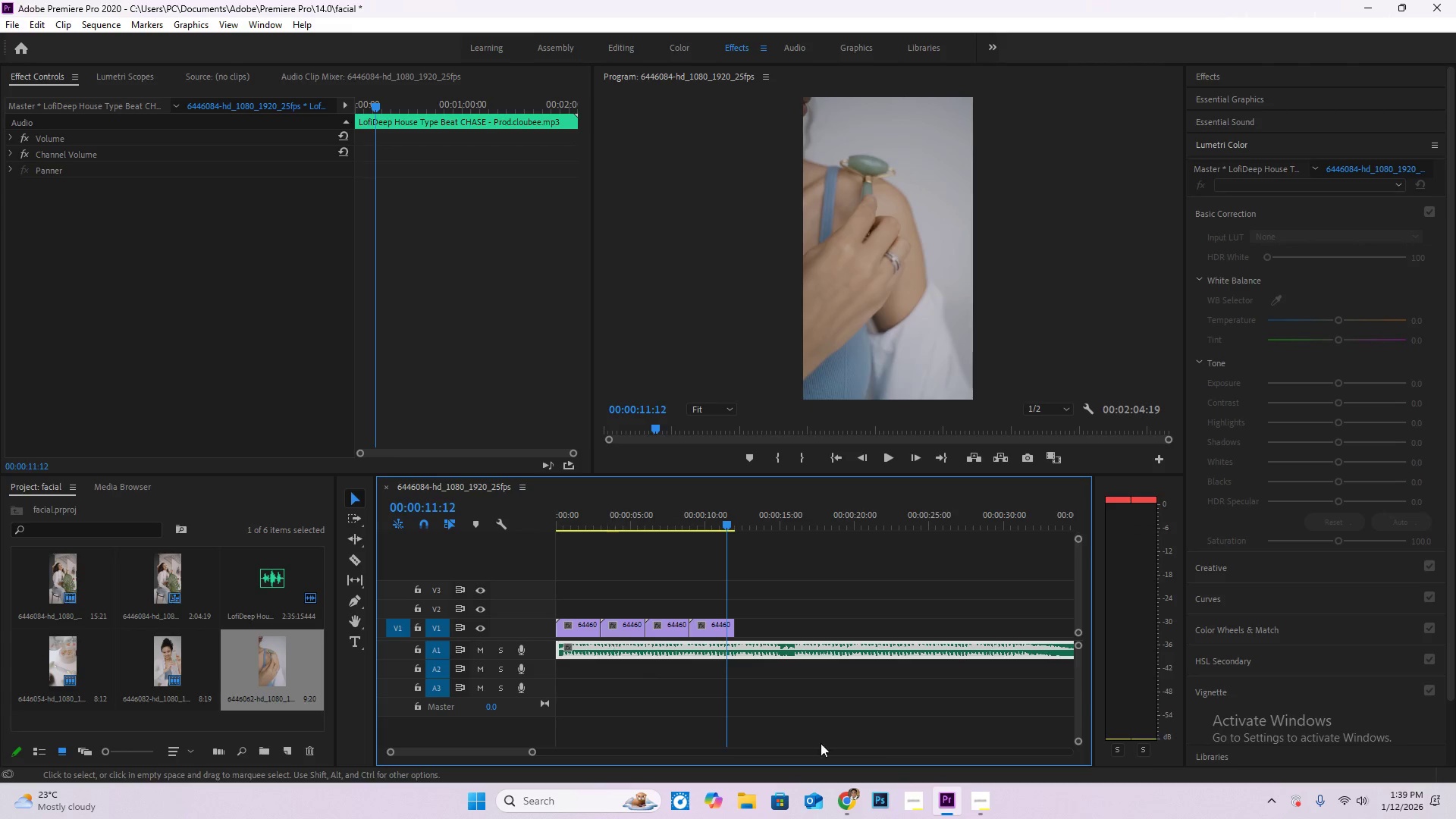 
left_click([847, 805])
 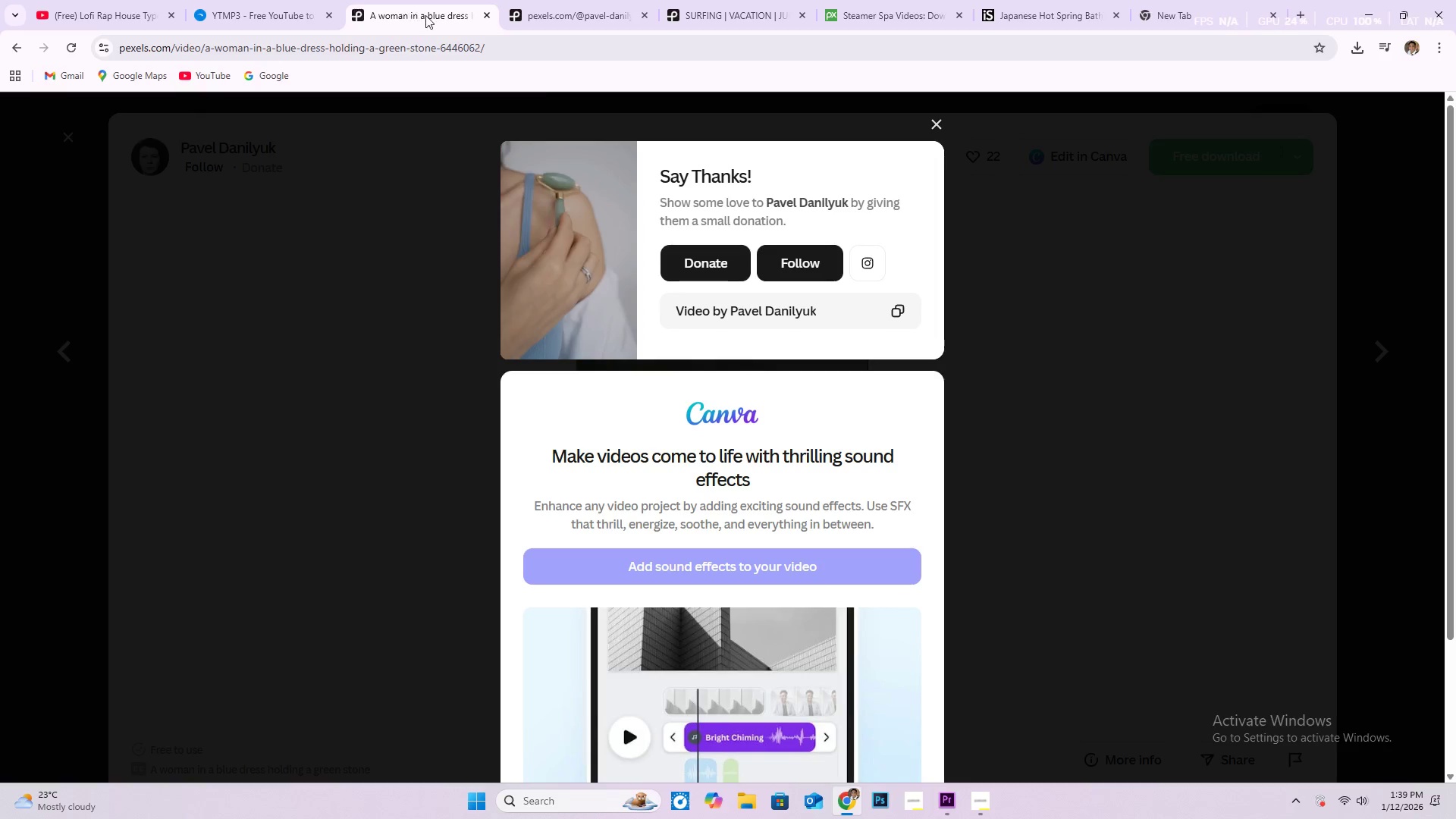 
left_click([938, 119])
 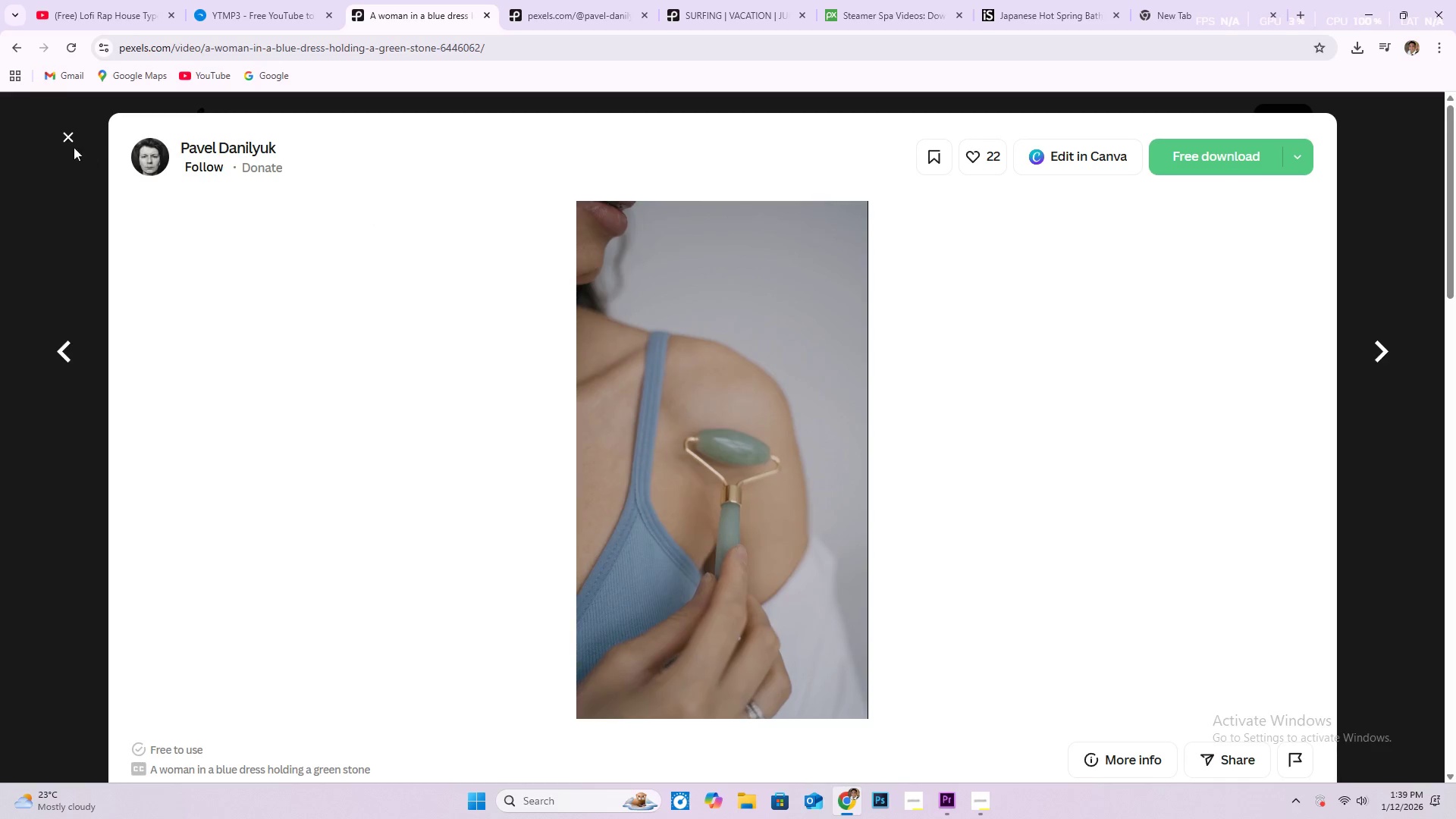 
left_click([61, 139])
 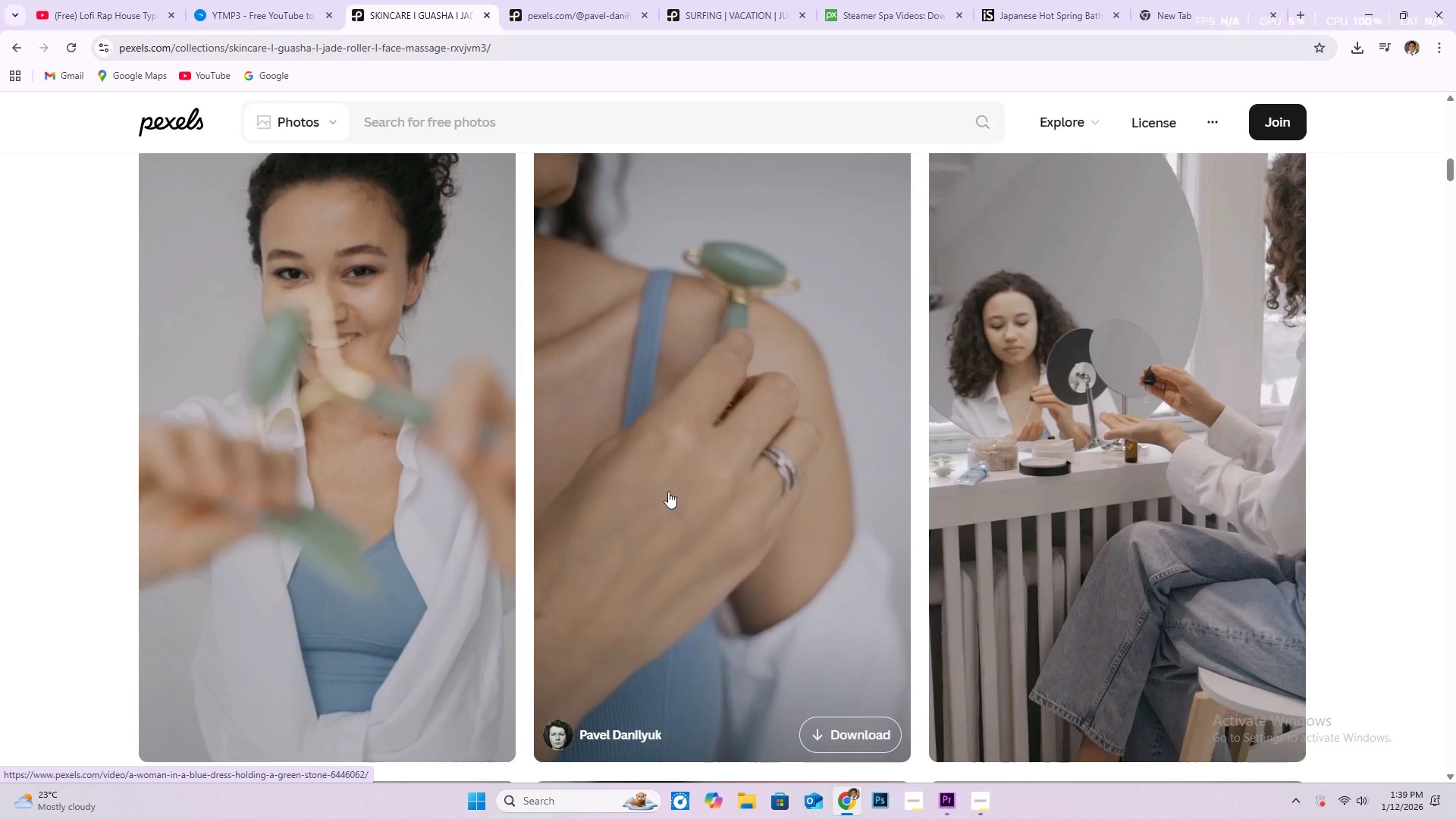 
scroll: coordinate [941, 431], scroll_direction: down, amount: 7.0
 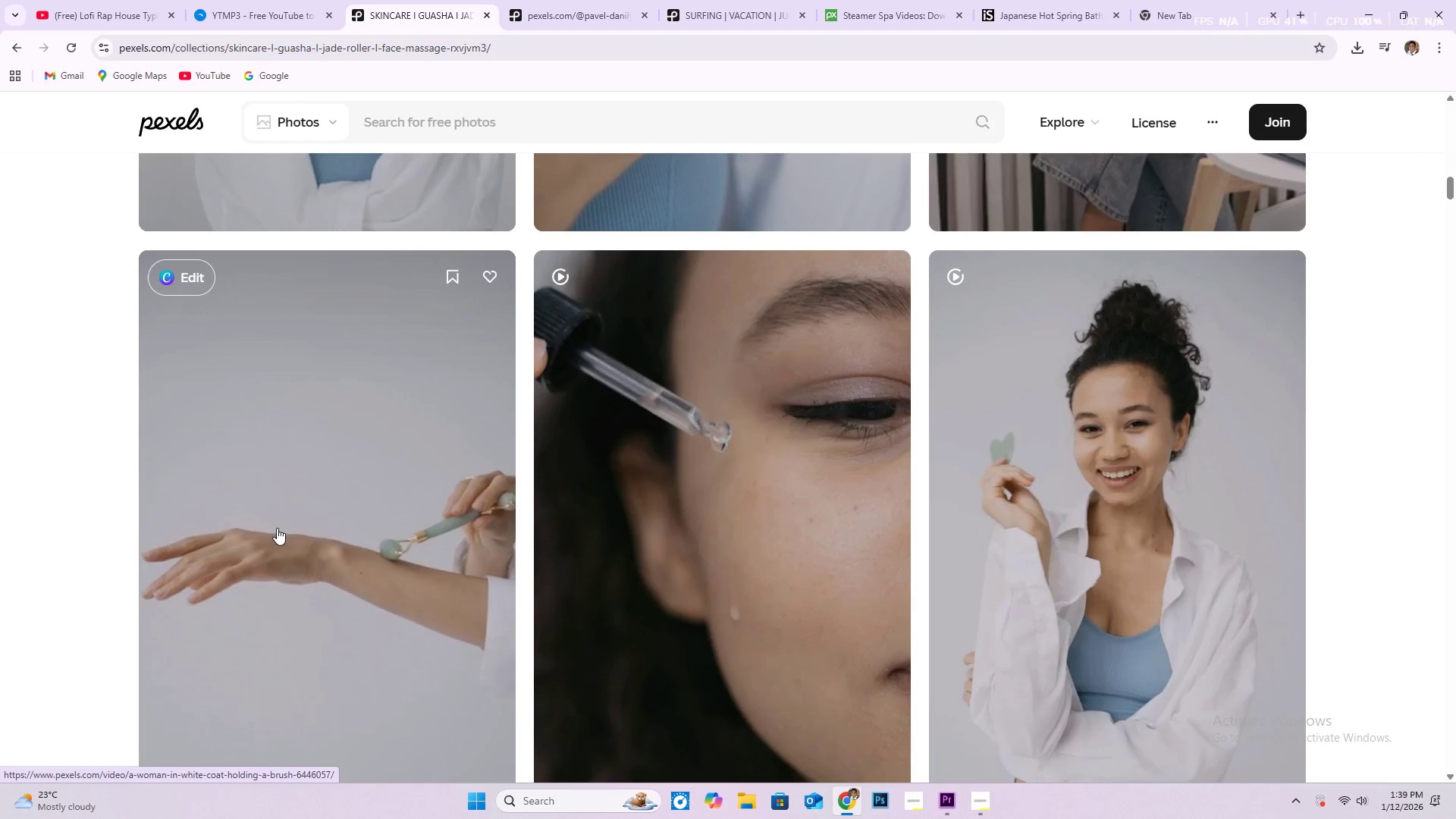 
left_click([275, 527])
 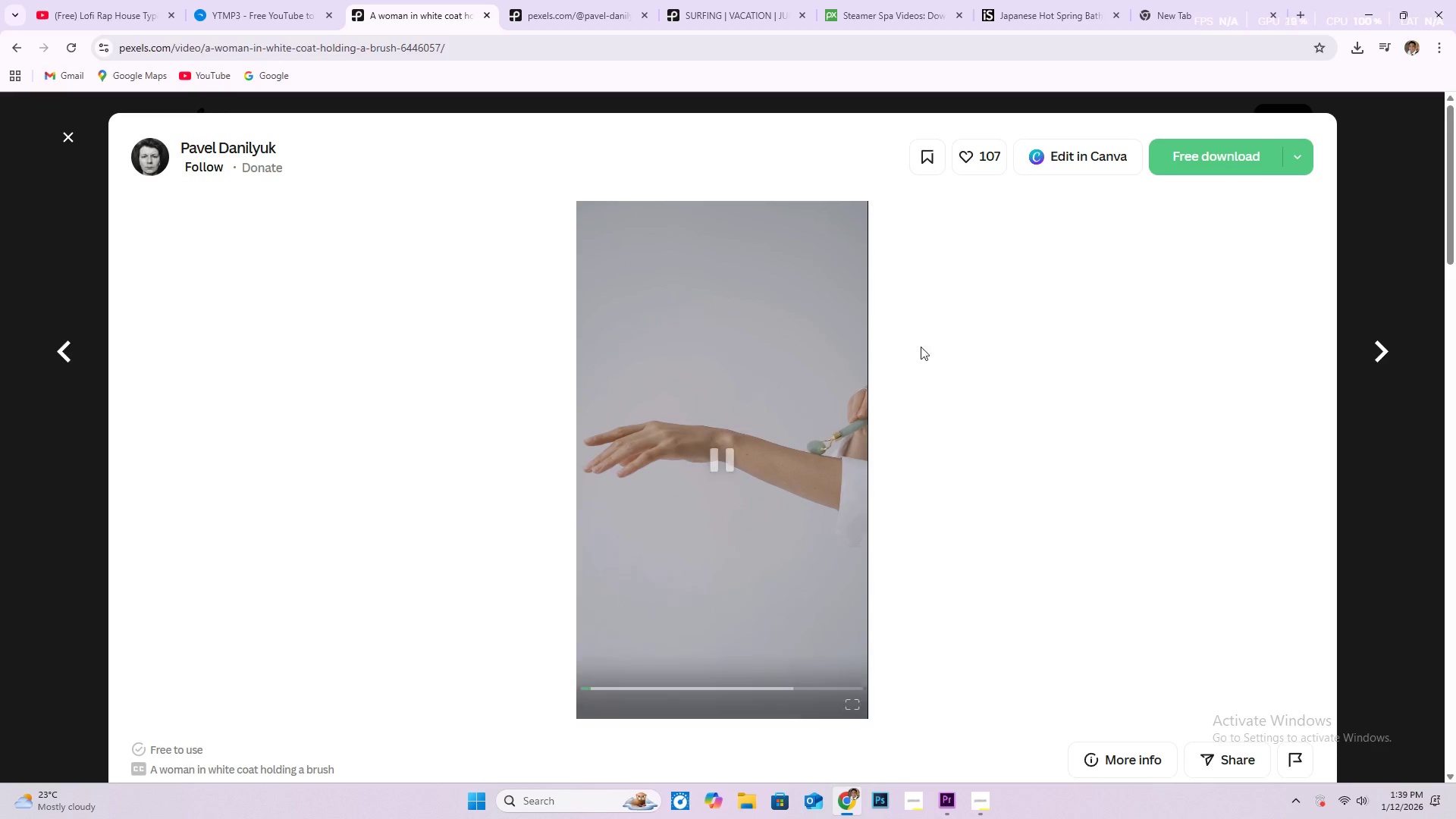 
left_click([1184, 162])
 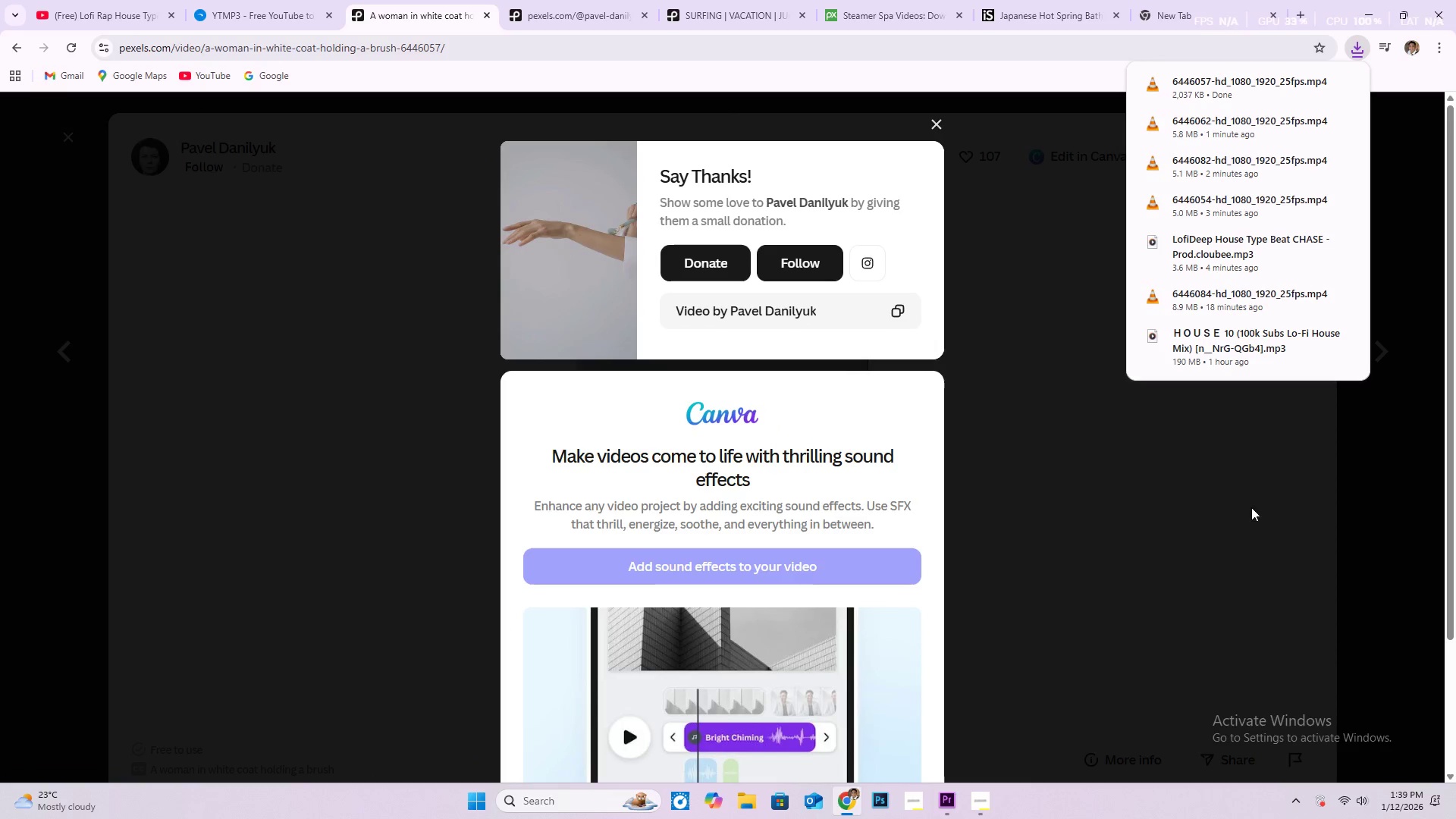 
left_click([946, 804])
 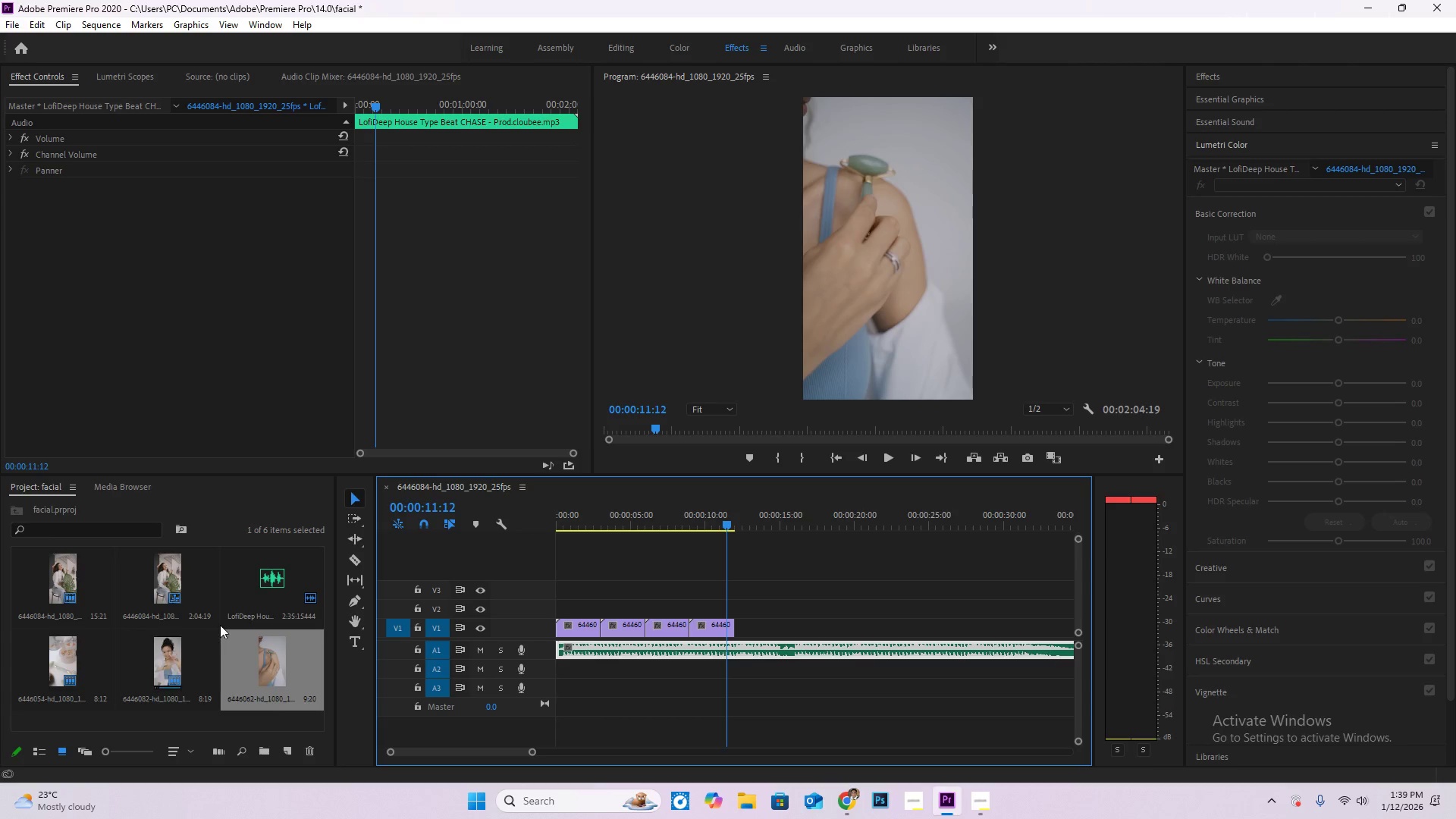 
double_click([220, 625])
 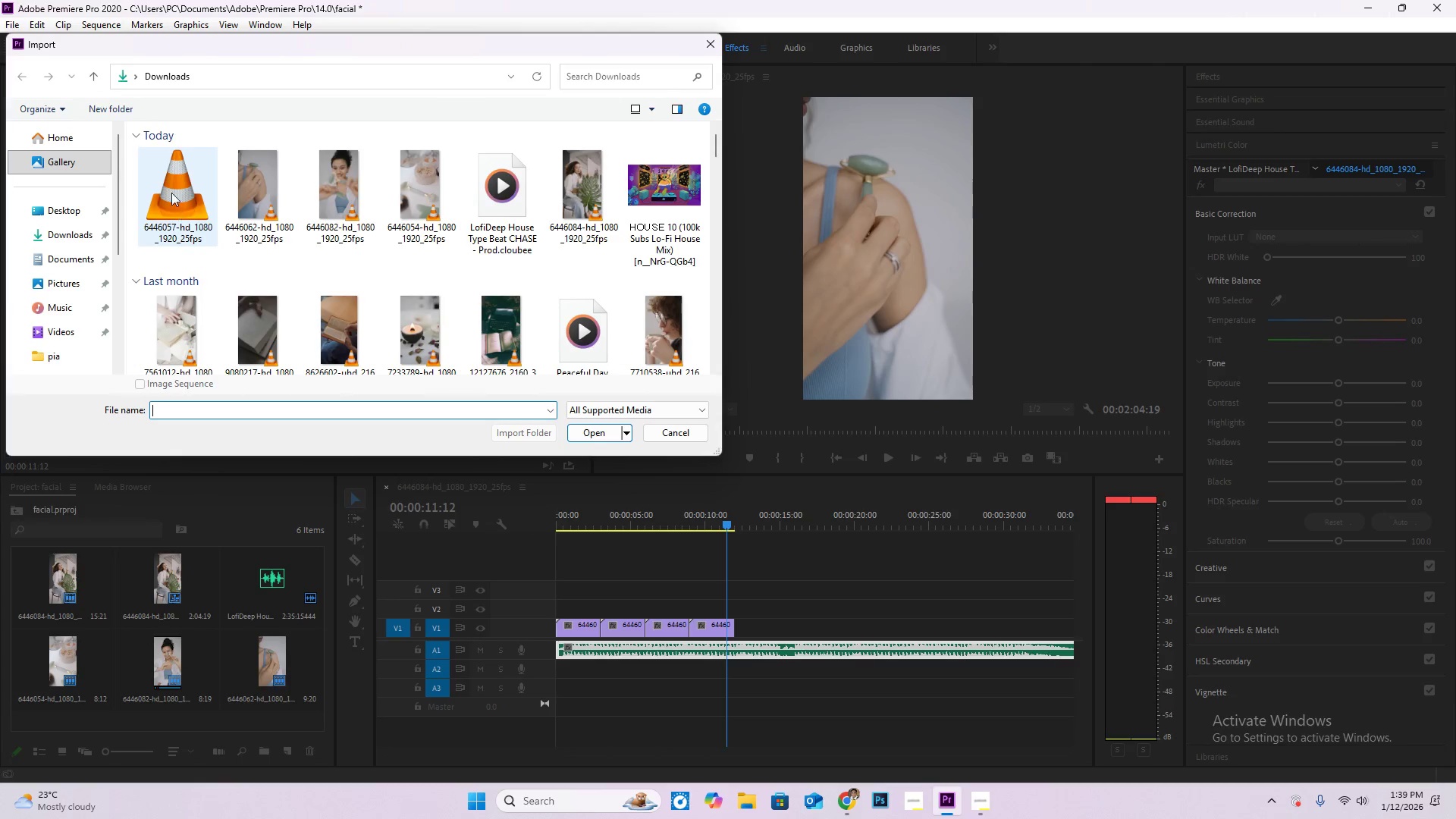 
double_click([167, 184])
 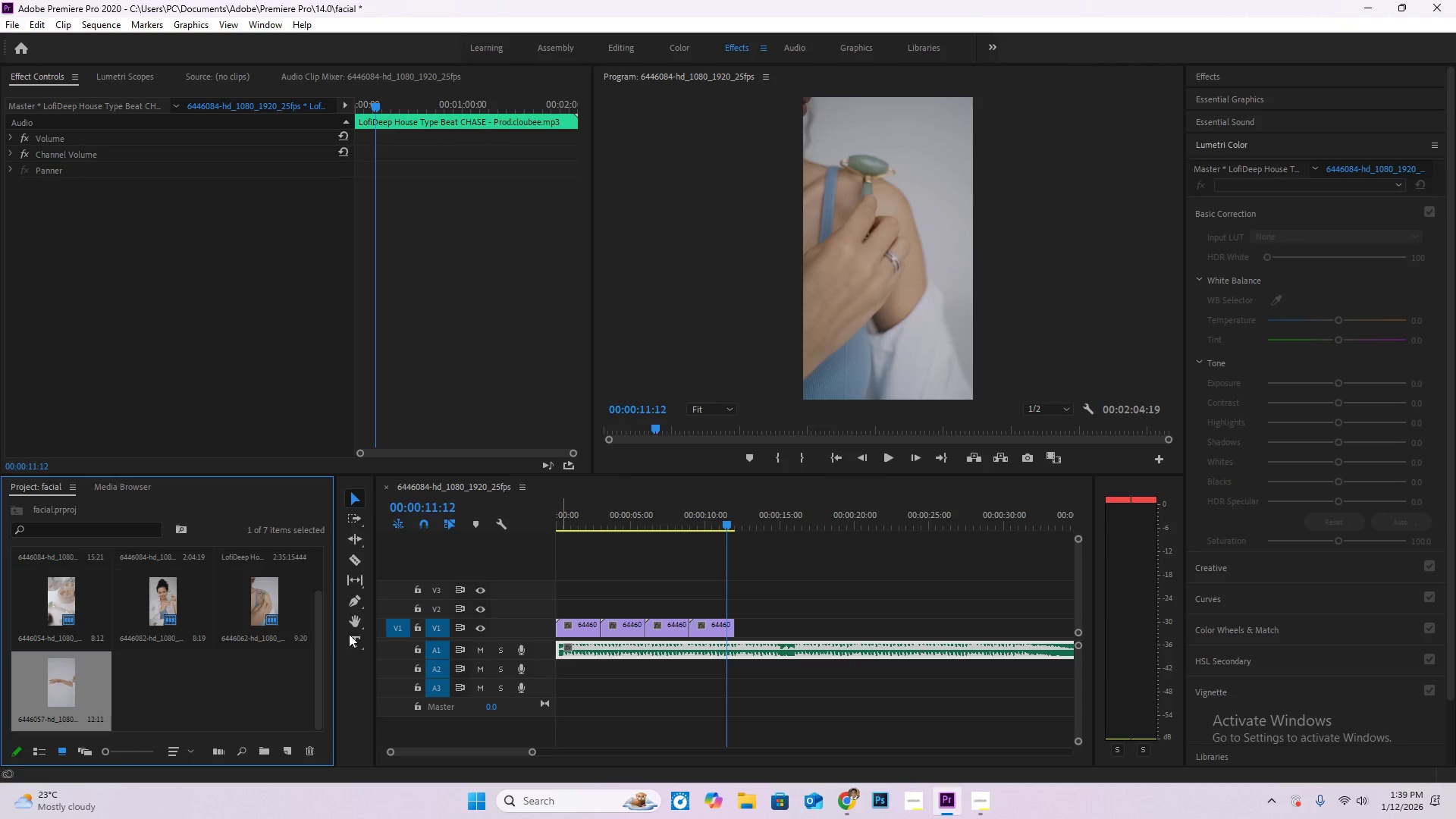 
left_click_drag(start_coordinate=[80, 694], to_coordinate=[743, 638])
 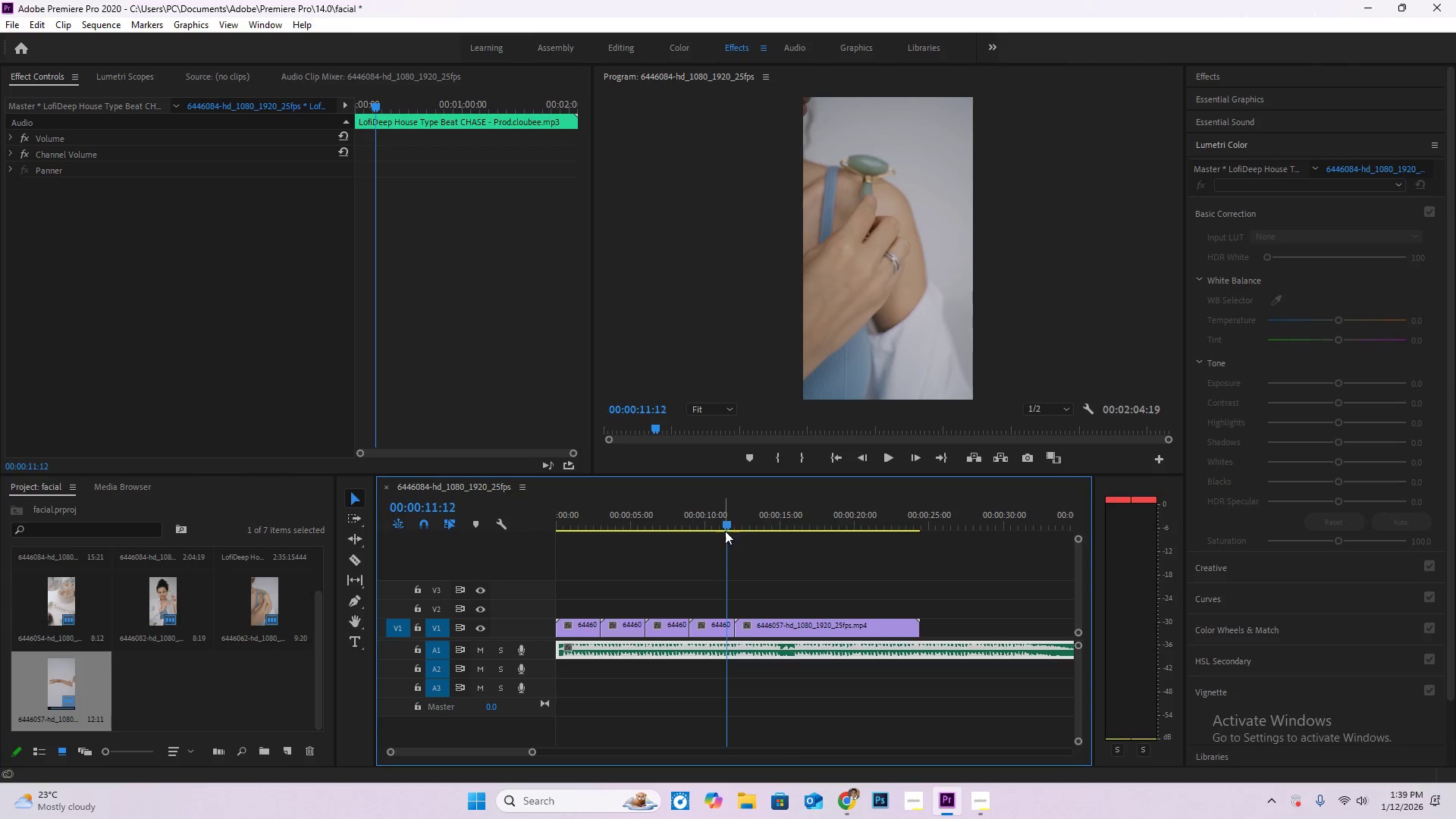 
left_click_drag(start_coordinate=[725, 532], to_coordinate=[780, 549])
 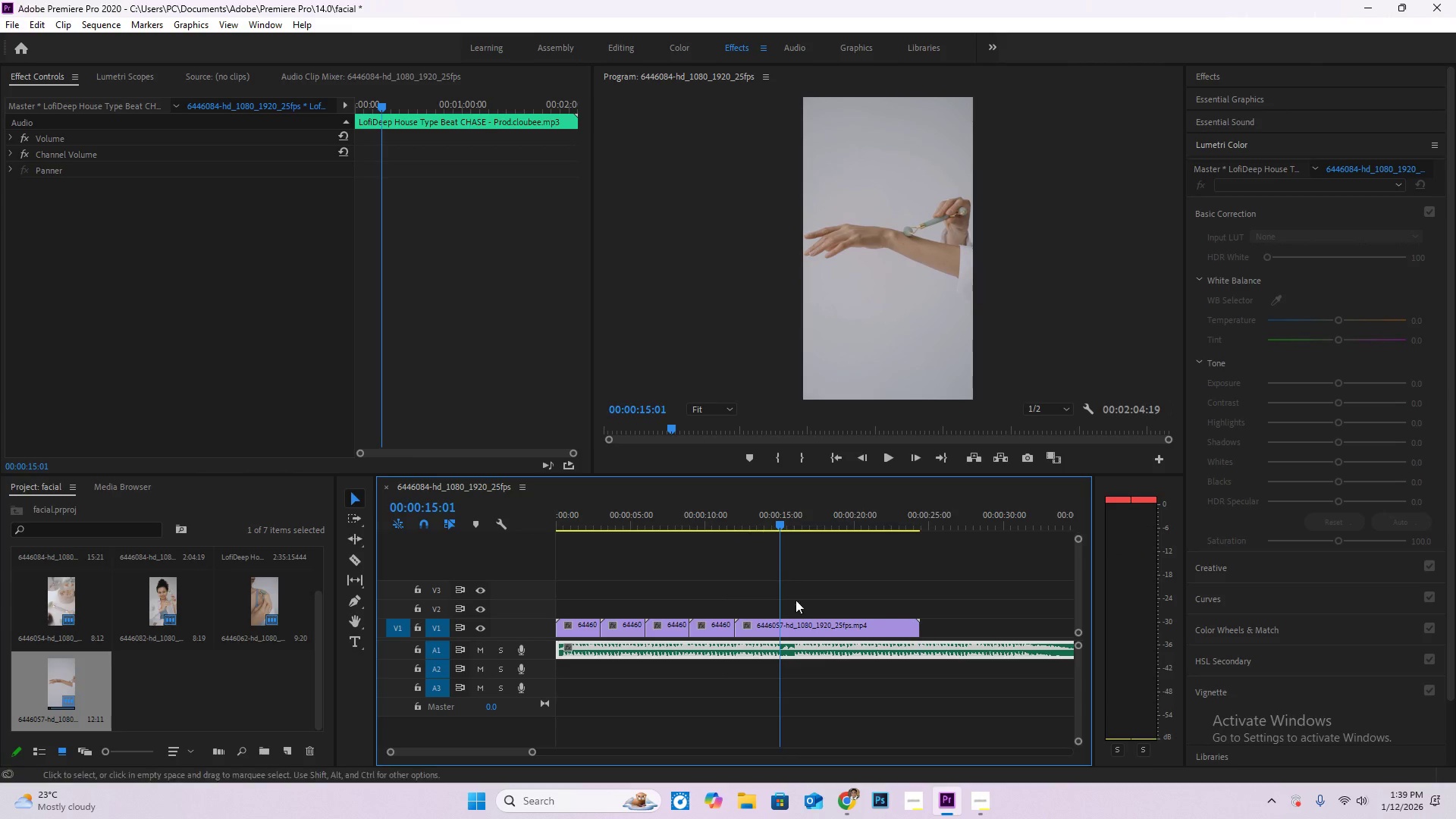 
key(C)
 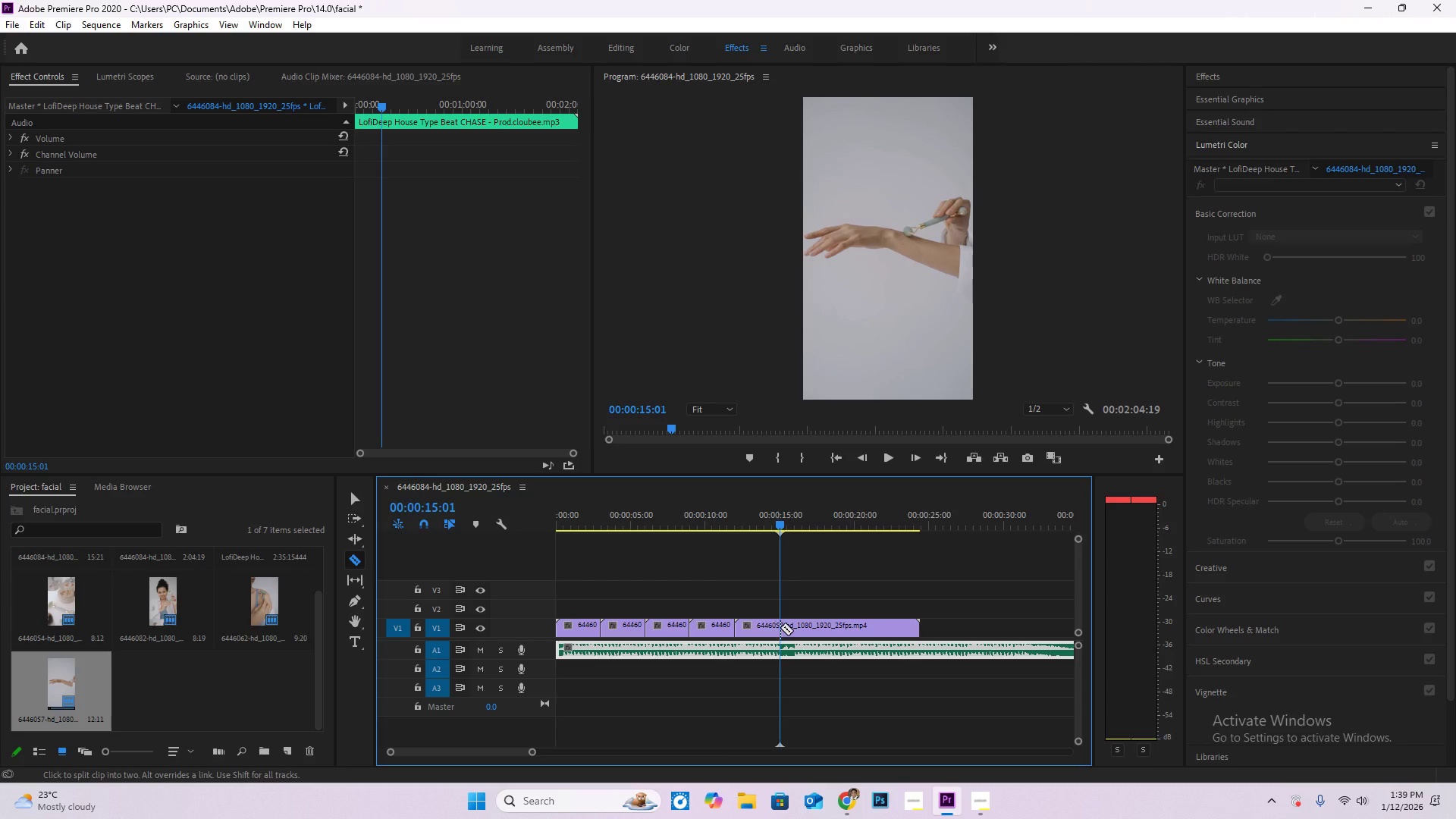 
left_click([780, 627])
 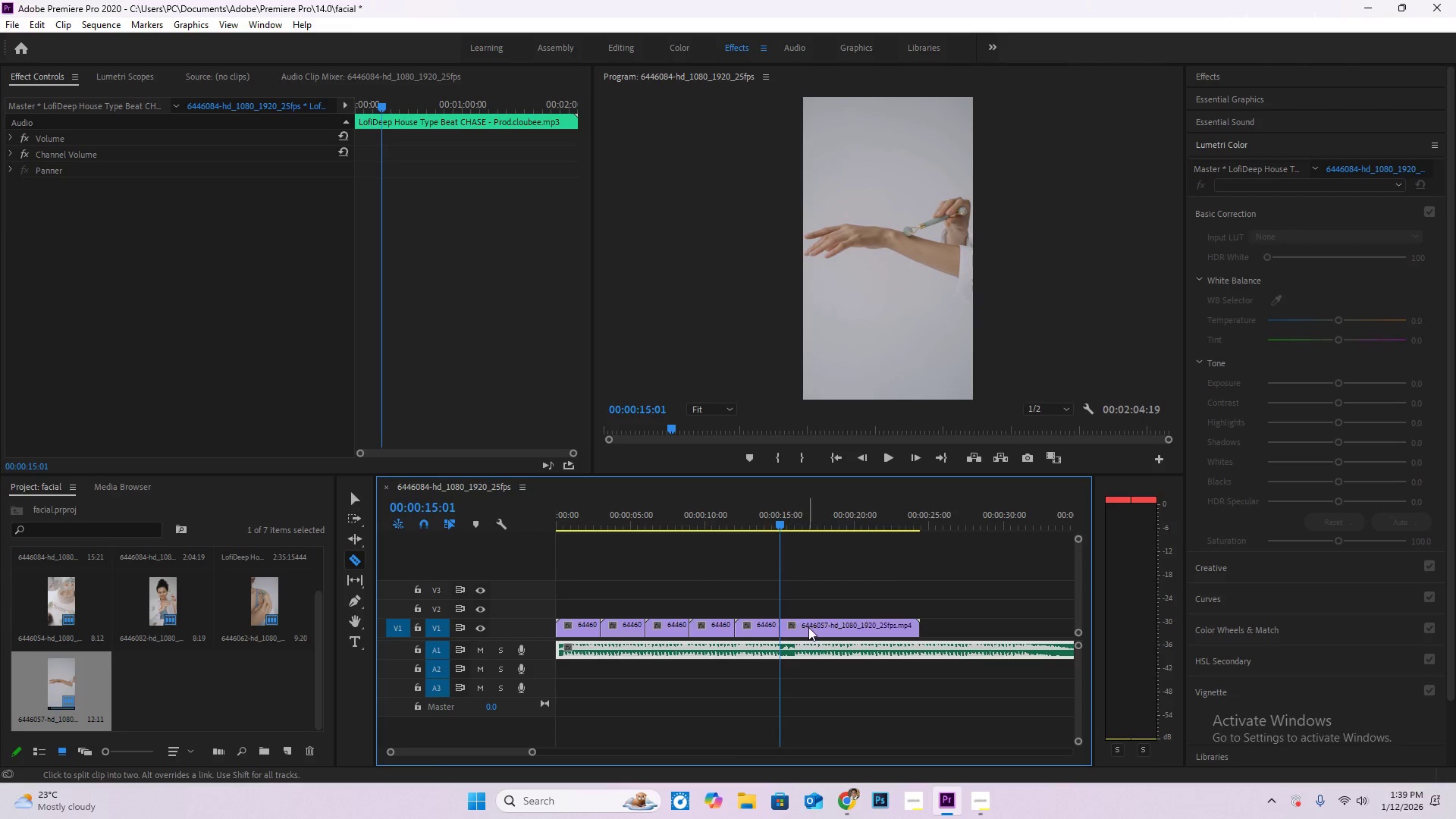 
key(V)
 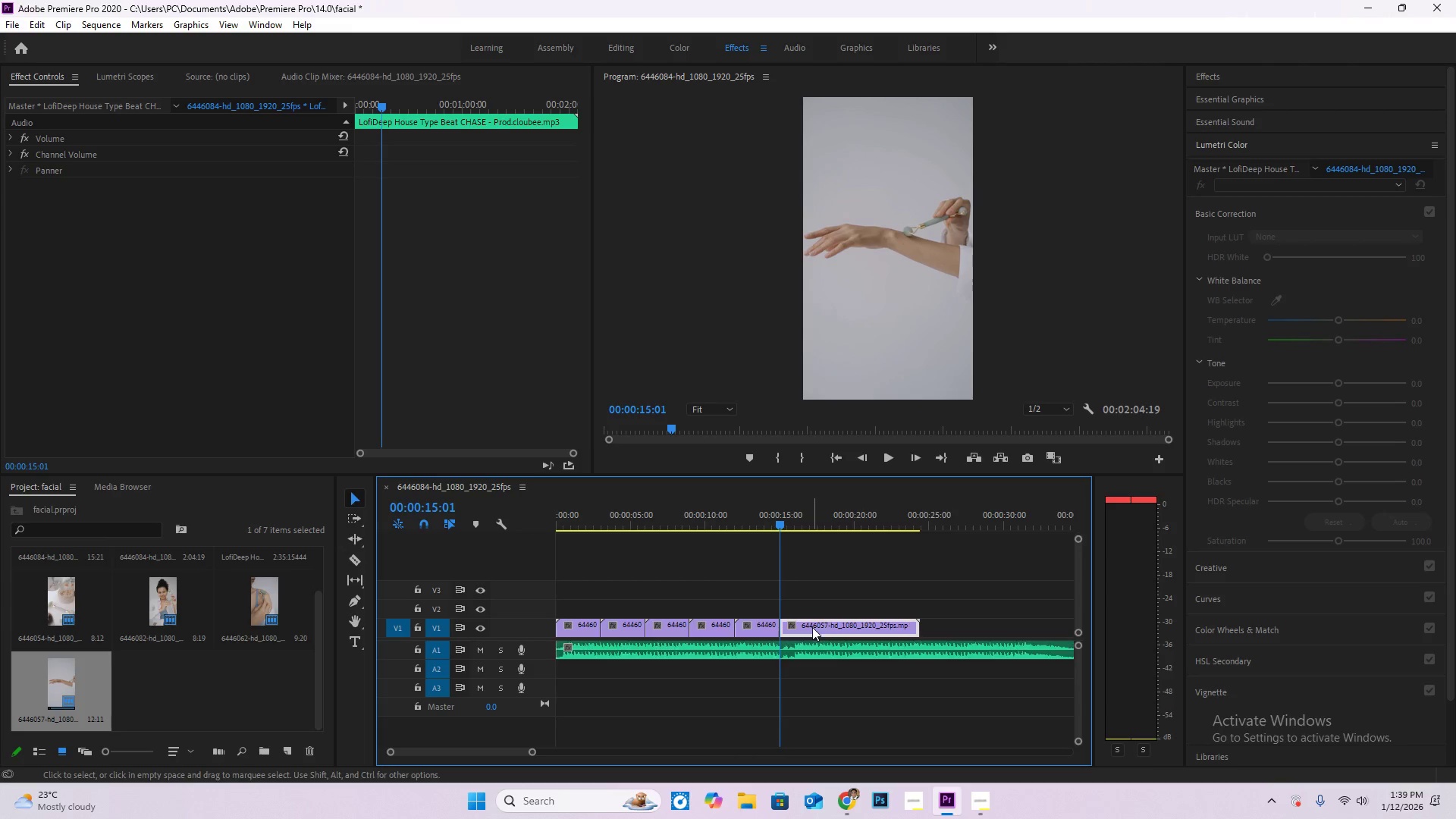 
double_click([812, 627])
 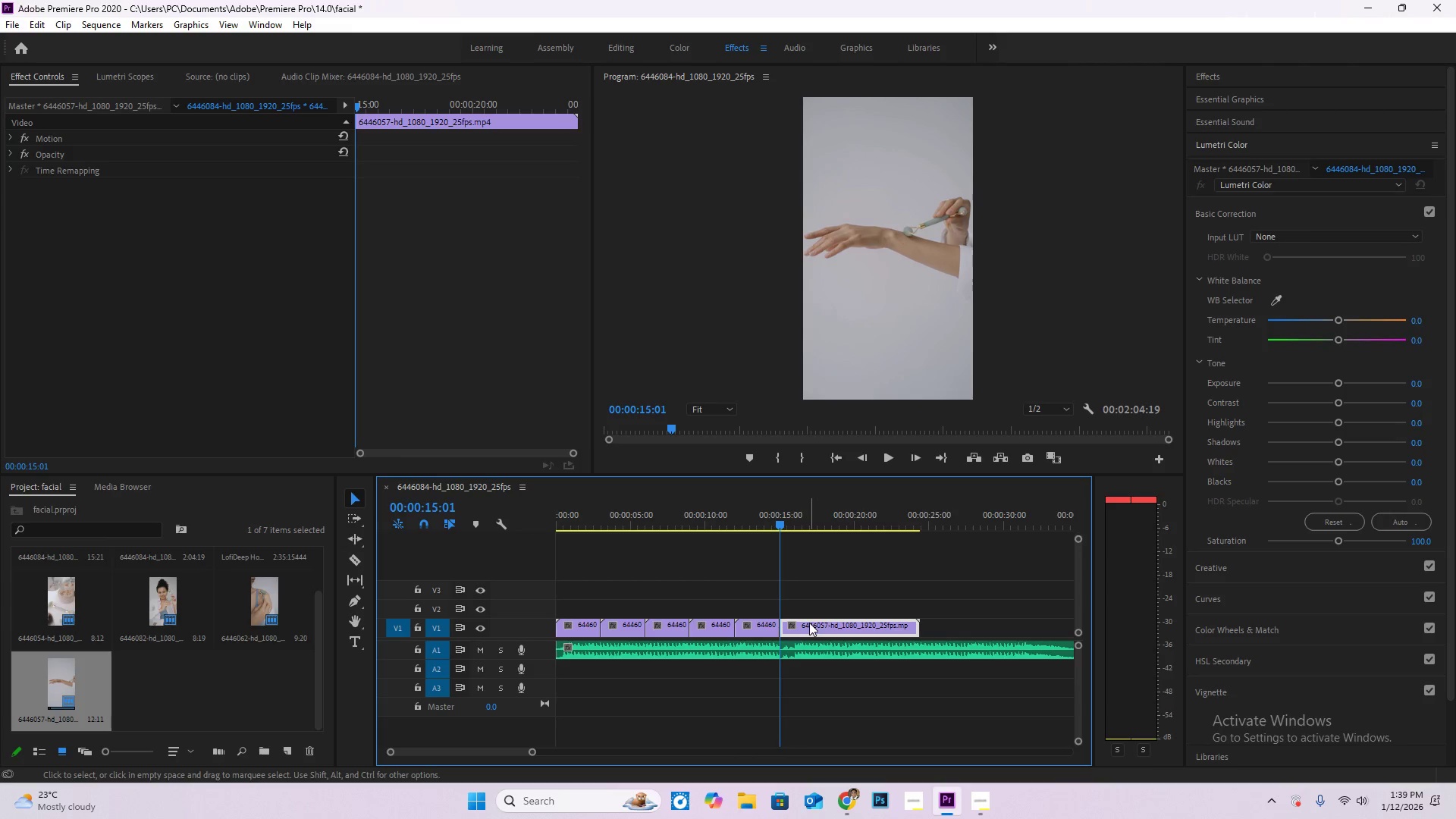 
key(Delete)
 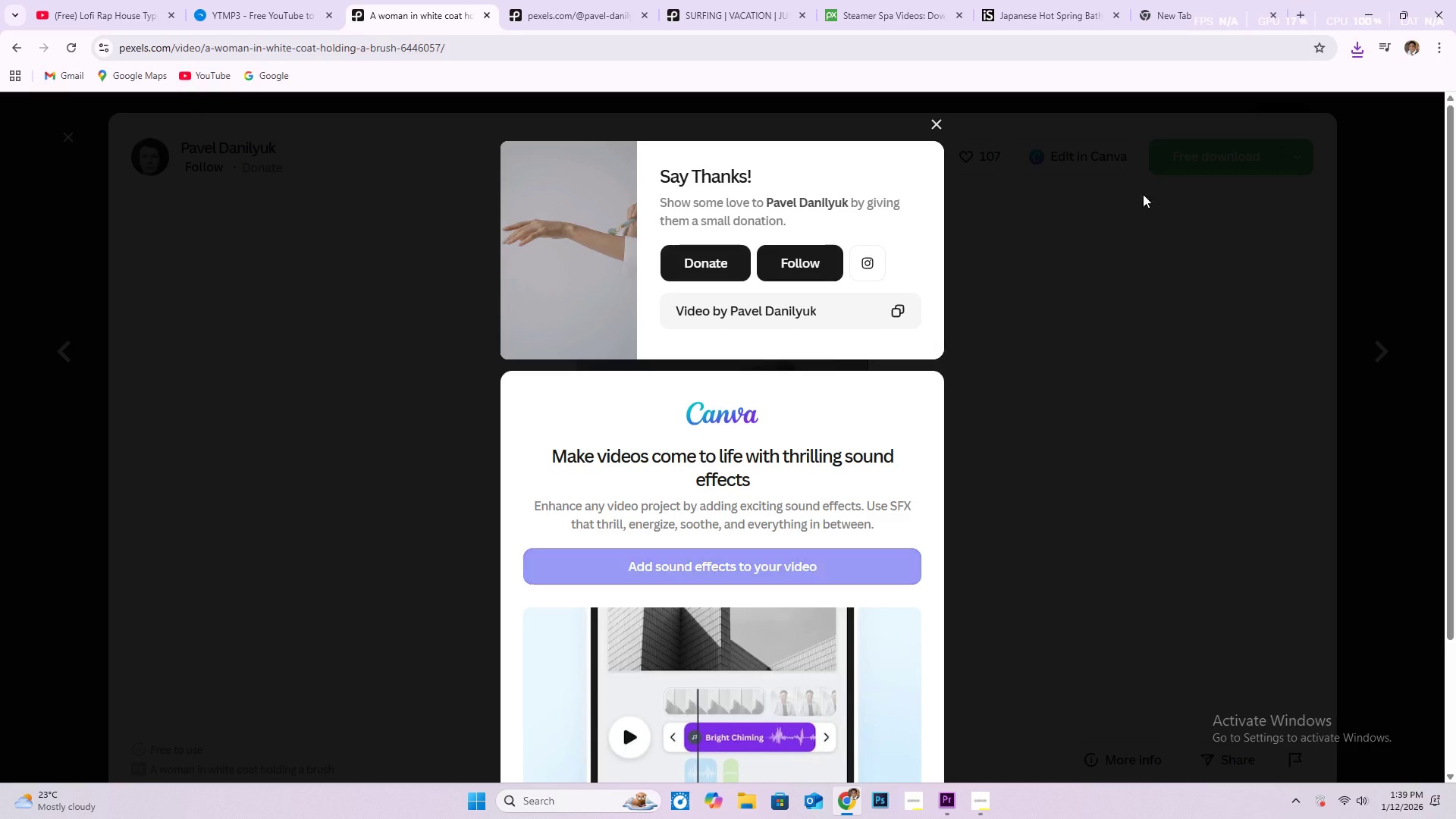 
left_click([938, 122])
 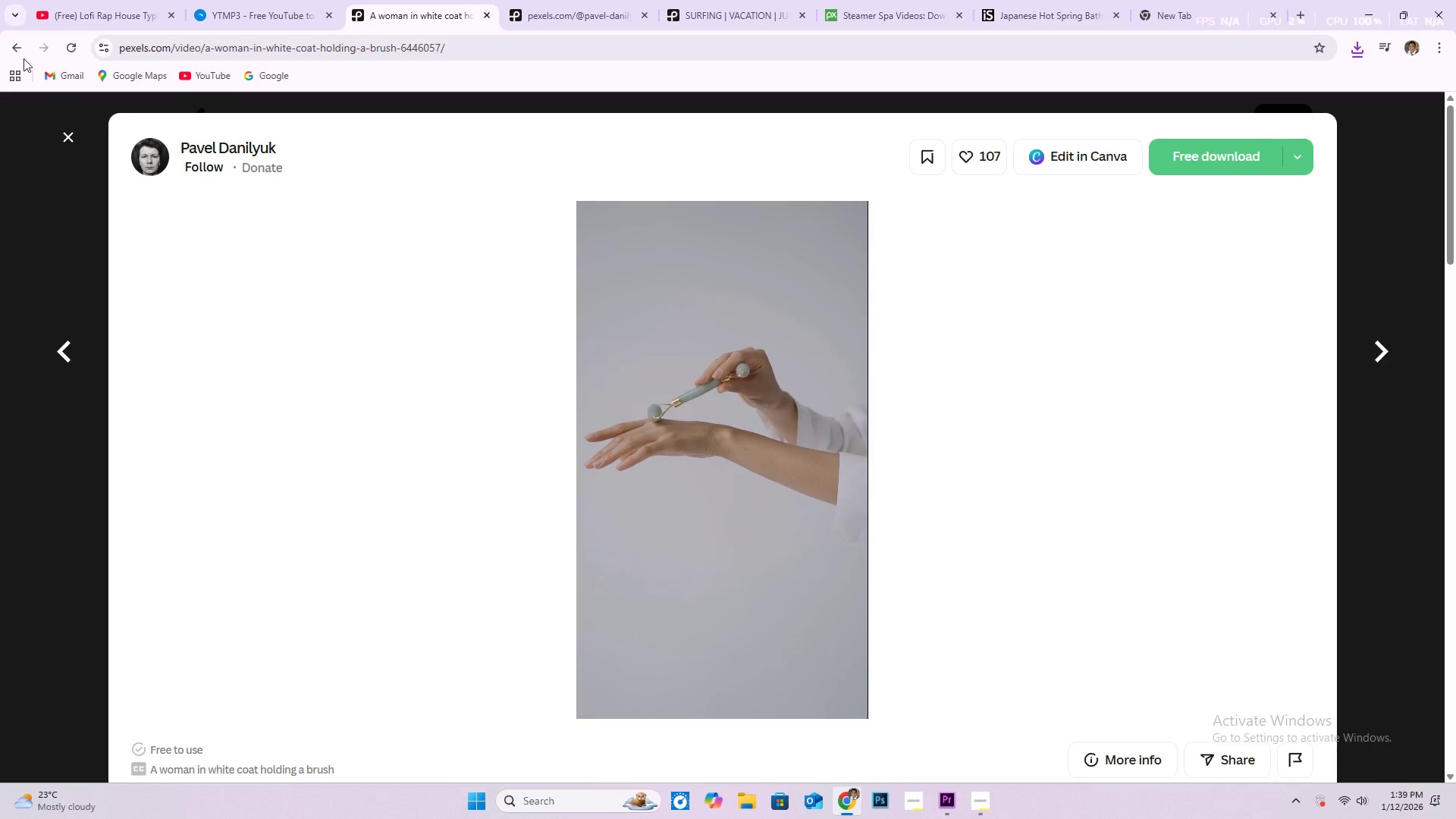 
left_click([22, 49])
 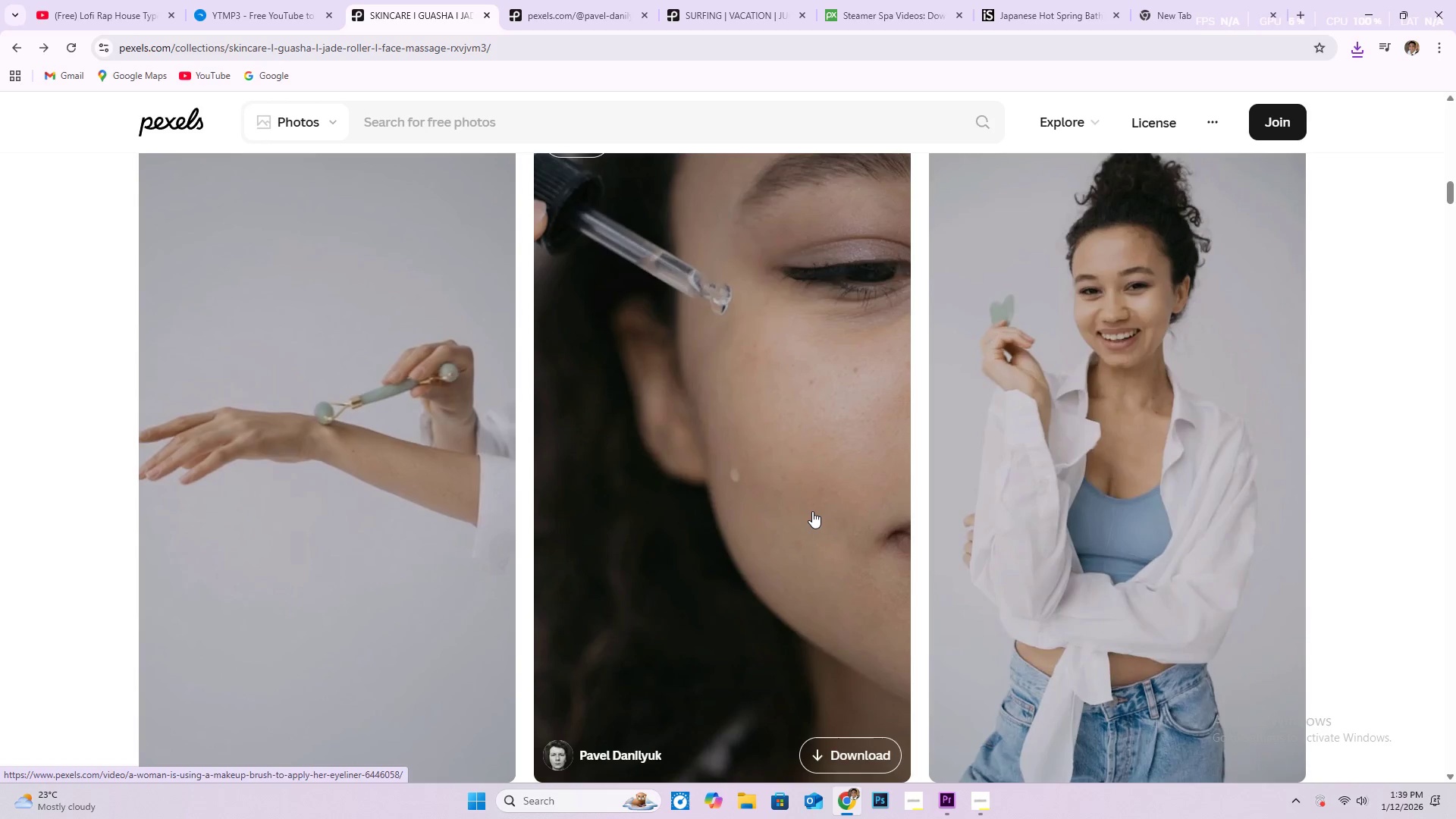 
scroll: coordinate [778, 433], scroll_direction: down, amount: 10.0
 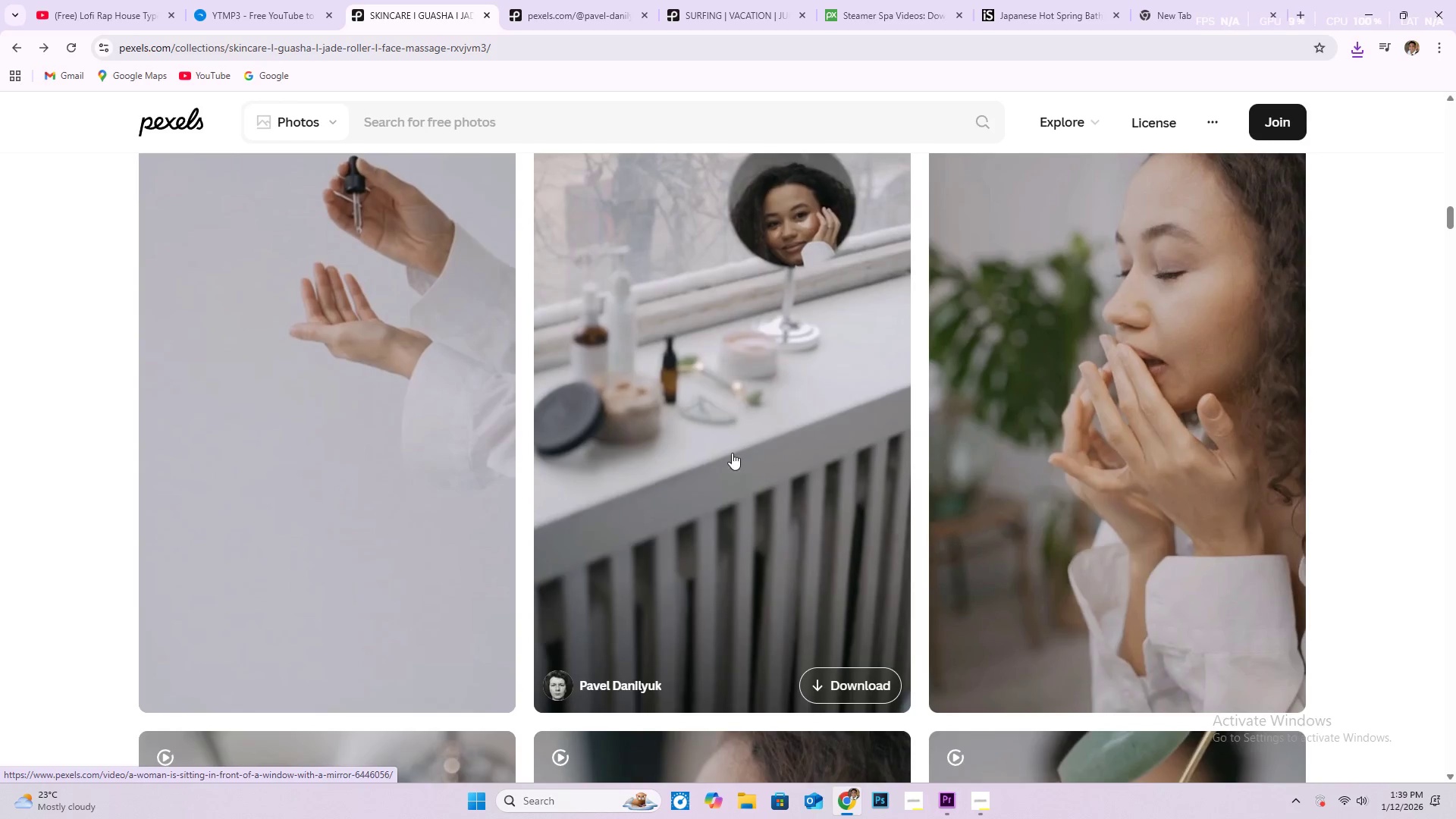 
scroll: coordinate [755, 497], scroll_direction: up, amount: 19.0
 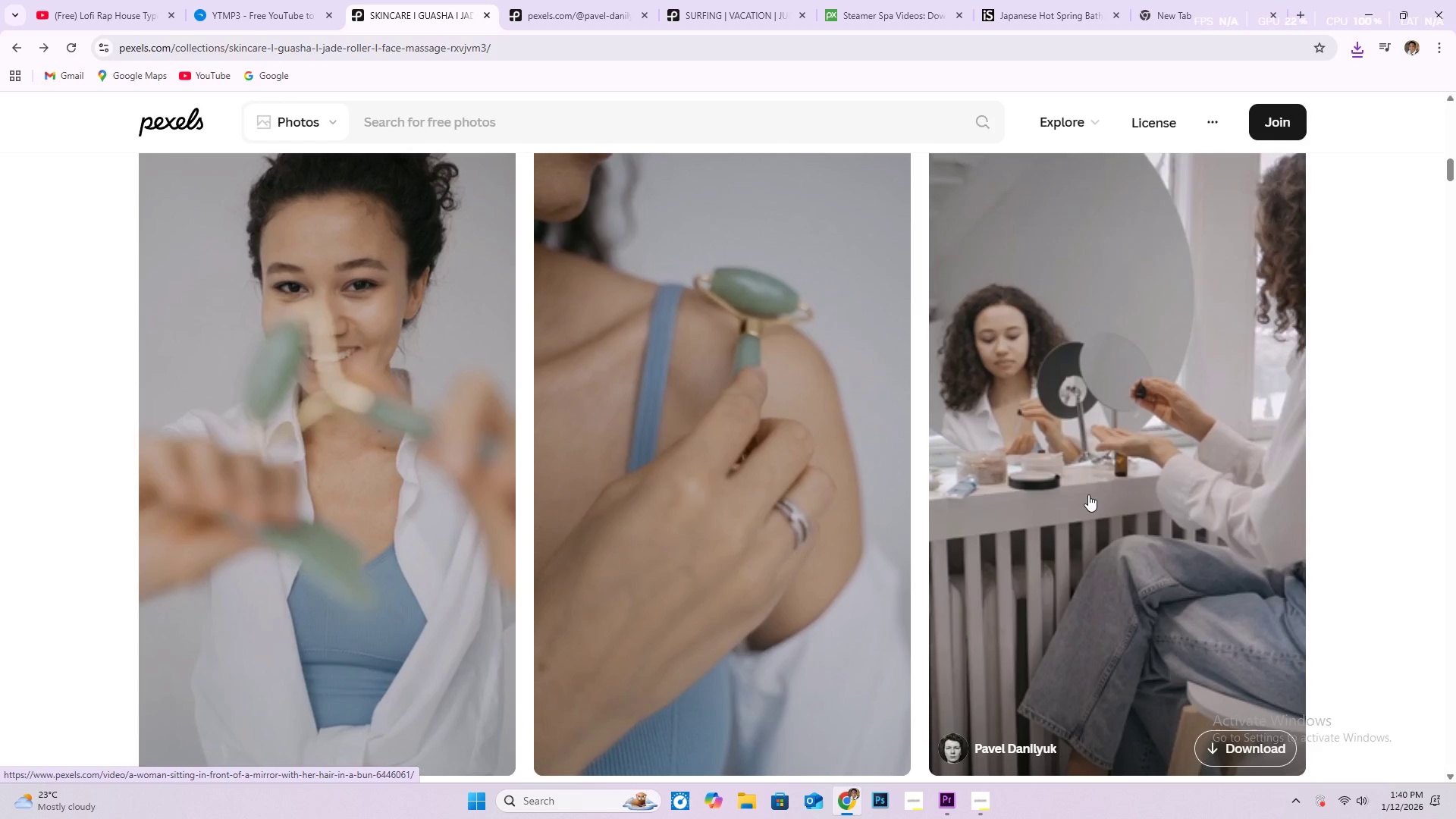 
scroll: coordinate [854, 497], scroll_direction: down, amount: 15.0
 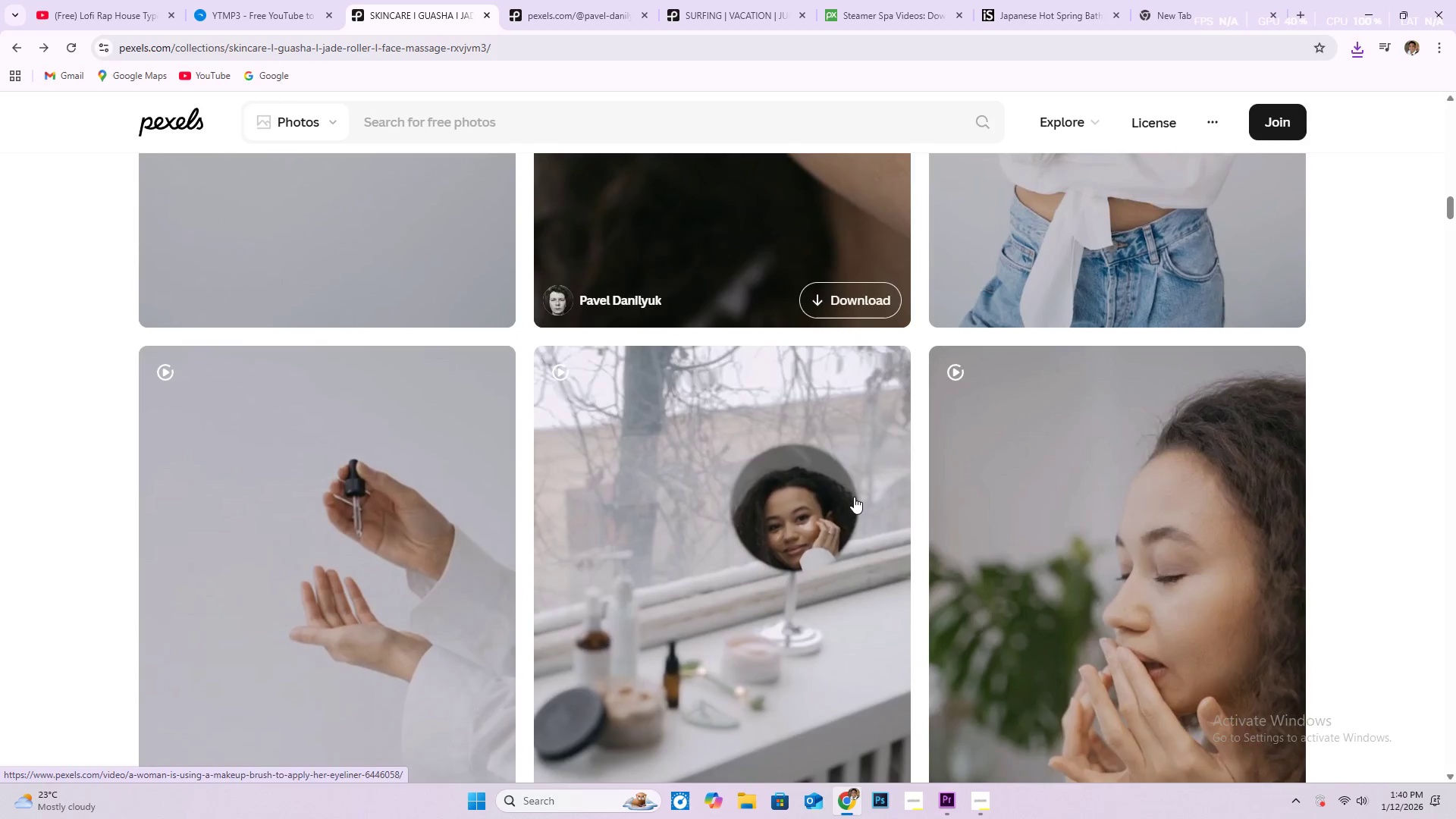 
scroll: coordinate [854, 497], scroll_direction: up, amount: 5.0
 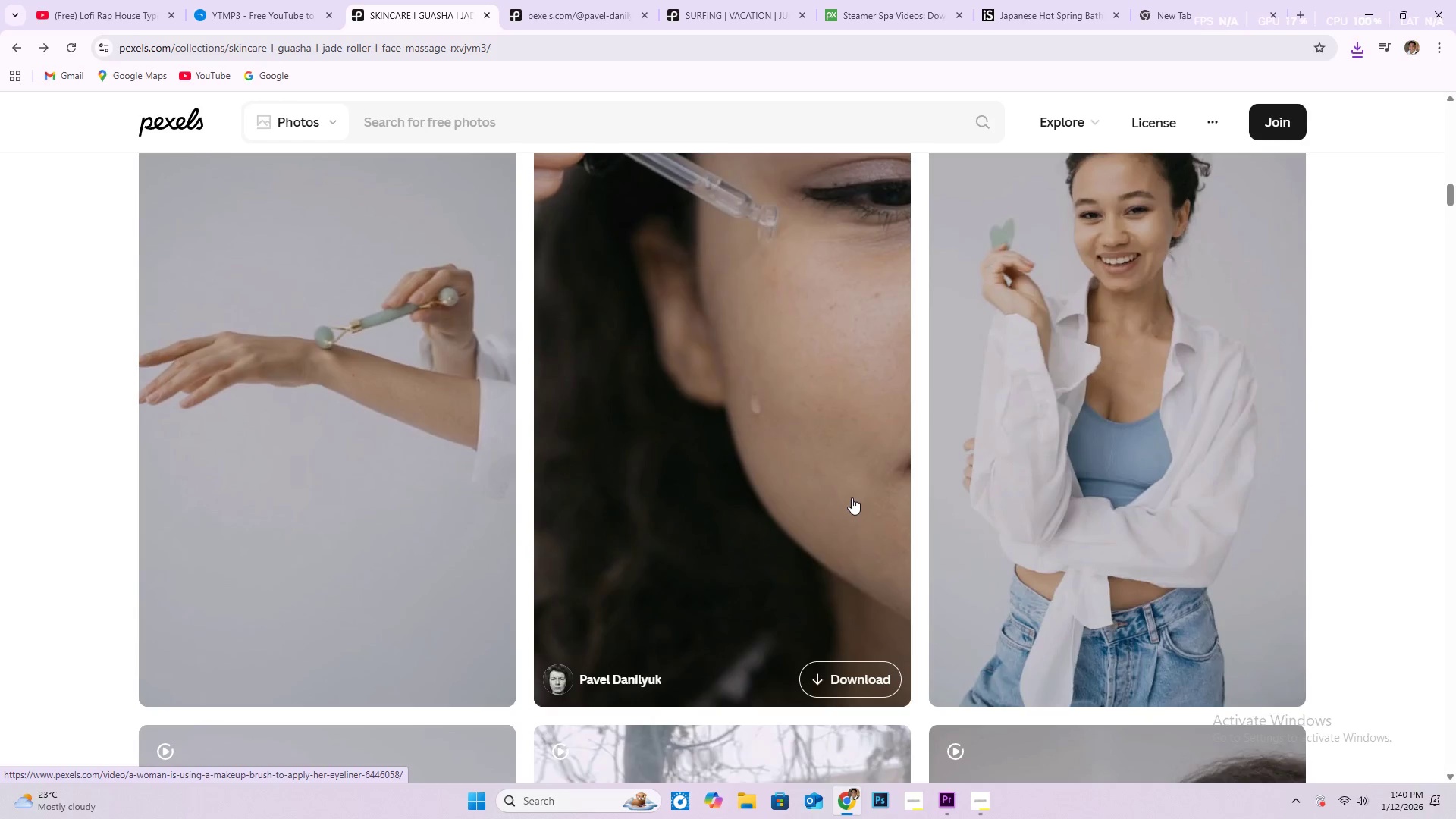 
scroll: coordinate [359, 587], scroll_direction: down, amount: 7.0
 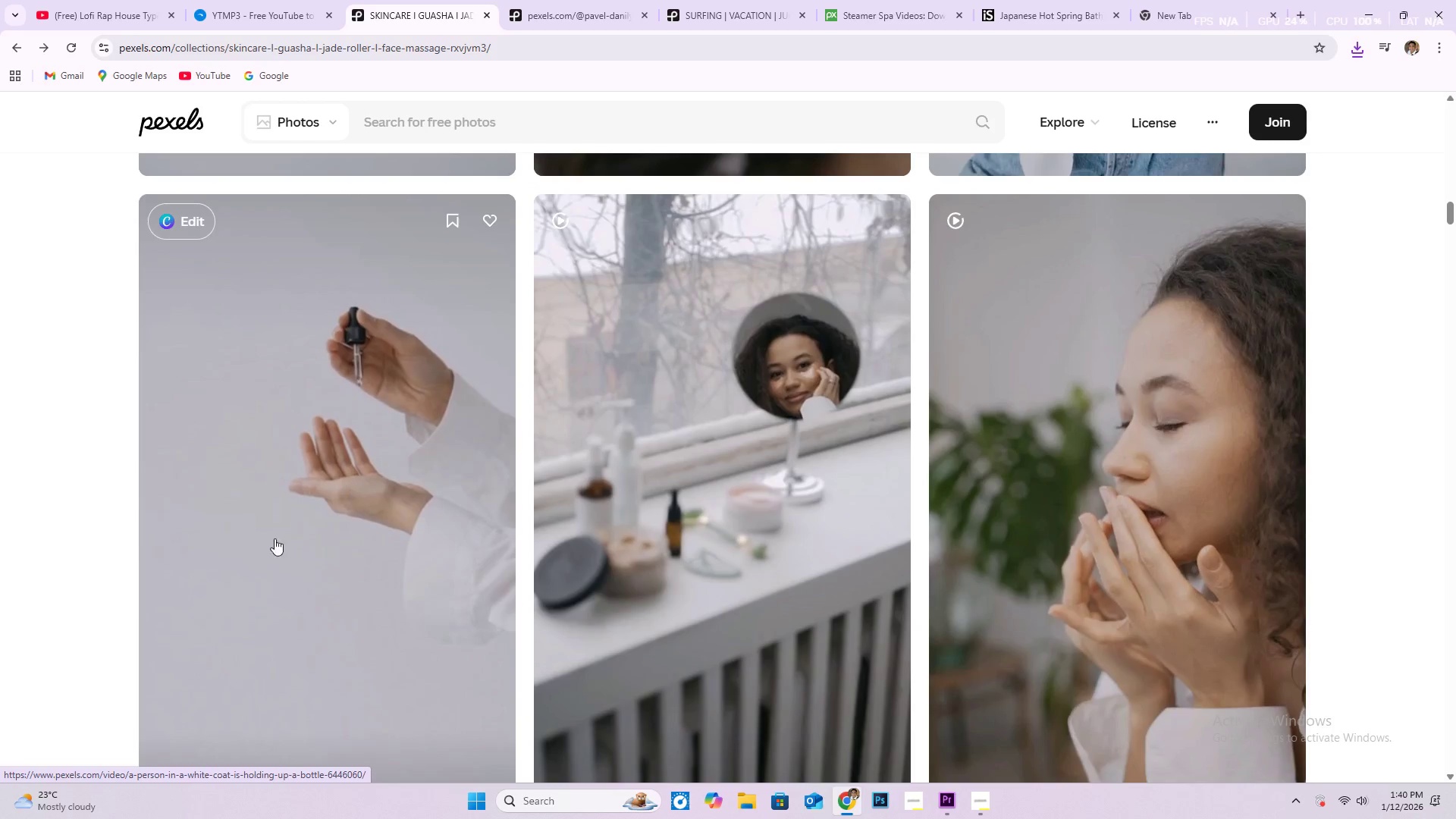 
scroll: coordinate [410, 499], scroll_direction: none, amount: 0.0
 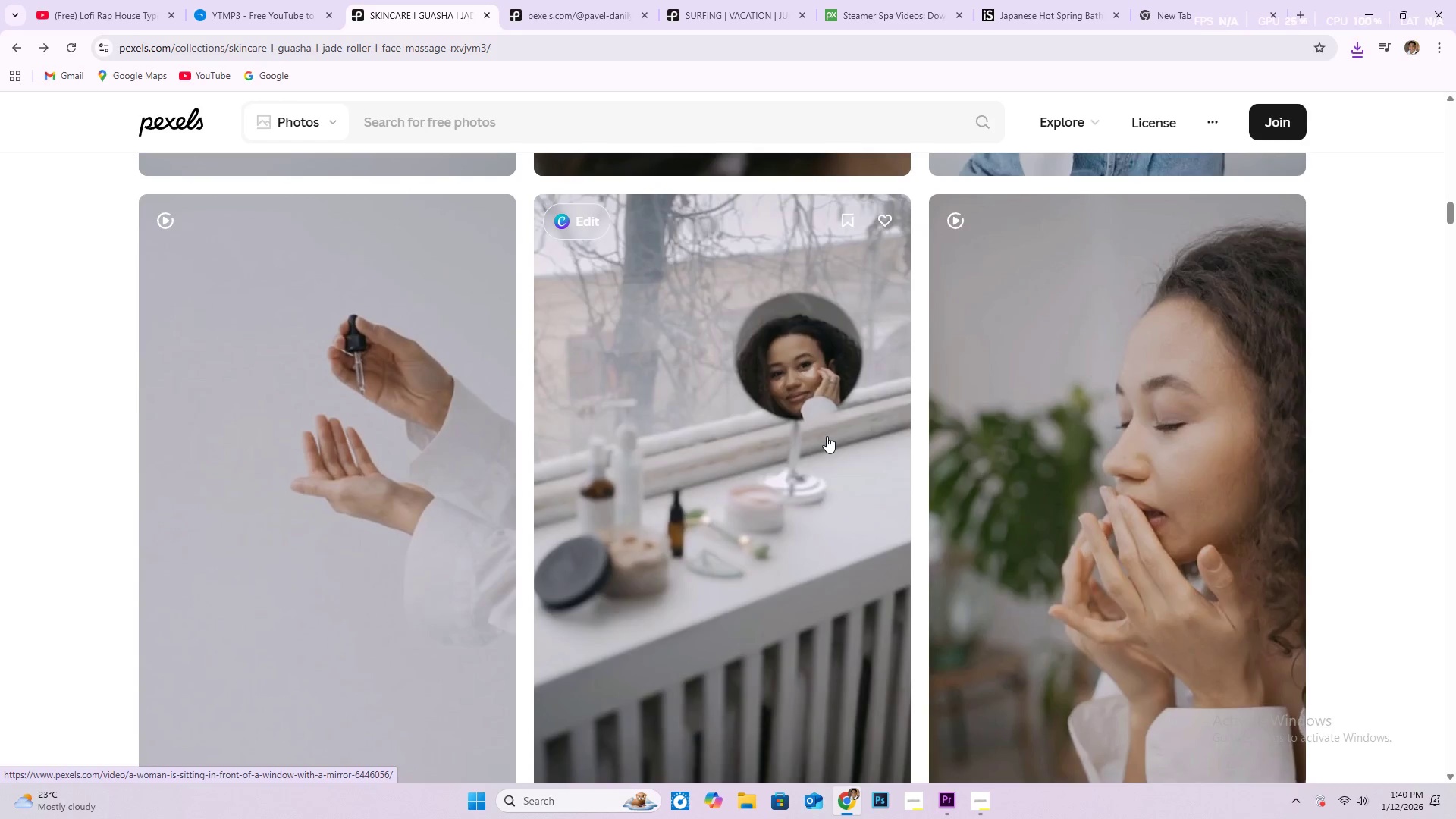 
scroll: coordinate [752, 444], scroll_direction: down, amount: 20.0
 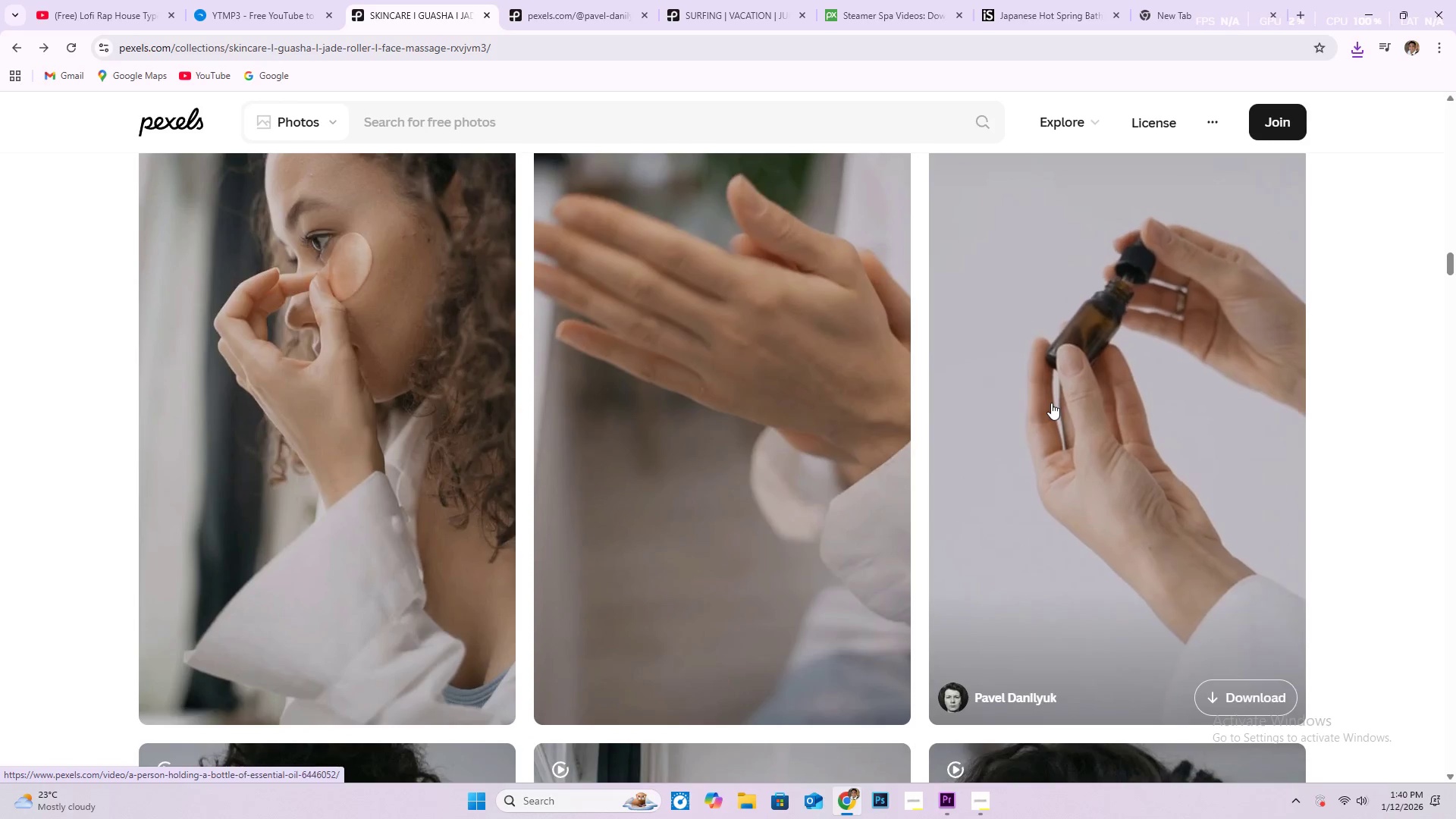 
left_click([1072, 399])
 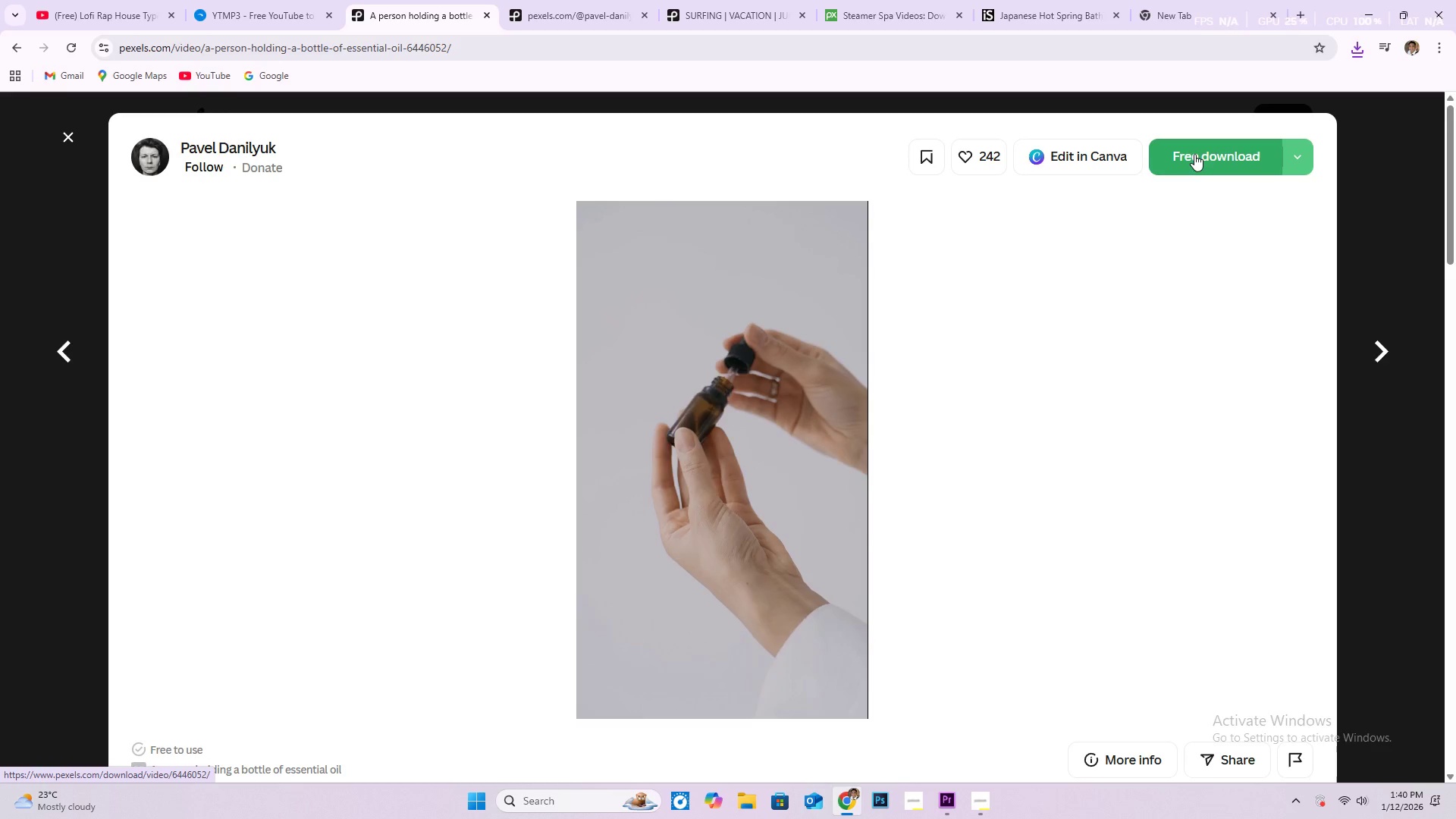 
left_click([1182, 162])
 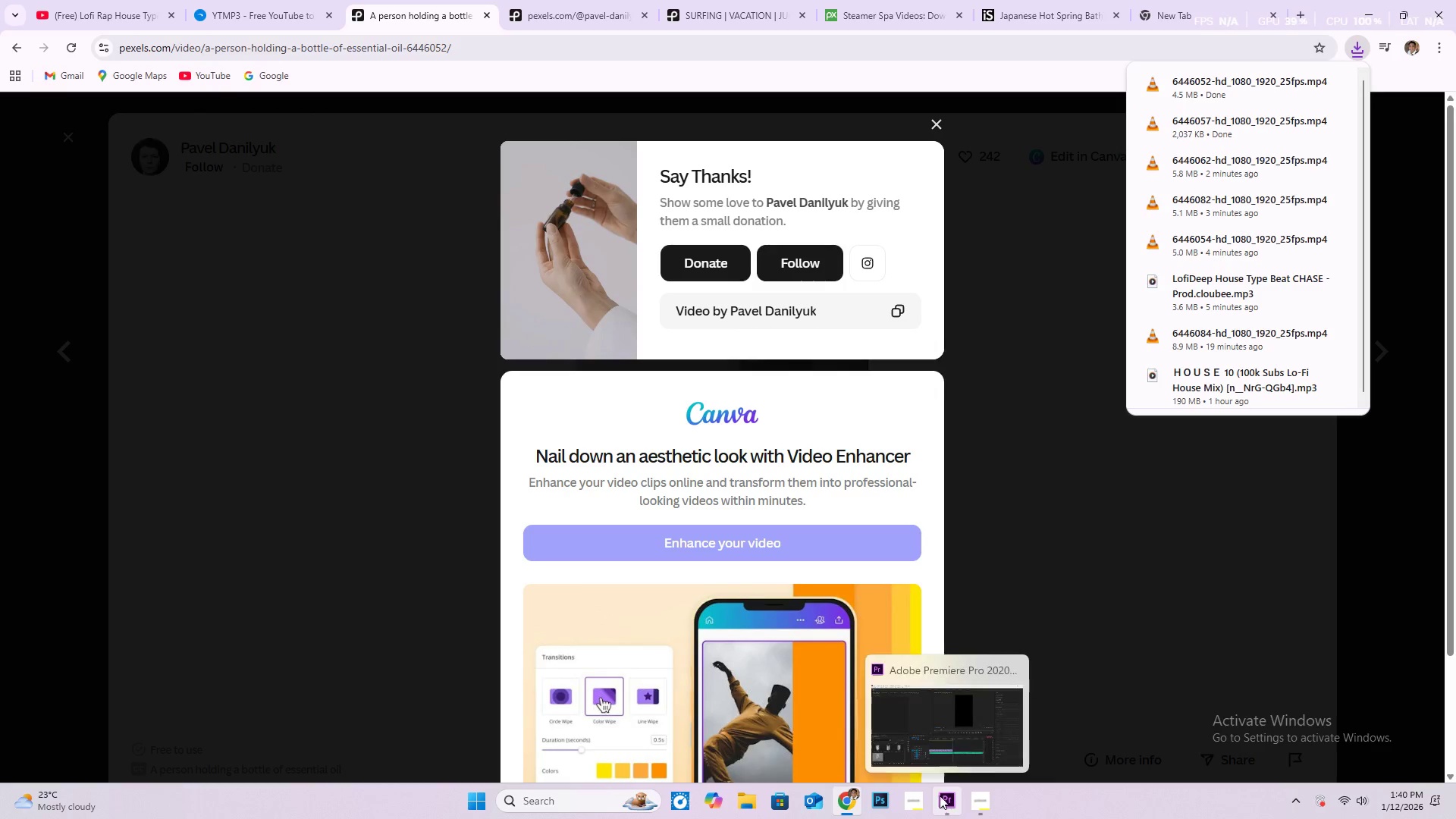 
left_click([948, 803])
 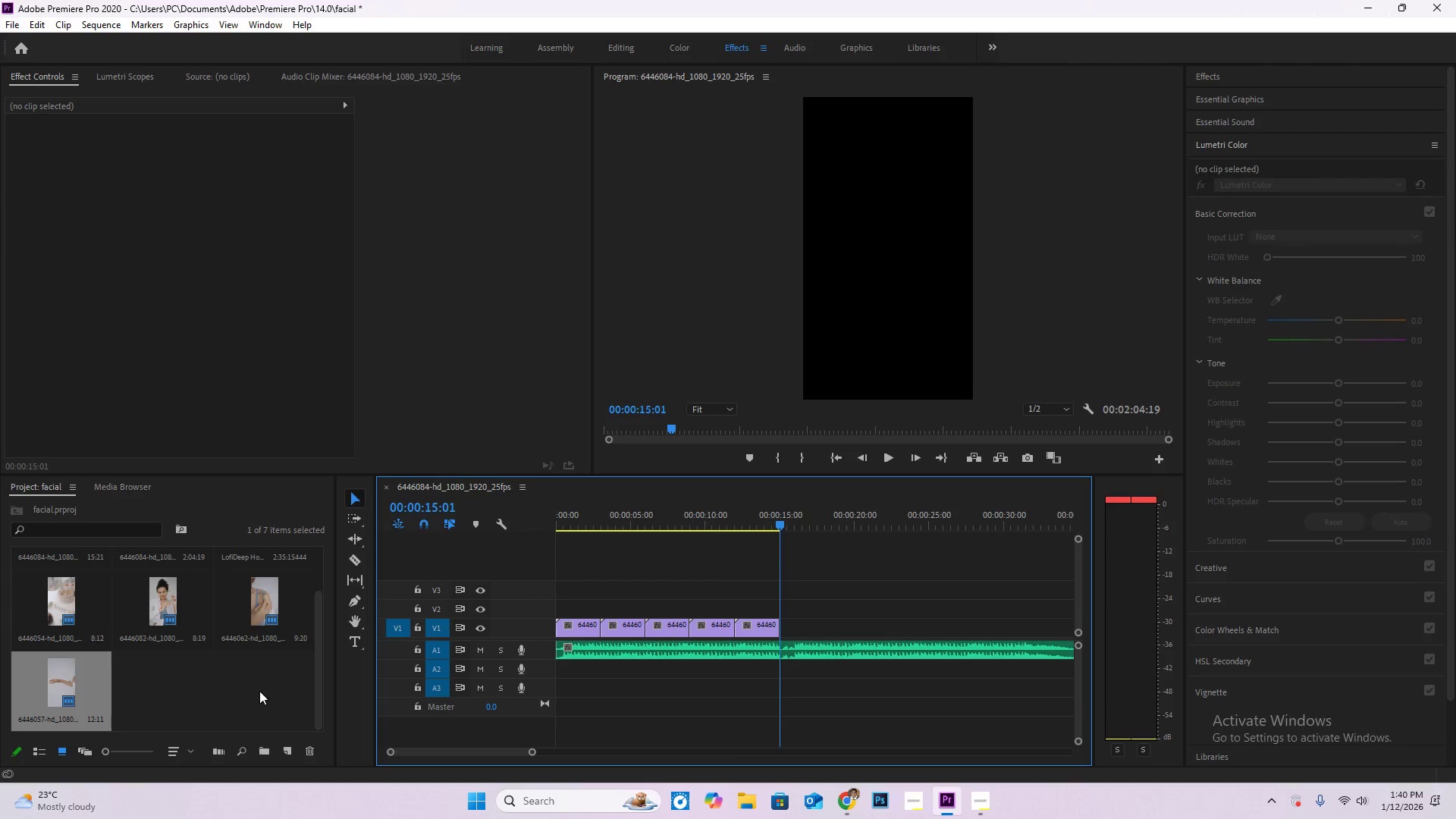 
double_click([259, 691])
 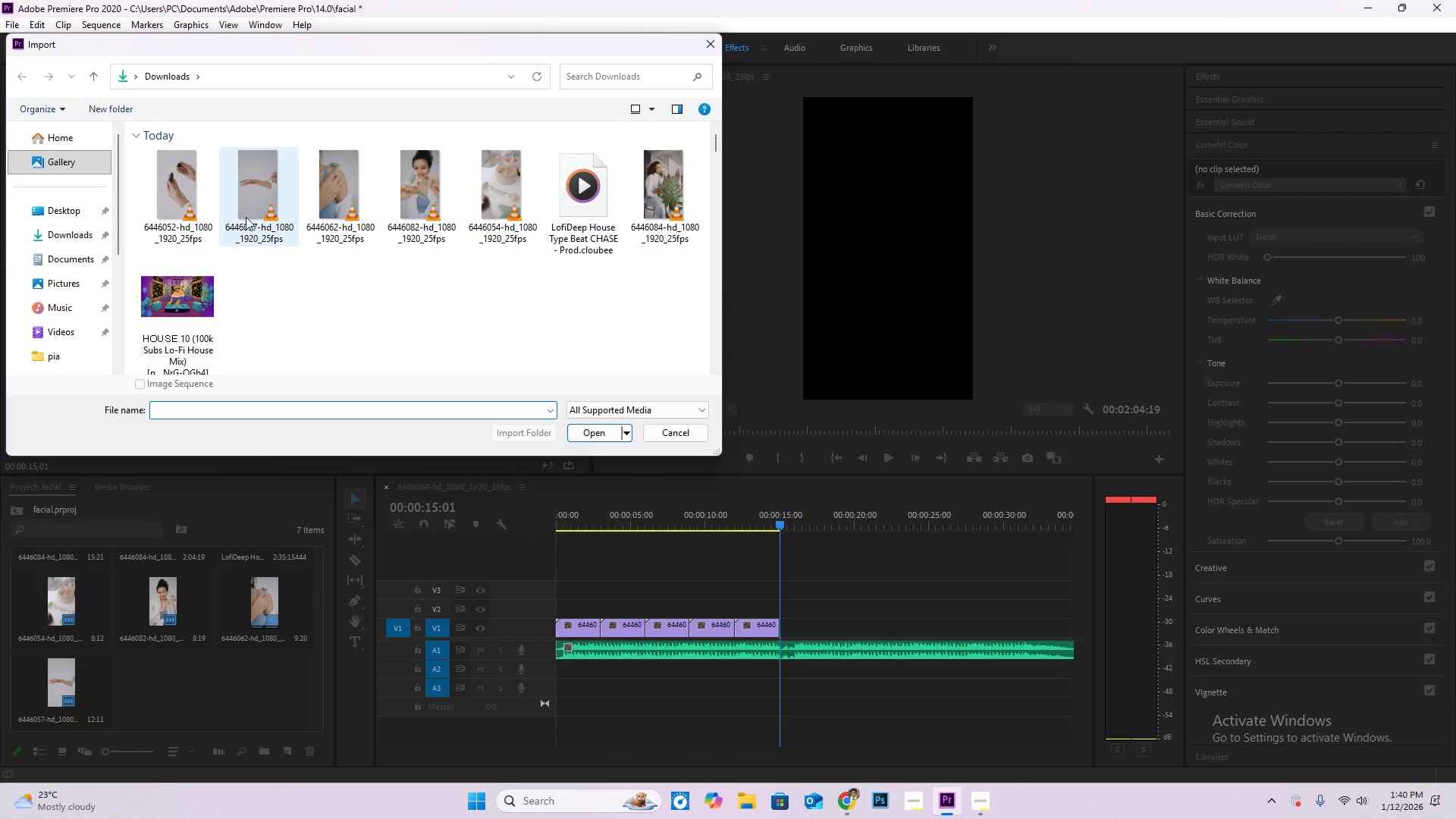 
double_click([186, 200])
 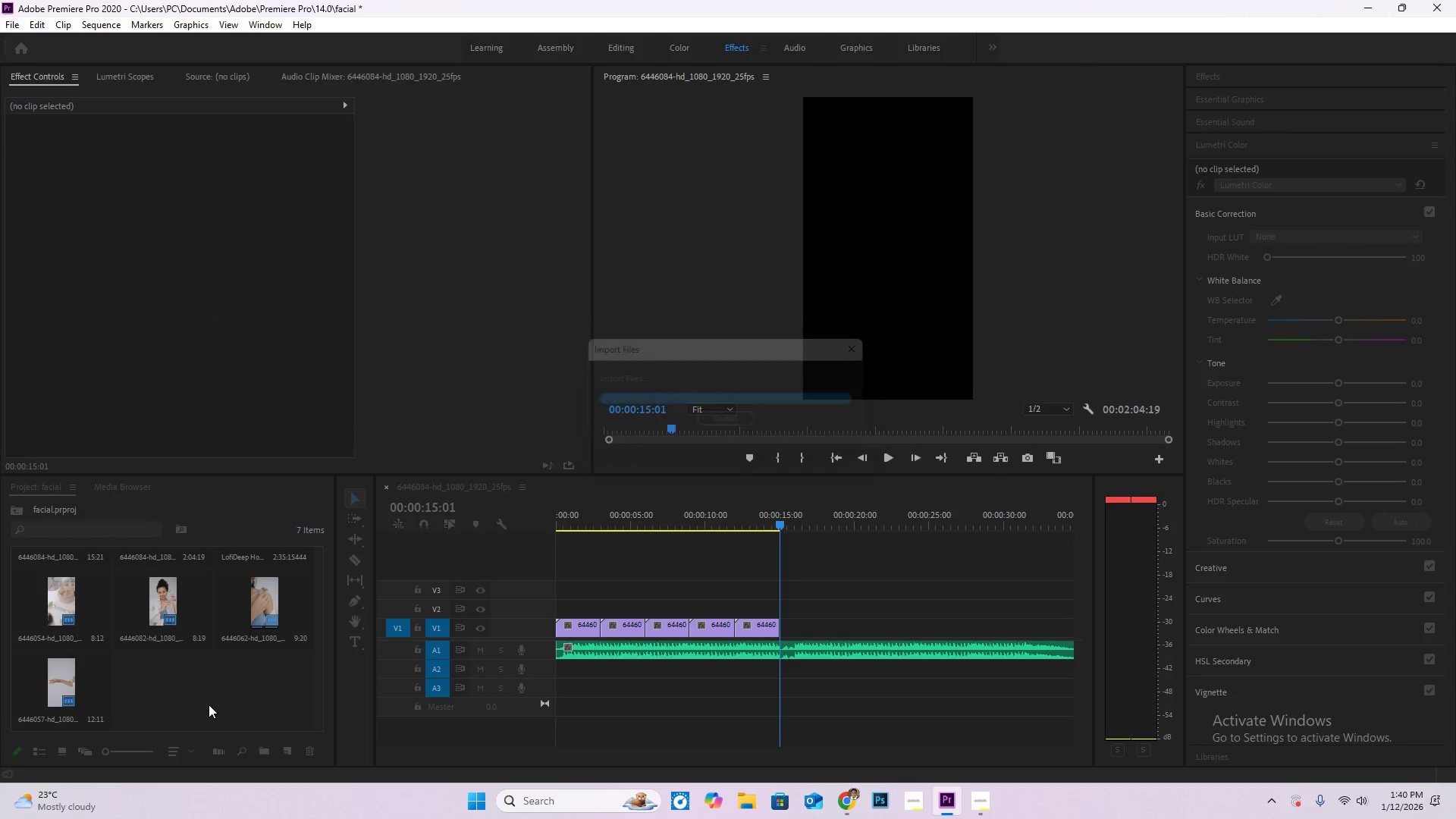 
left_click_drag(start_coordinate=[155, 682], to_coordinate=[784, 629])
 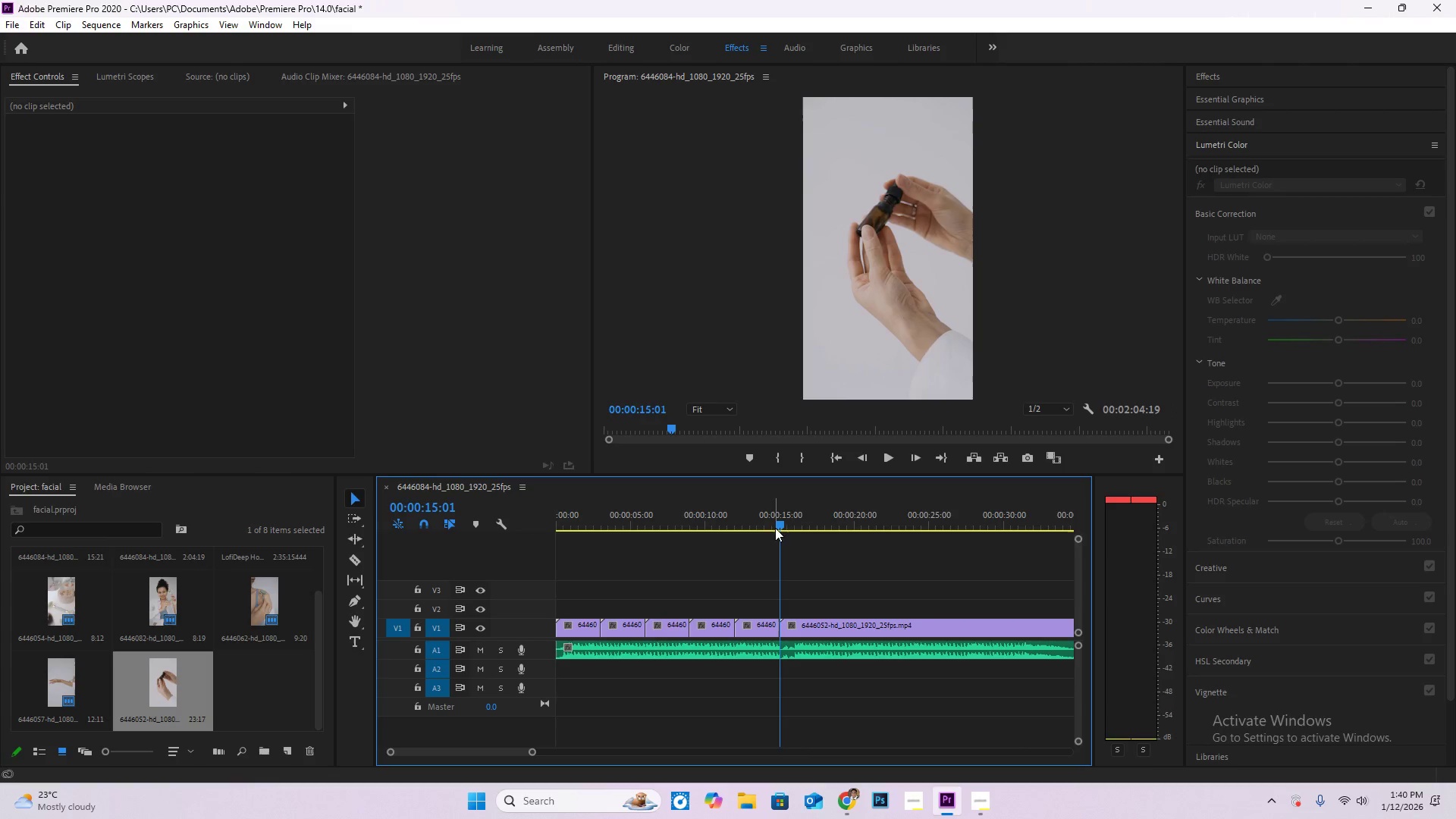 
left_click_drag(start_coordinate=[778, 523], to_coordinate=[822, 531])
 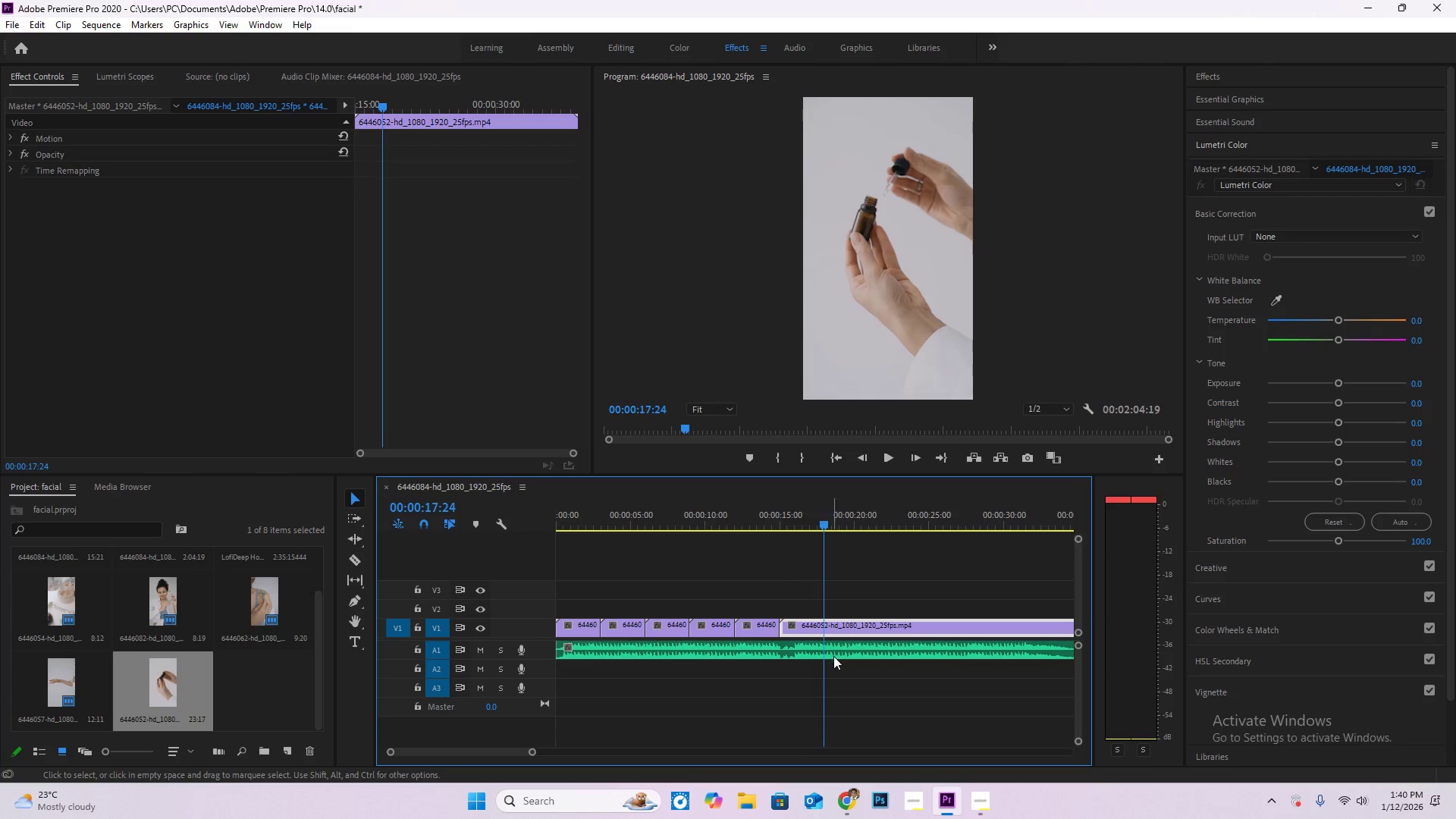 
key(C)
 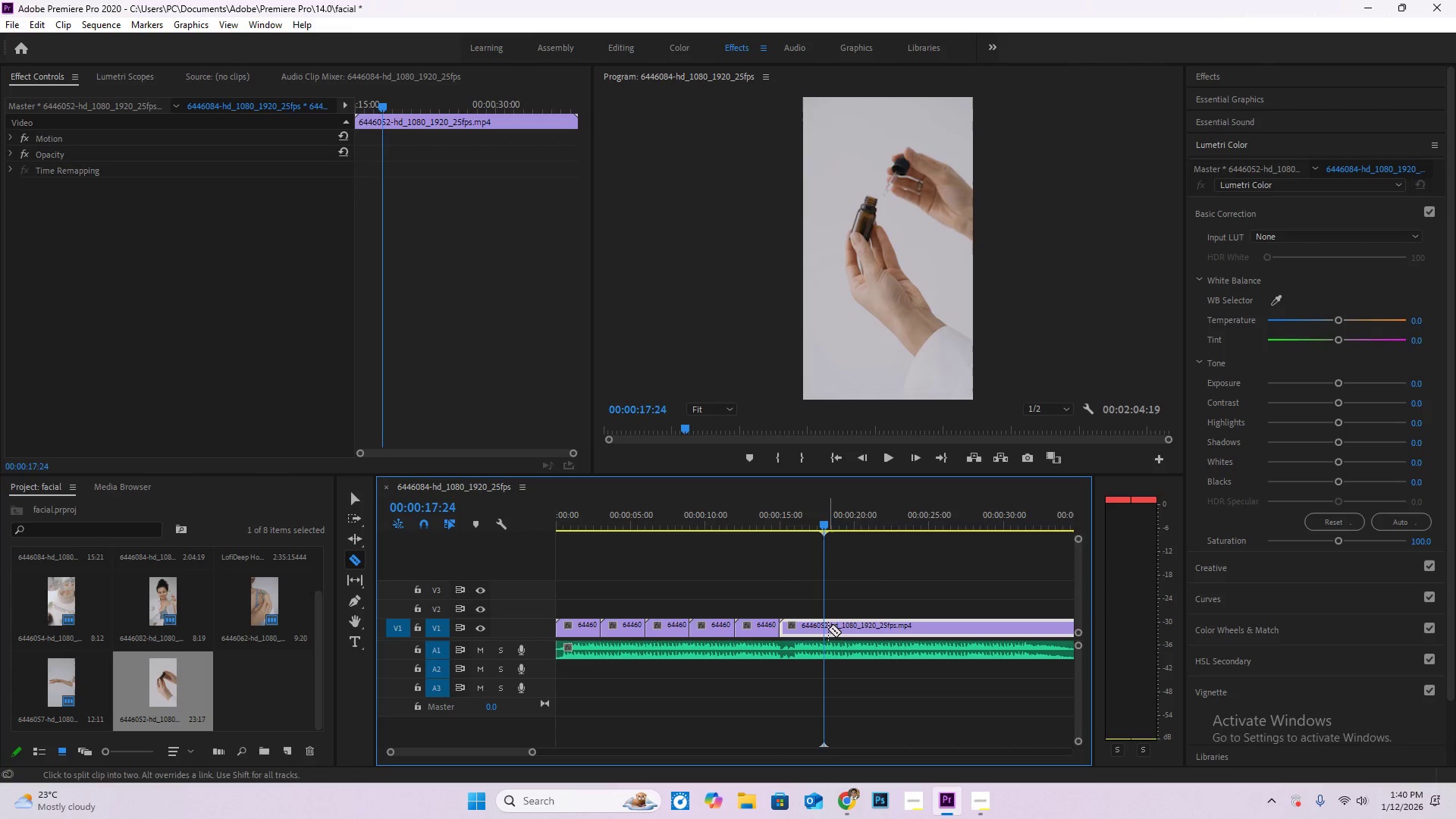 
left_click([828, 629])
 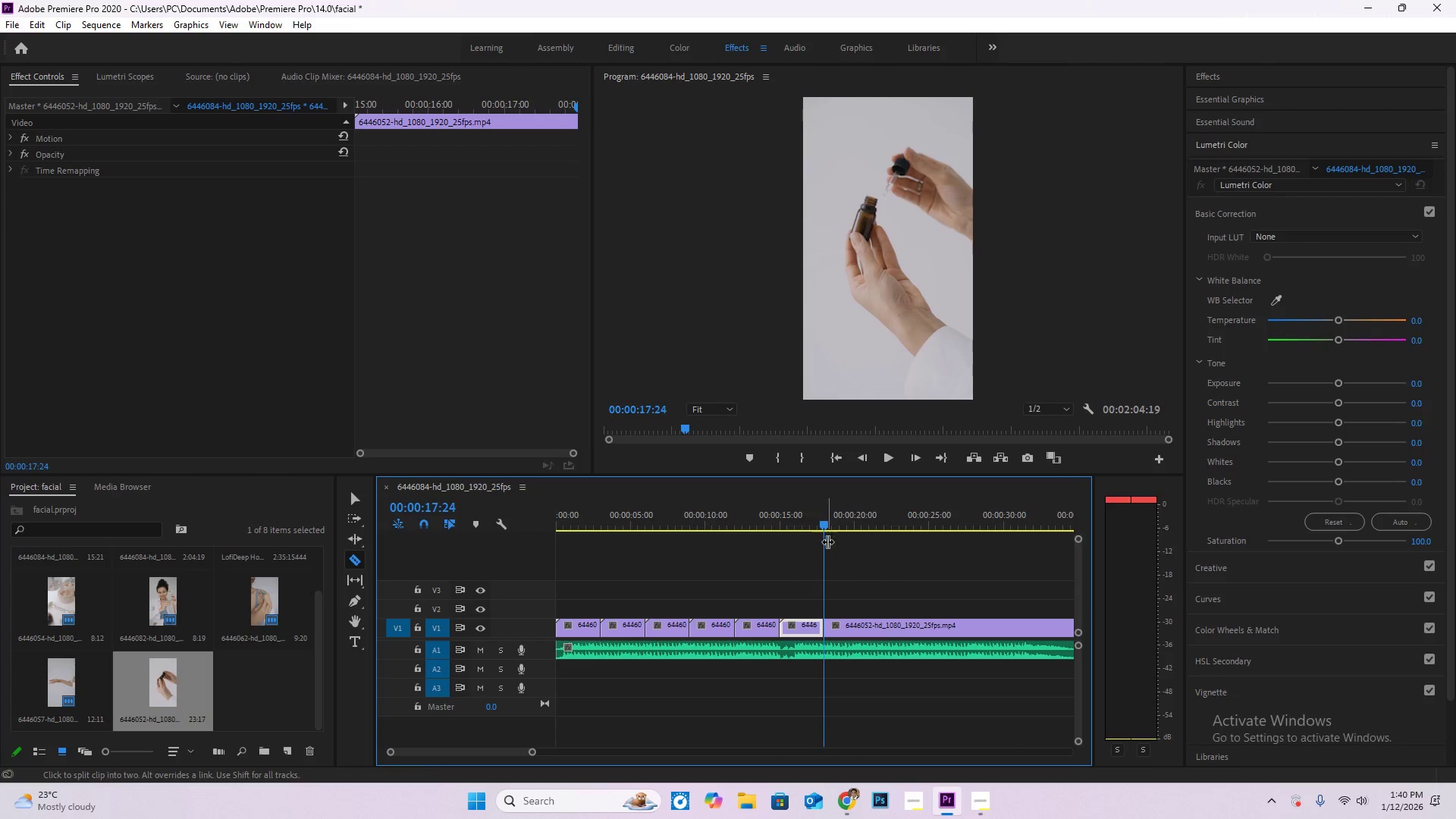 
type(vv)
 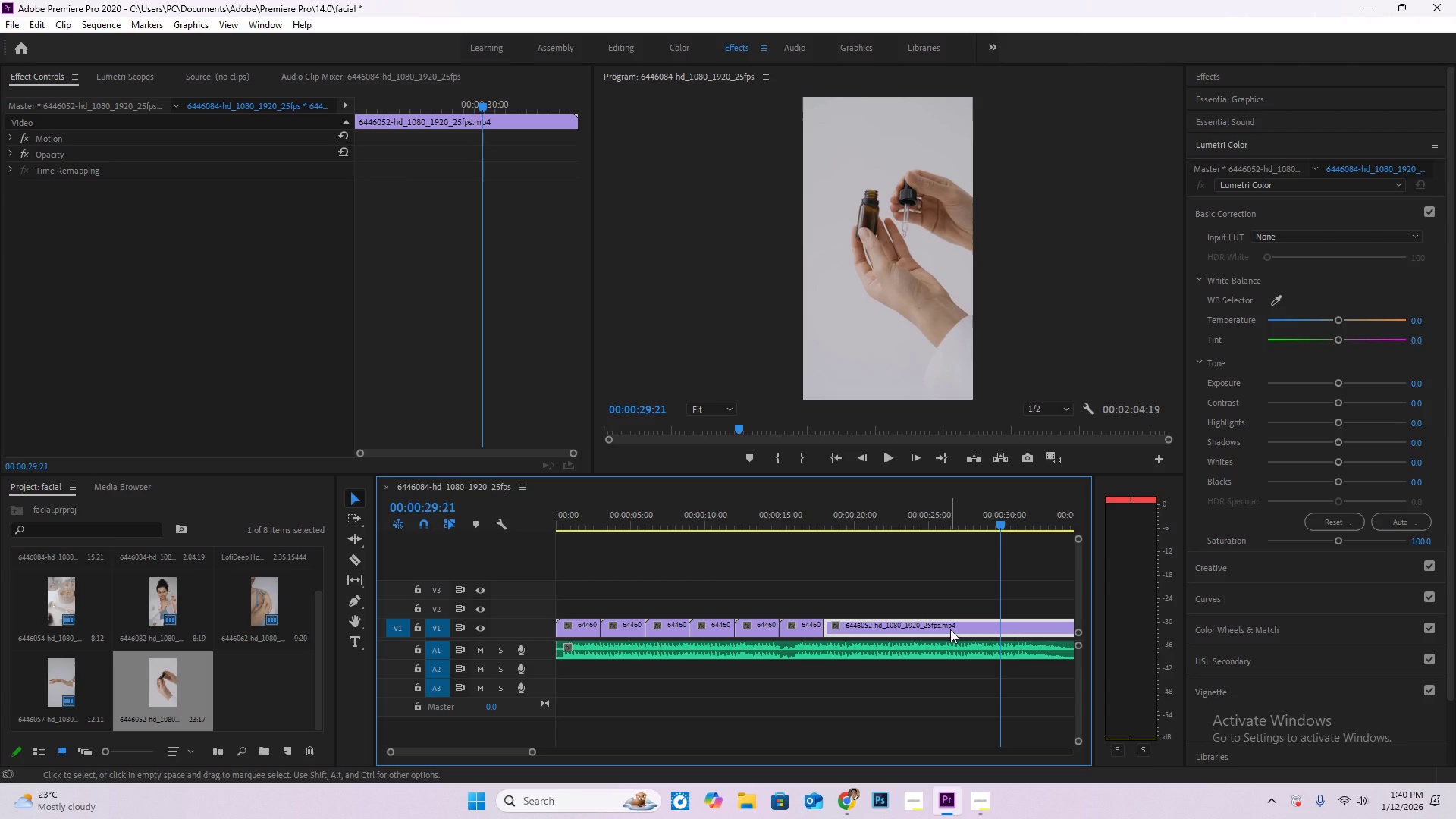 
left_click_drag(start_coordinate=[830, 520], to_coordinate=[1003, 549])
 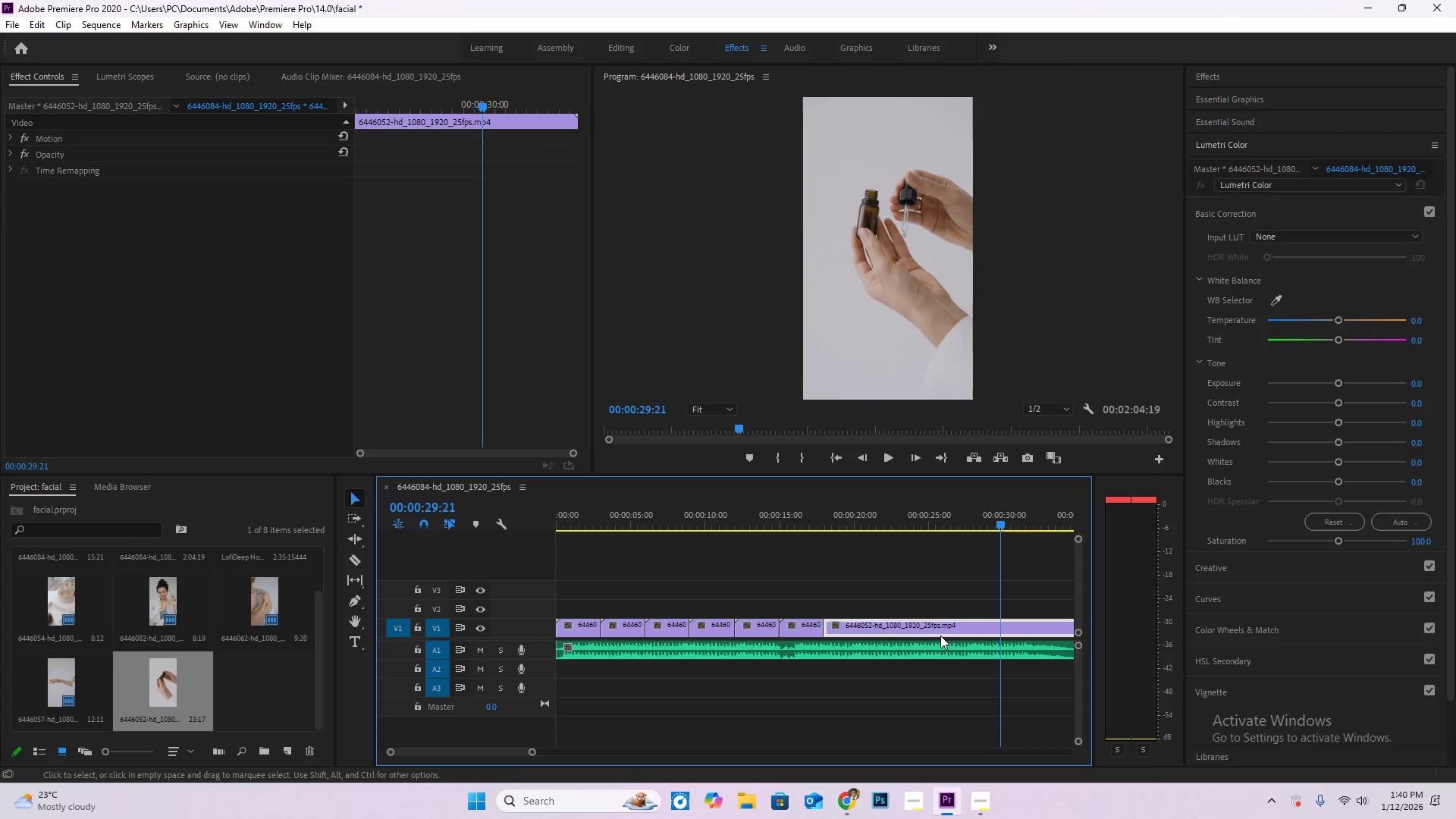 
left_click([950, 629])
 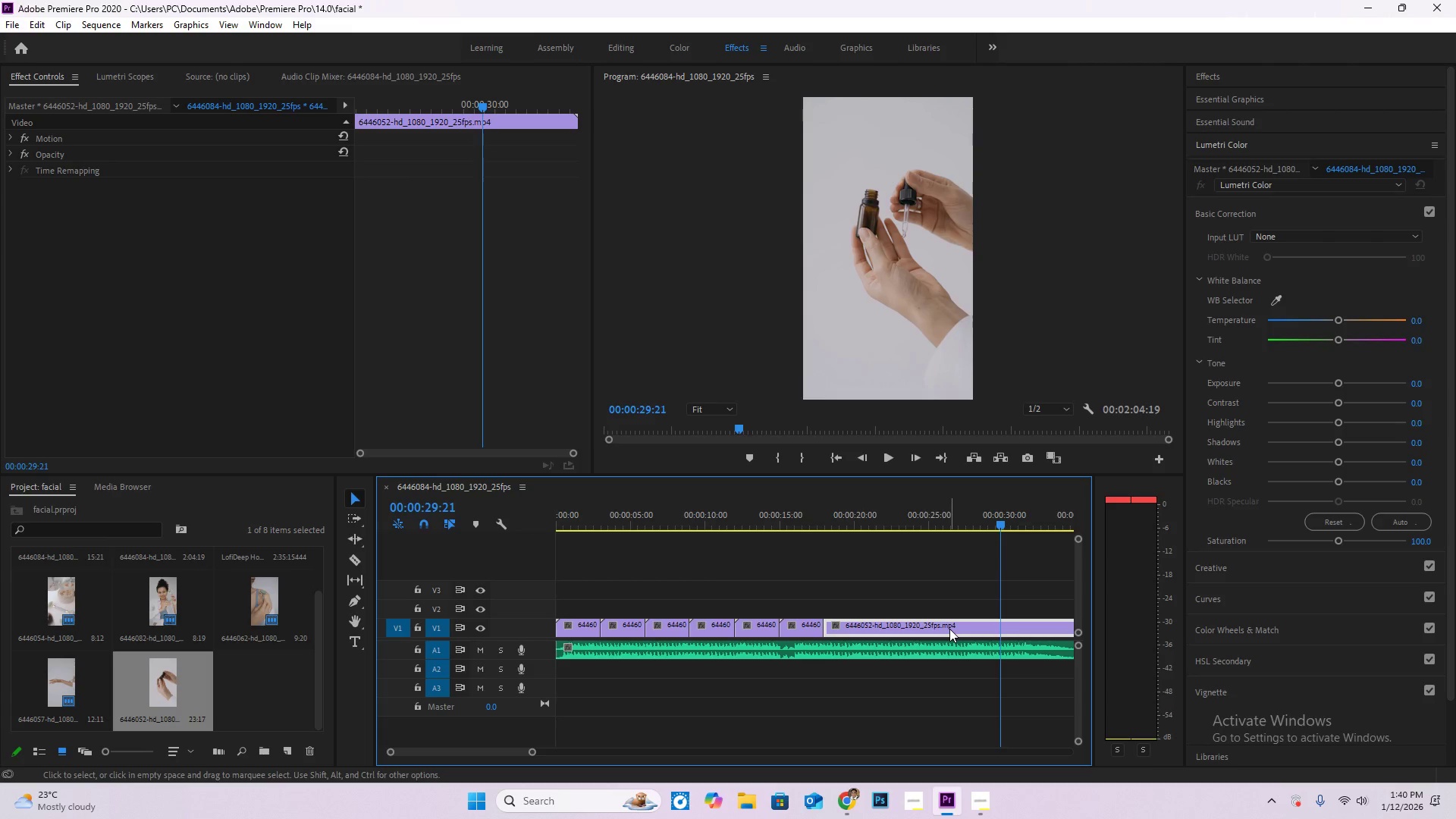 
key(Delete)
 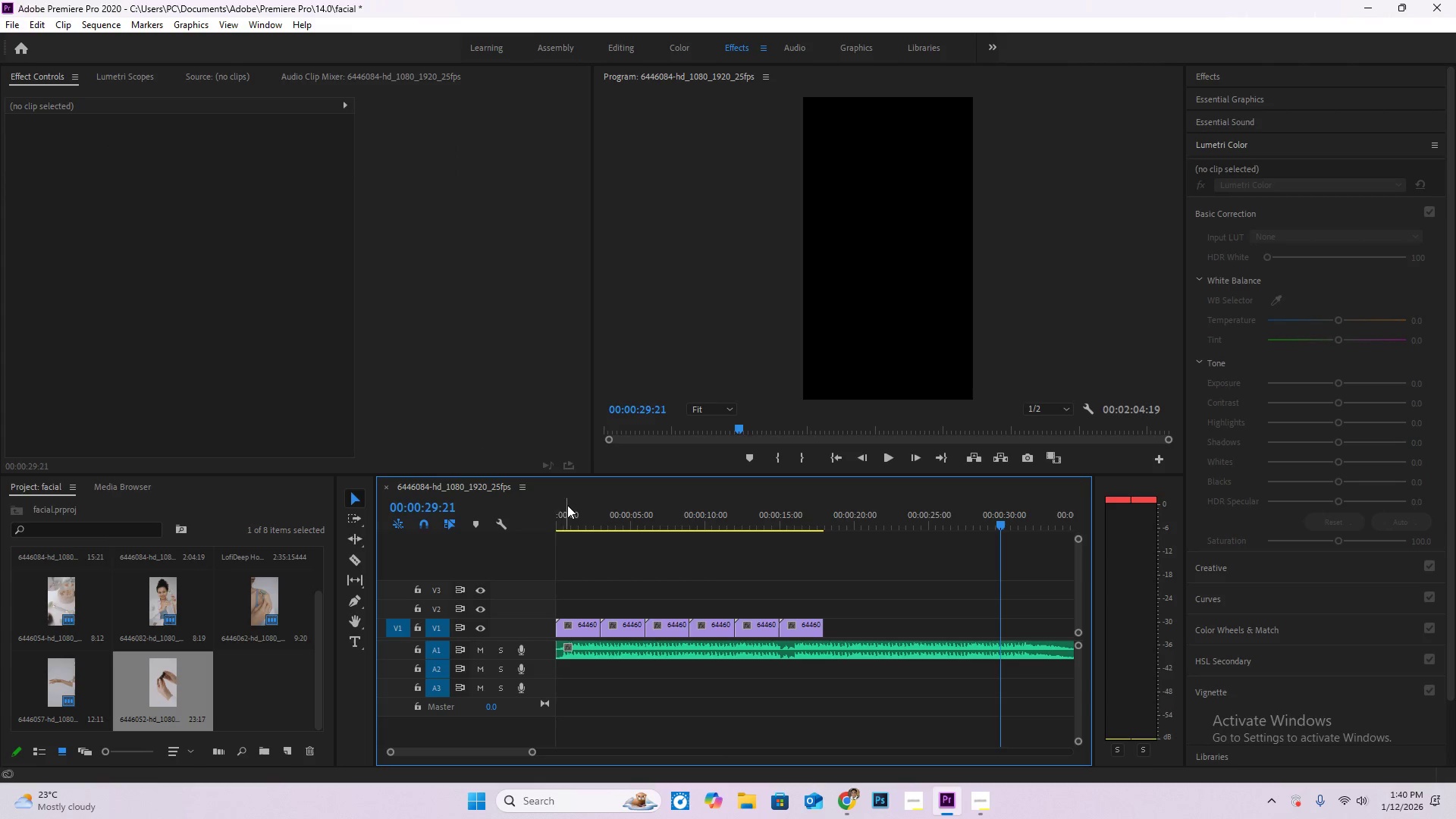 
left_click_drag(start_coordinate=[580, 512], to_coordinate=[479, 517])
 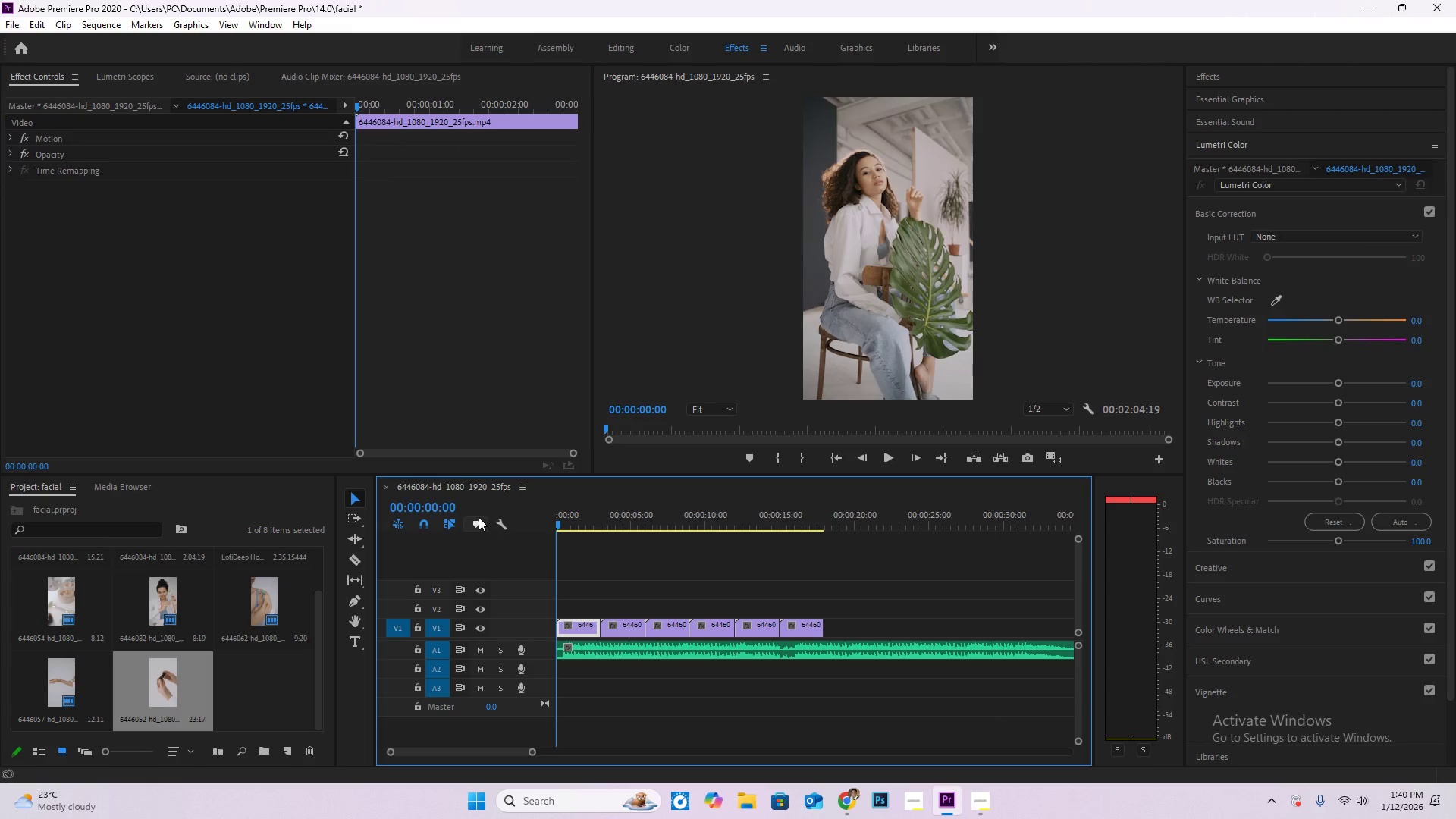 
key(Space)
 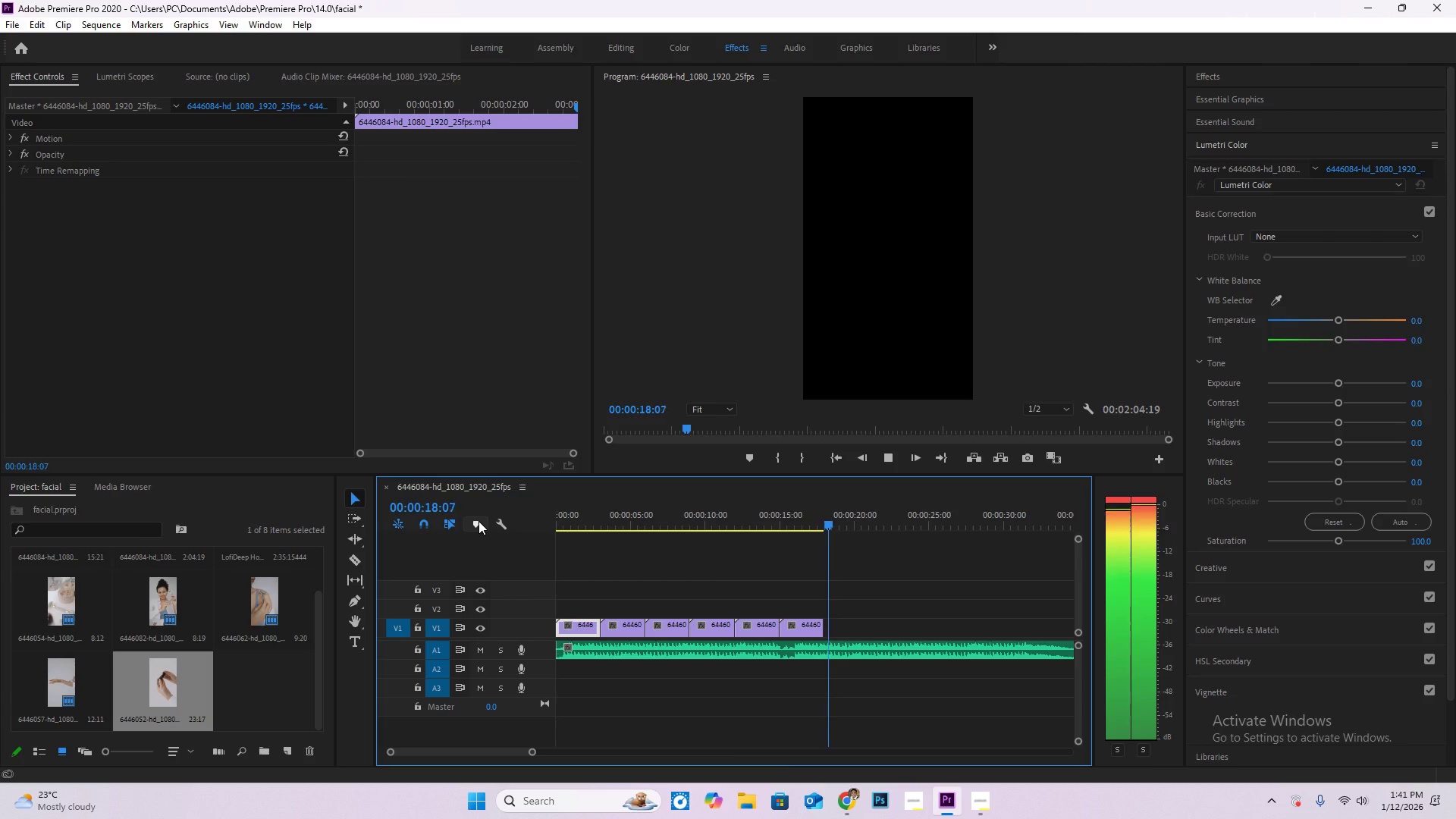 
wait(23.28)
 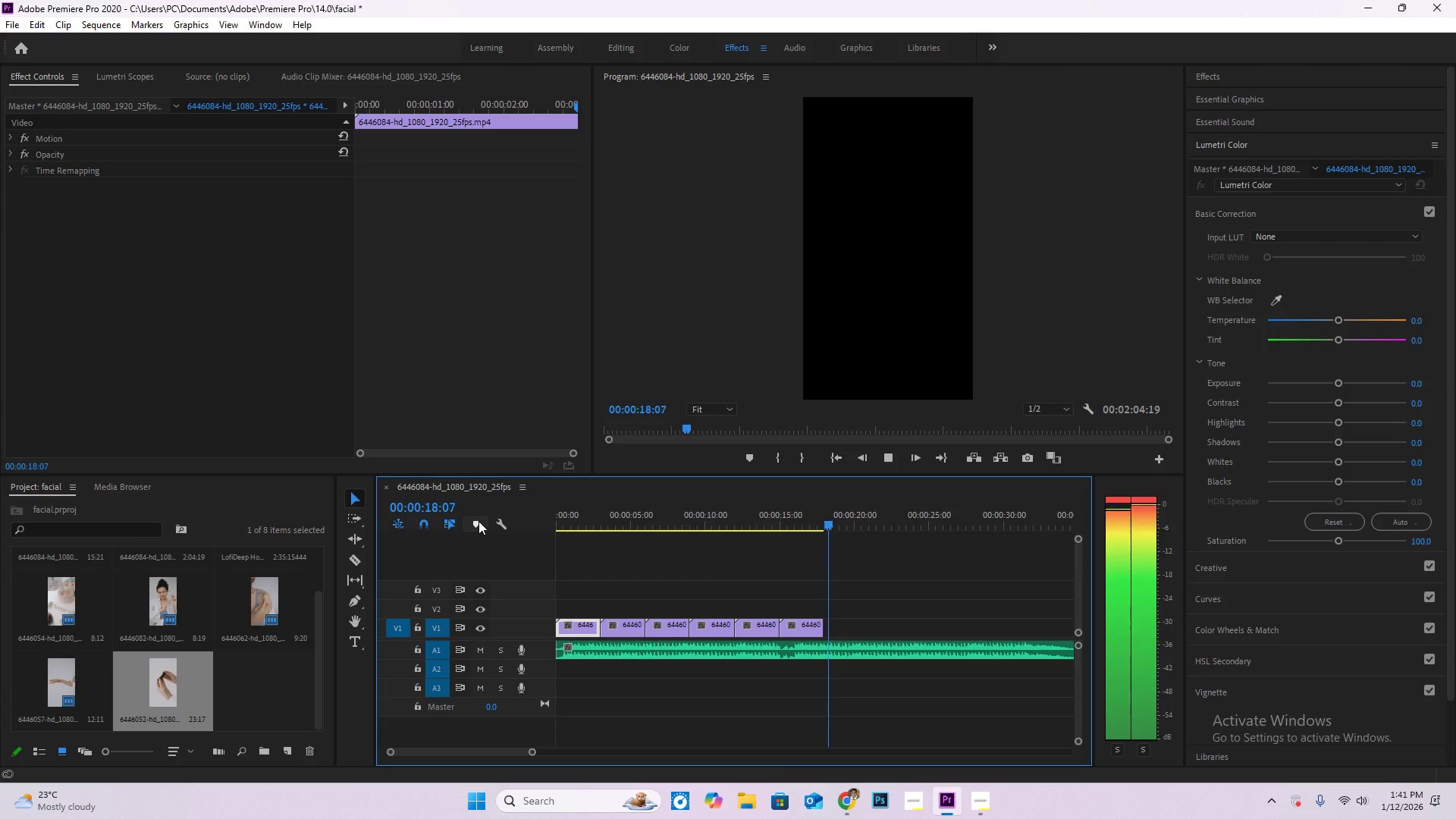 
hold_key(key=AltLeft, duration=1.5)
scroll: coordinate [813, 636], scroll_direction: down, amount: 8.0
 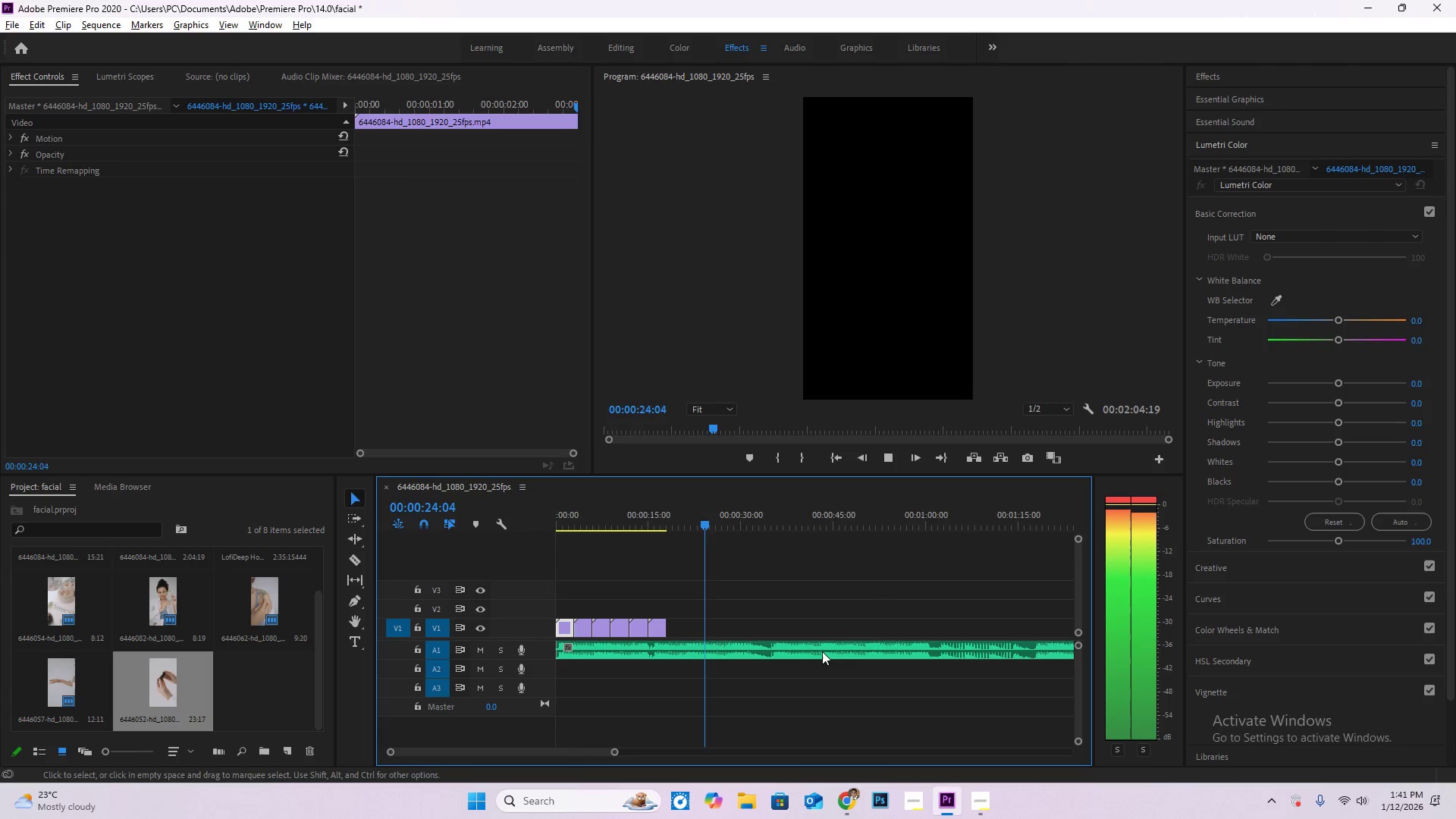 
hold_key(key=AltLeft, duration=0.33)
 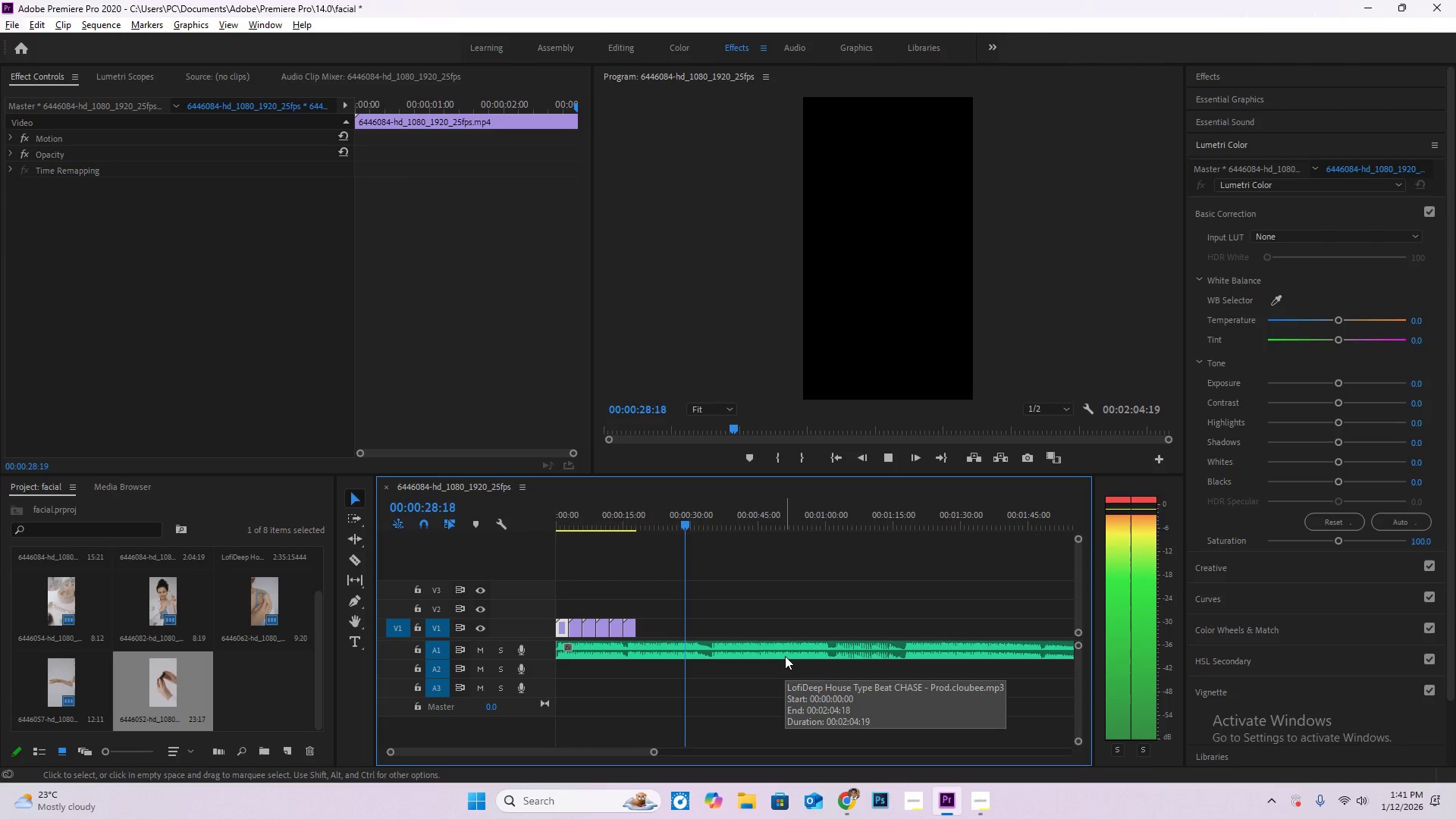 
scroll: coordinate [822, 651], scroll_direction: down, amount: 3.0
 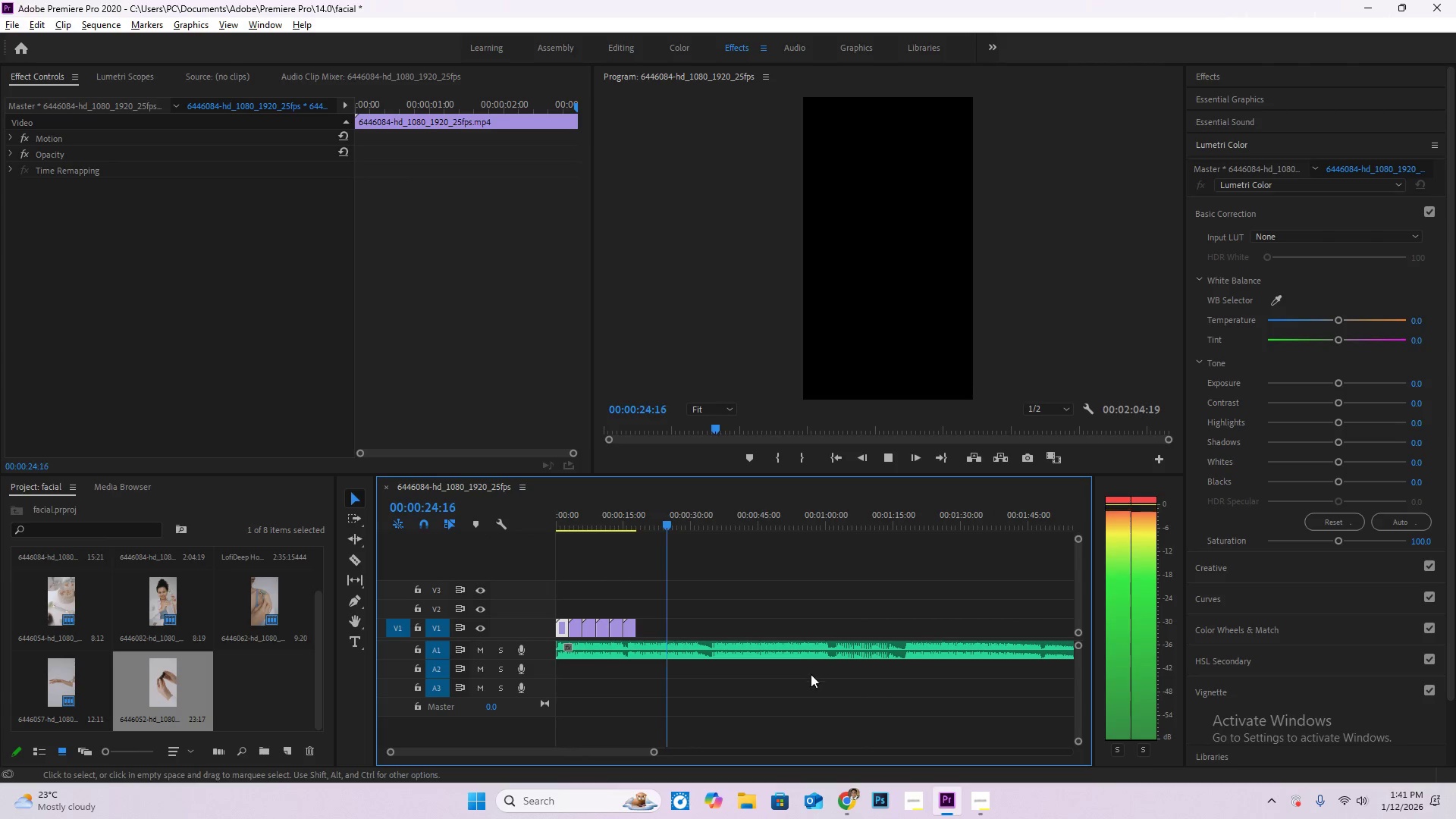 
wait(8.62)
 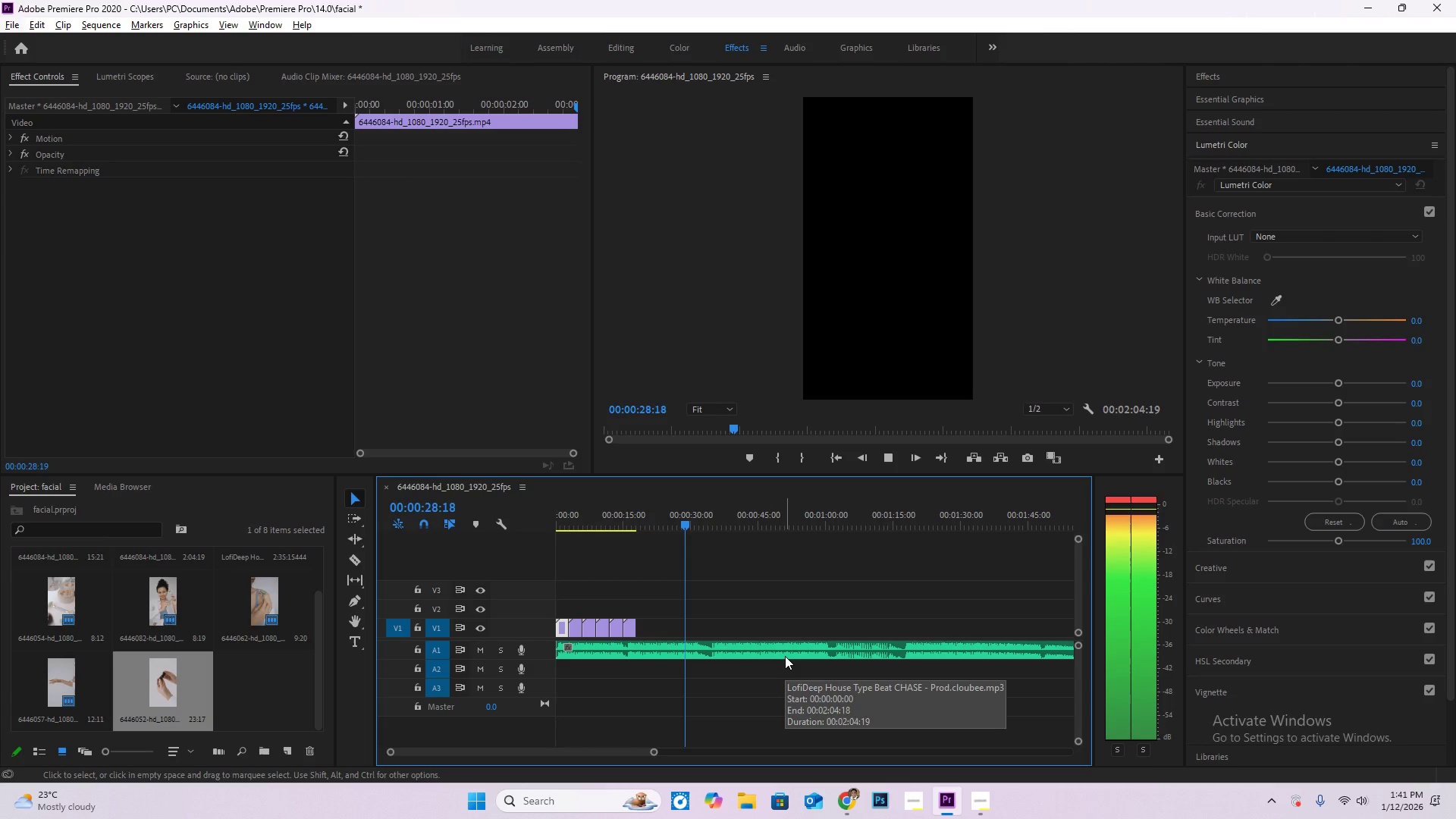 
hold_key(key=AltLeft, duration=1.5)
 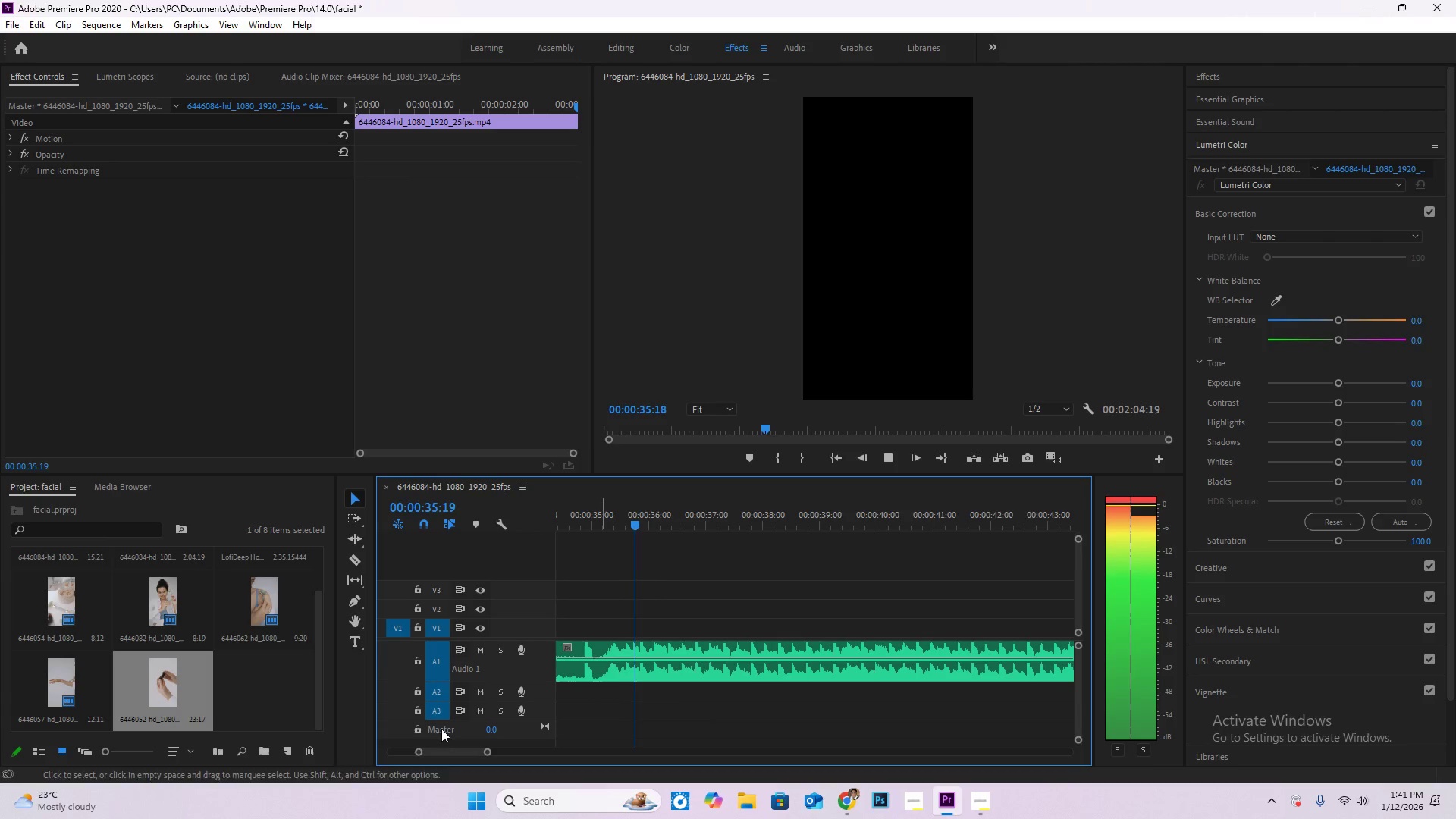 
hold_key(key=AltLeft, duration=0.44)
 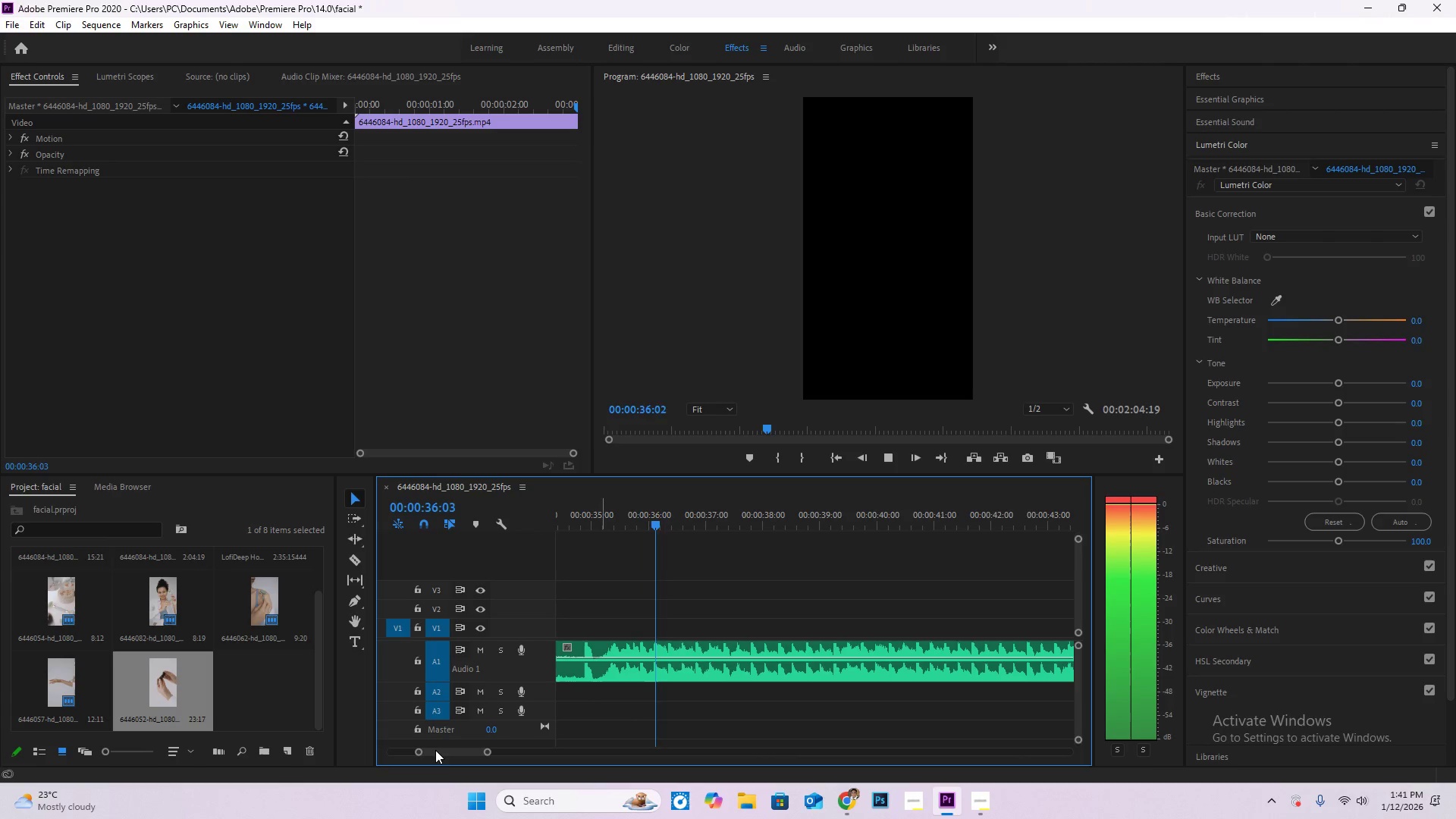 
hold_key(key=AltLeft, duration=14.34)
 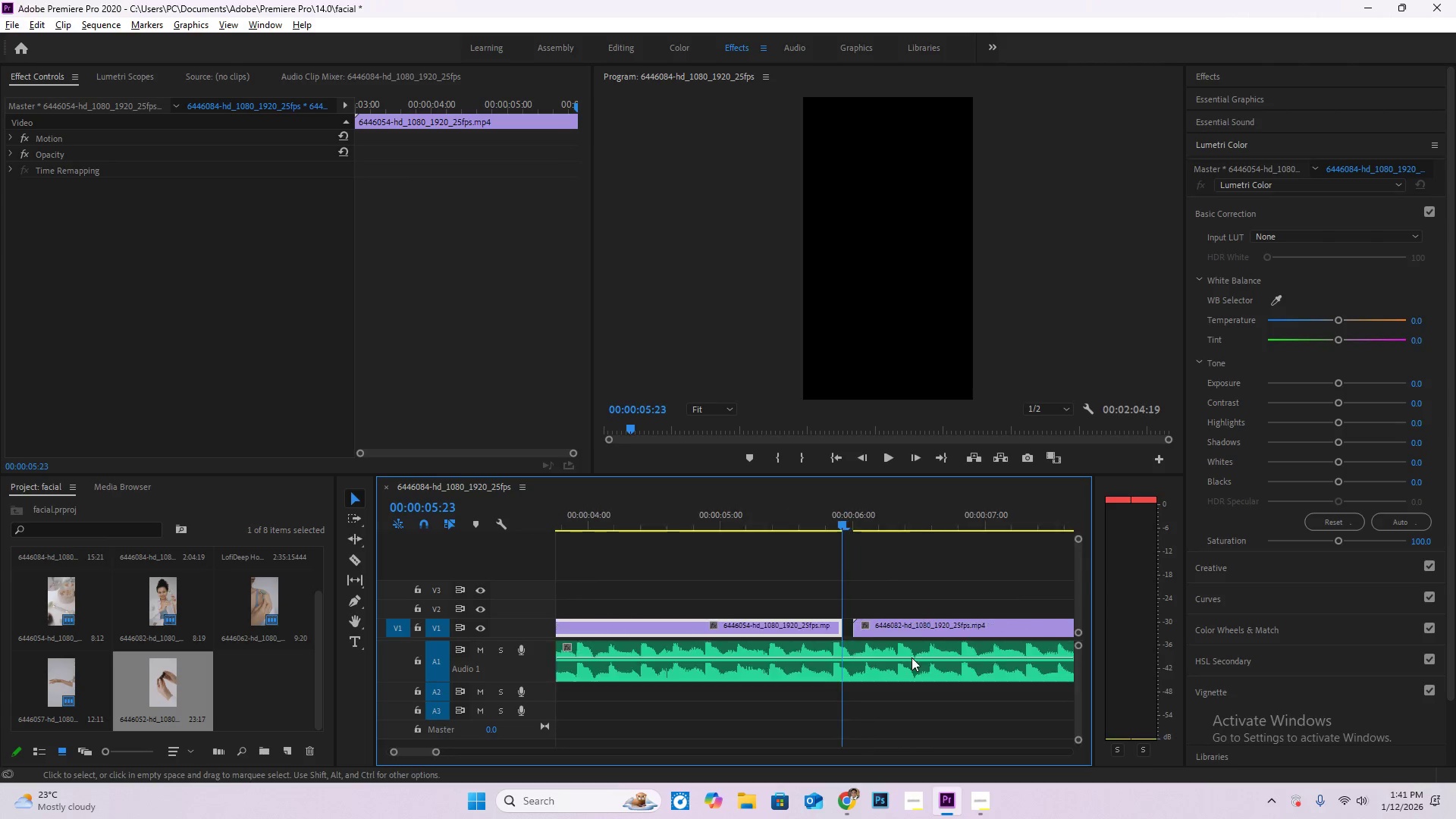 
scroll: coordinate [601, 701], scroll_direction: up, amount: 27.0
 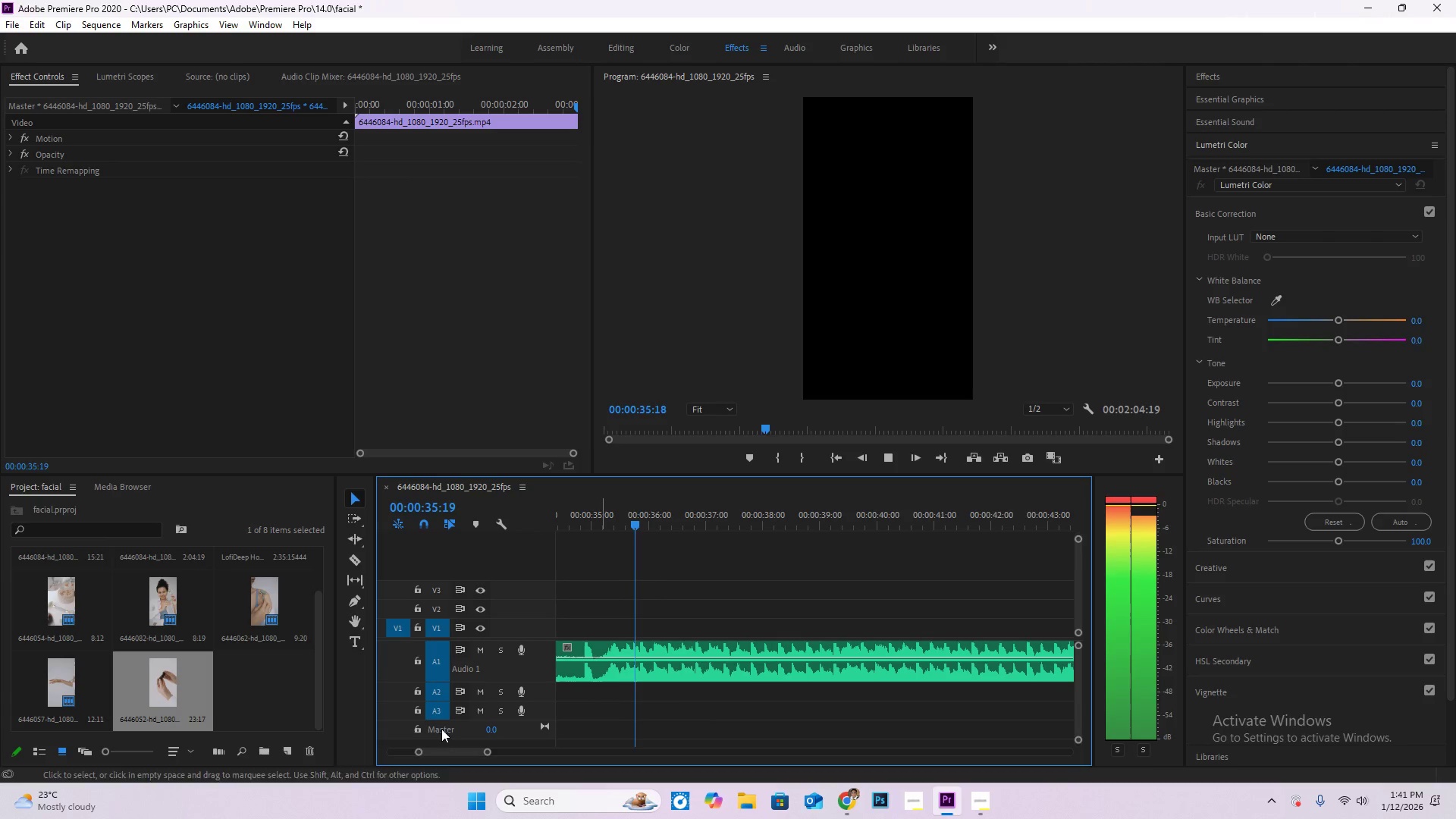 
left_click_drag(start_coordinate=[442, 752], to_coordinate=[296, 749])
 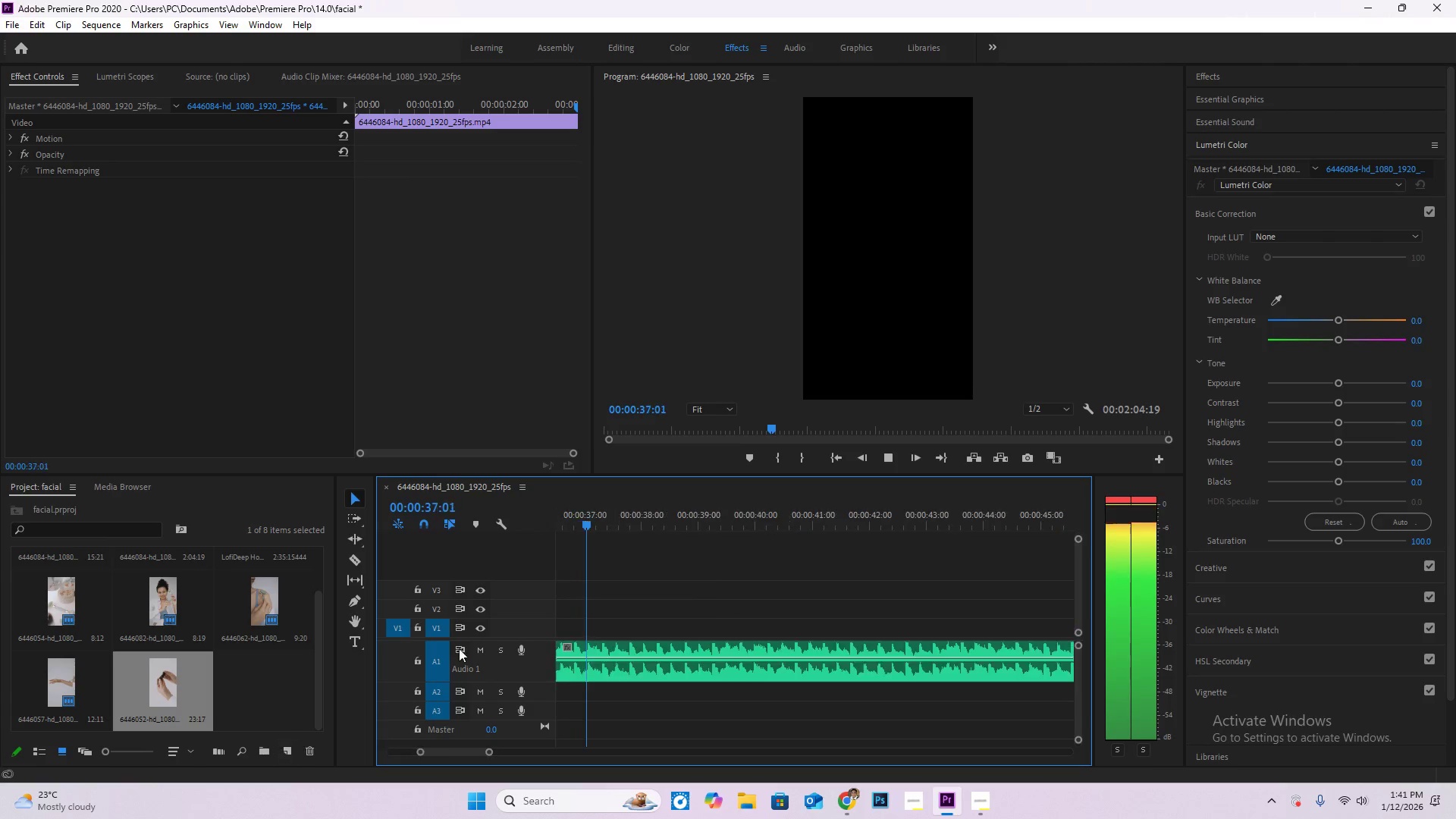 
key(Space)
 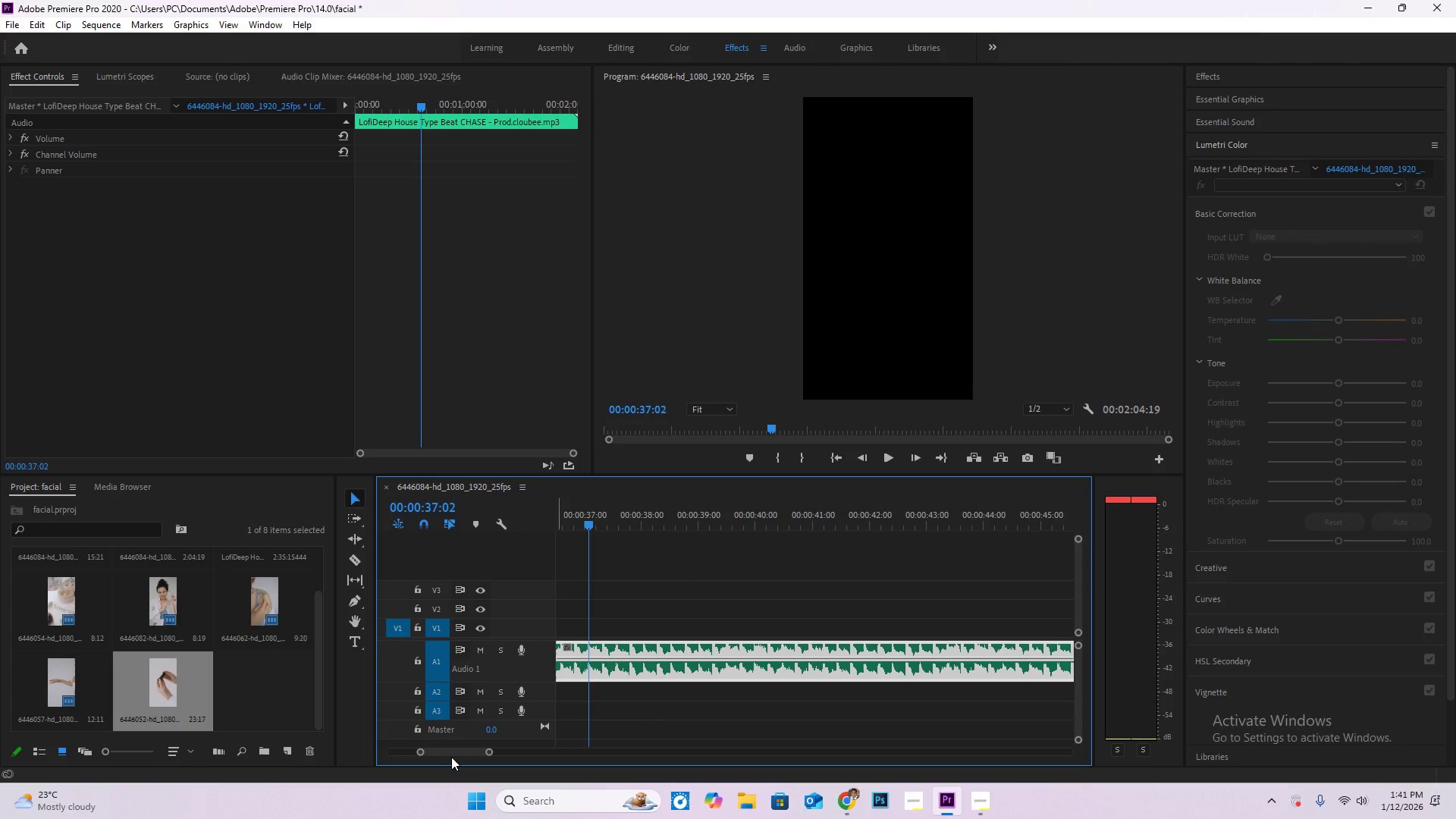 
left_click_drag(start_coordinate=[448, 756], to_coordinate=[349, 748])
 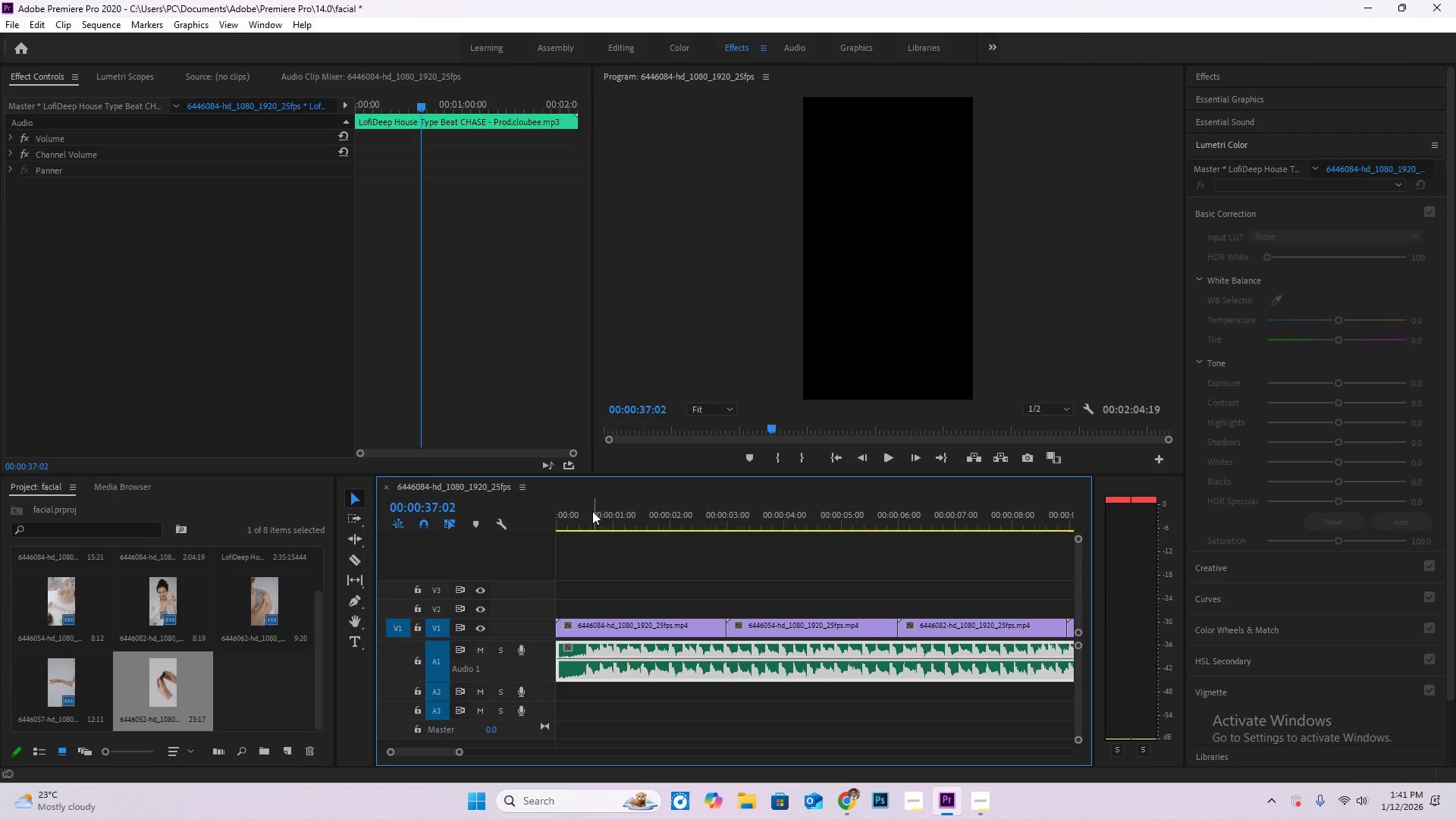 
left_click_drag(start_coordinate=[591, 510], to_coordinate=[544, 506])
 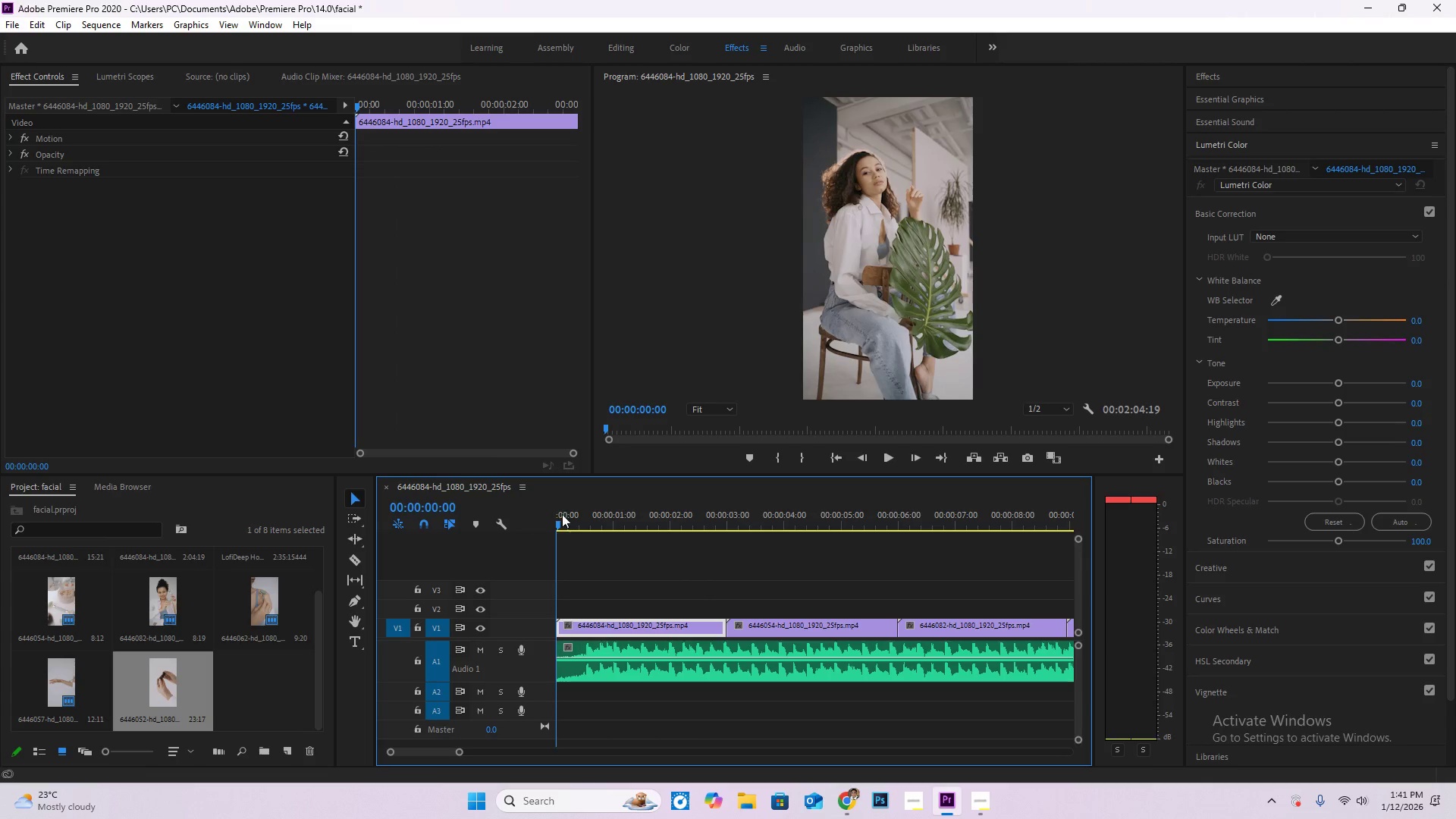 
key(Space)
 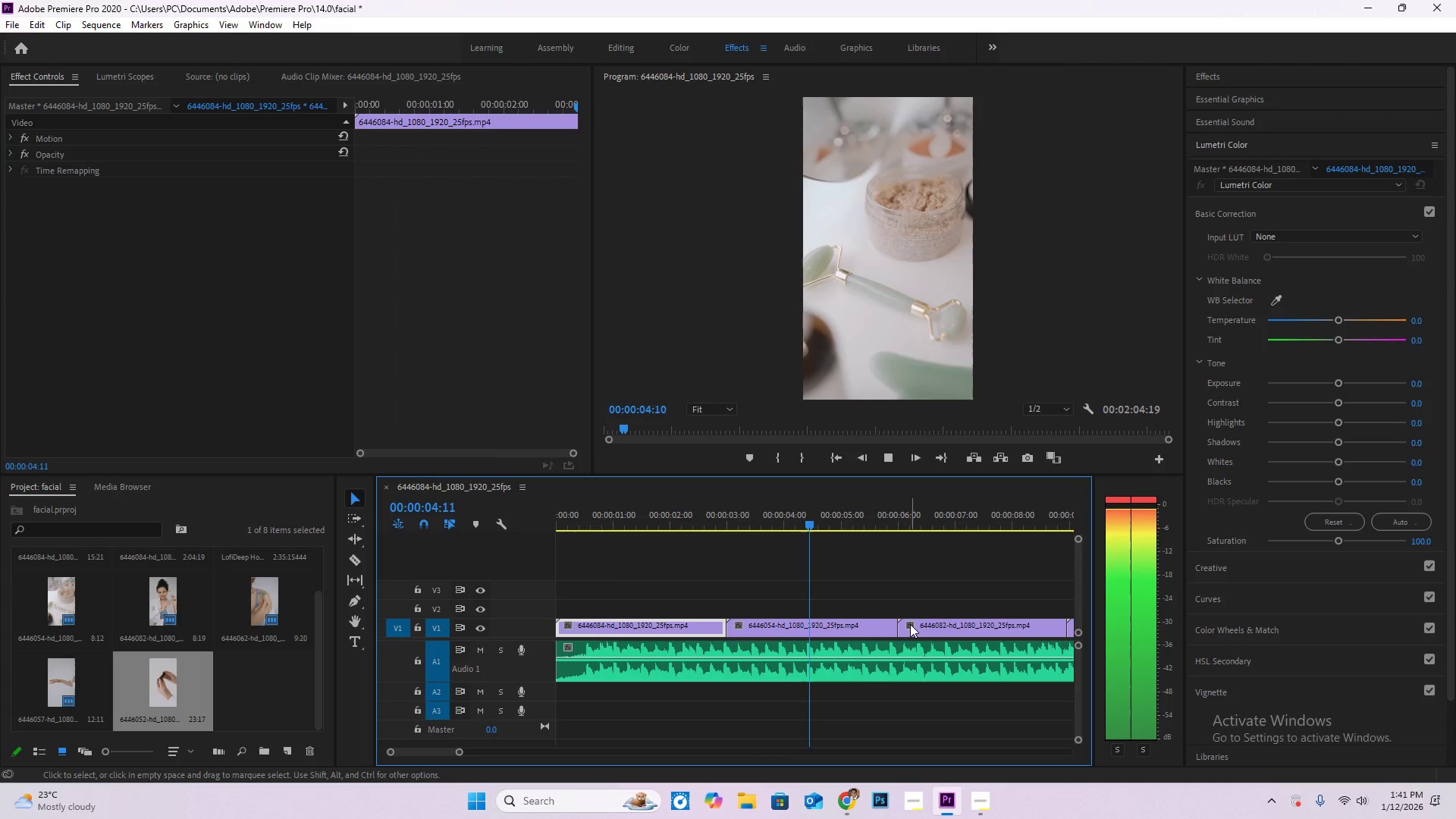 
key(Space)
 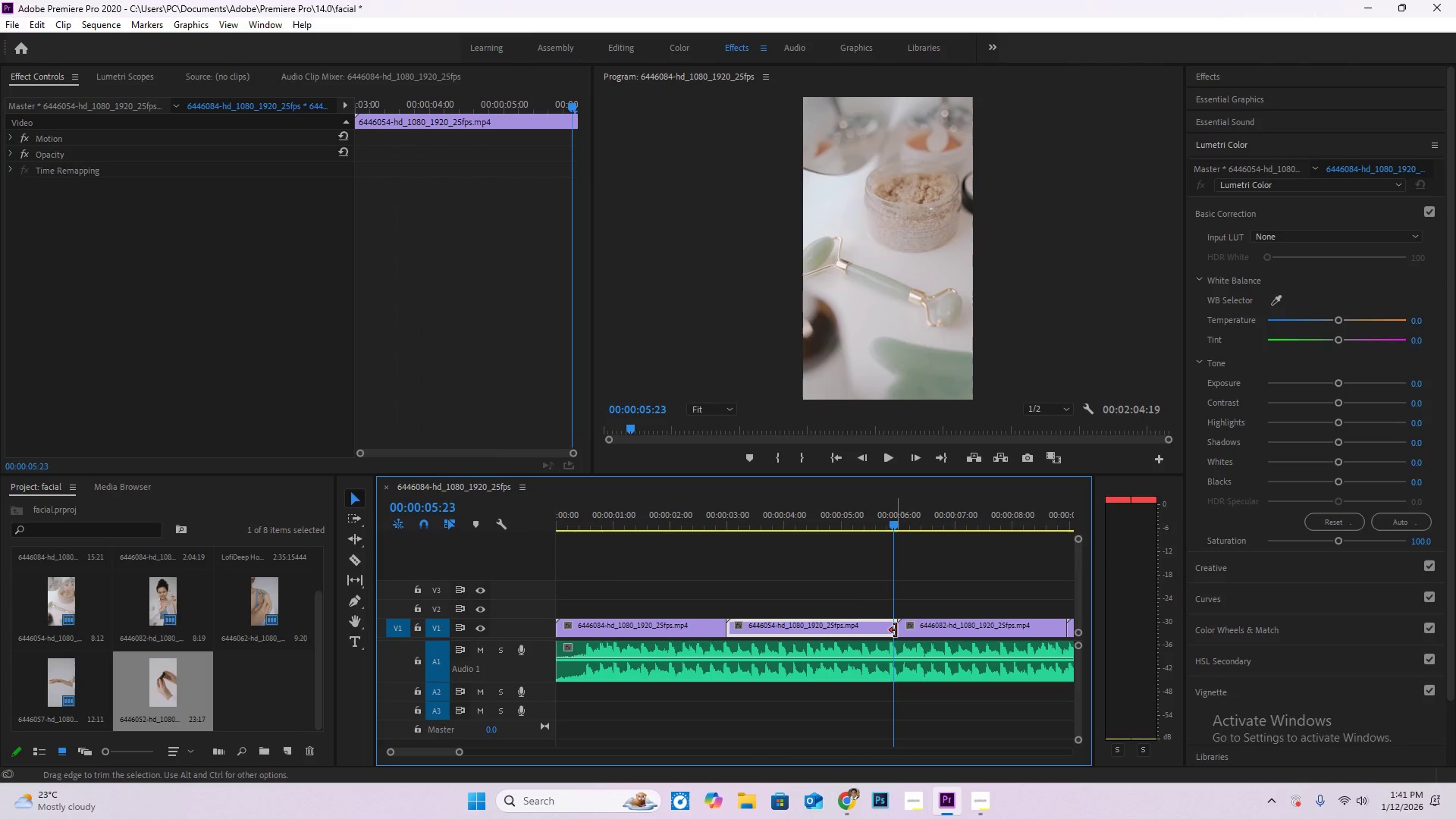 
left_click_drag(start_coordinate=[896, 630], to_coordinate=[888, 685])
 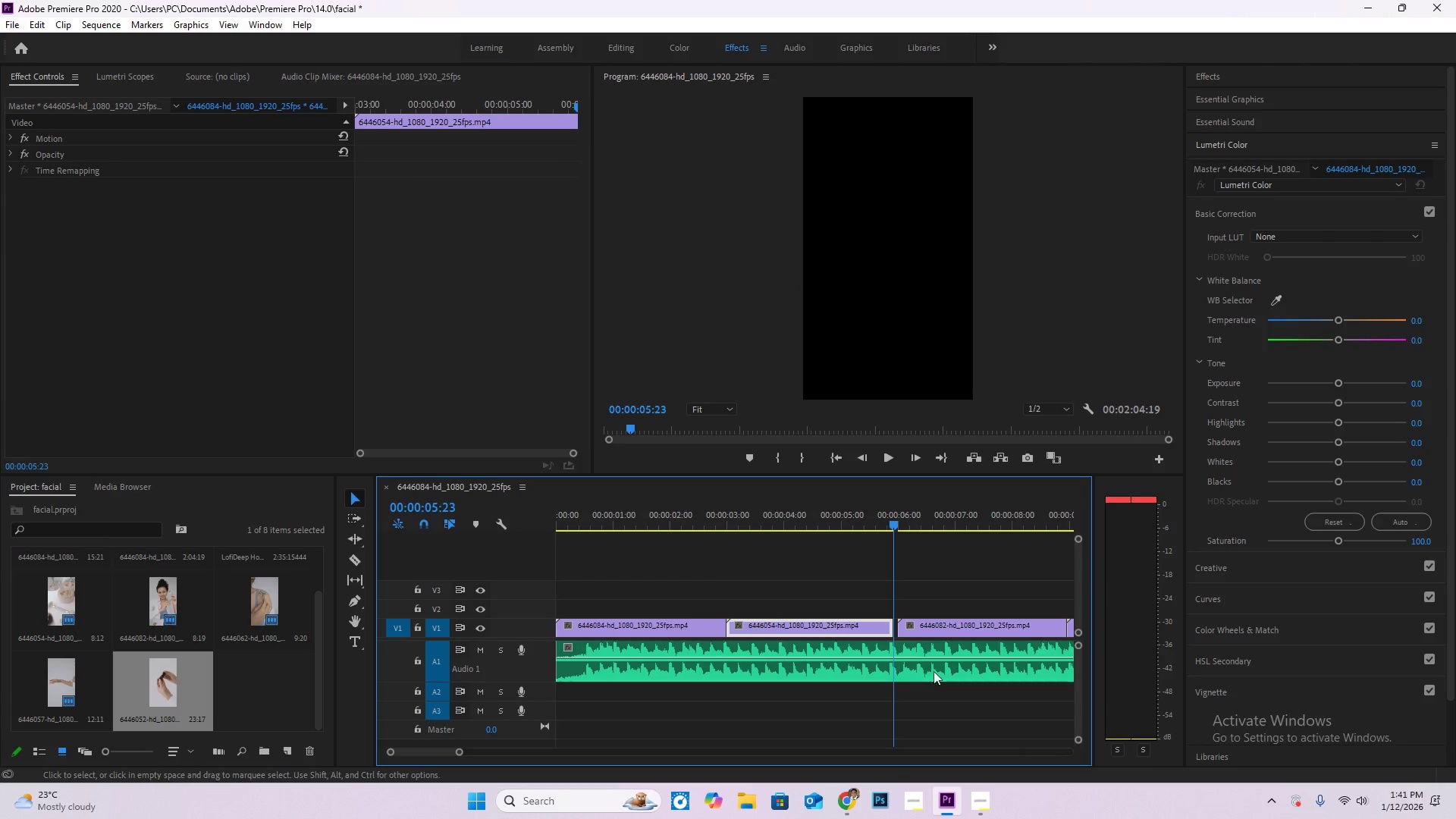 
hold_key(key=AltLeft, duration=0.92)
scroll: coordinate [889, 659], scroll_direction: up, amount: 11.0
 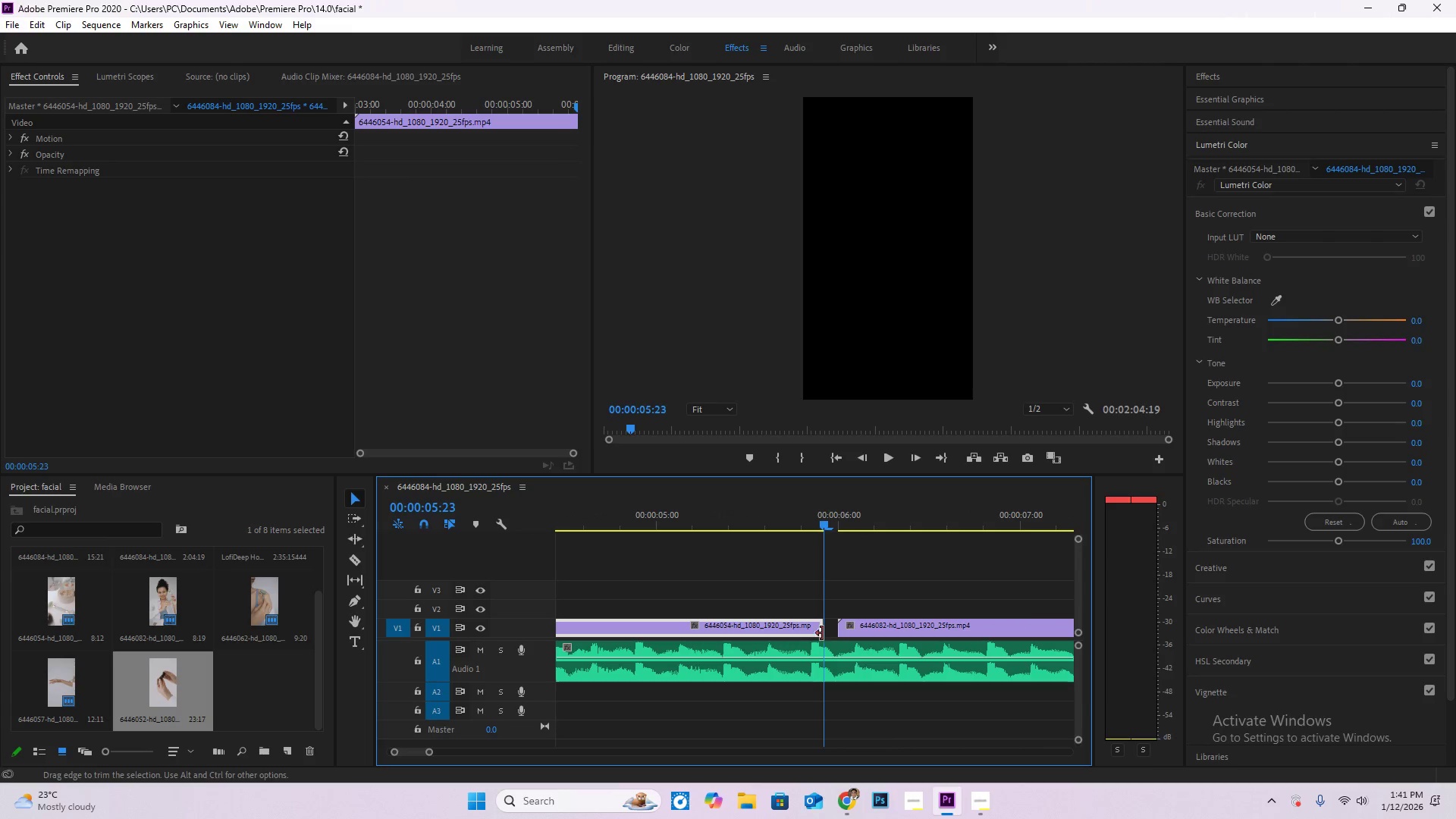 
left_click_drag(start_coordinate=[821, 632], to_coordinate=[811, 635])
 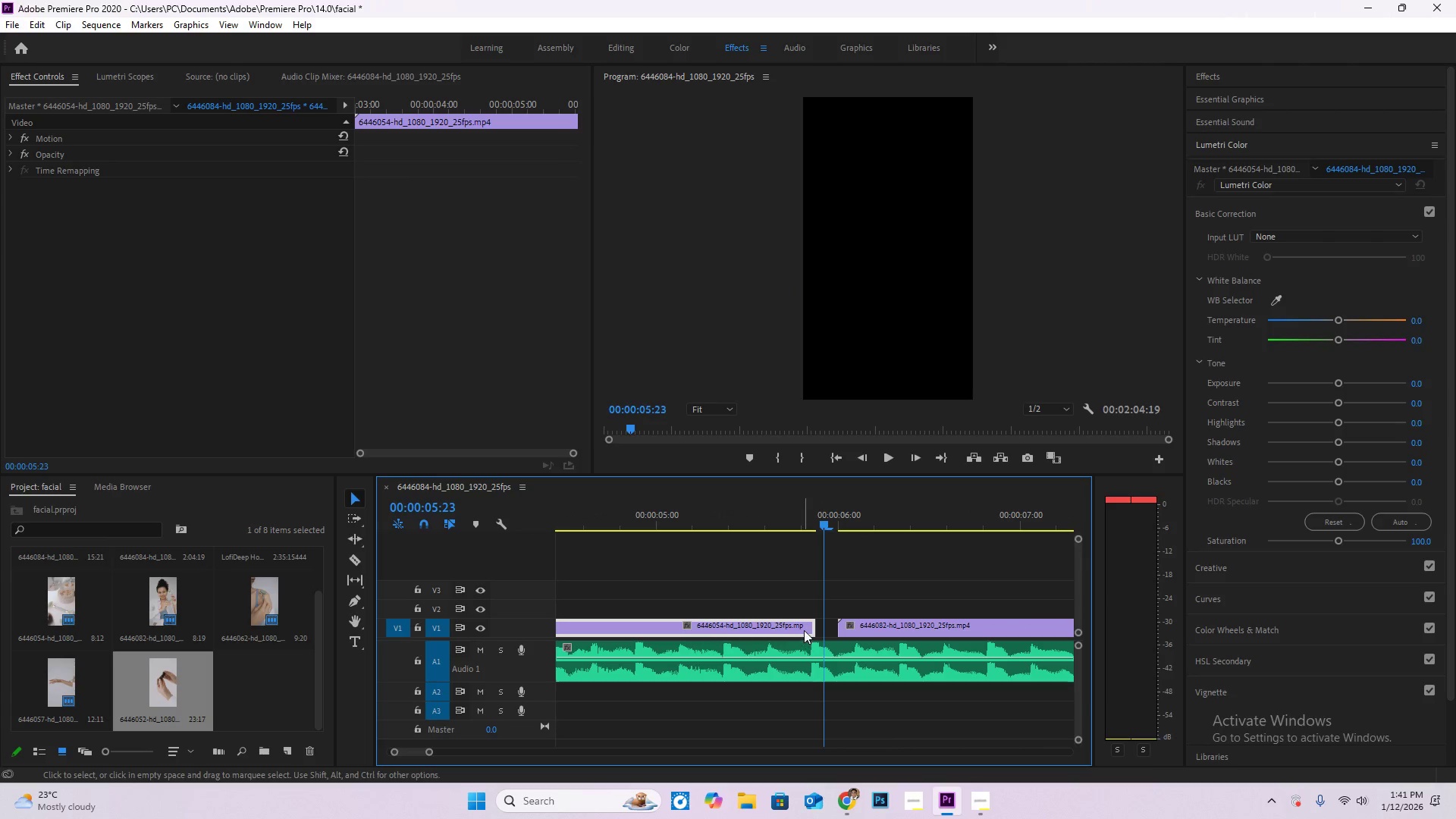 
hold_key(key=AltLeft, duration=0.39)
scroll: coordinate [805, 630], scroll_direction: down, amount: 5.0
 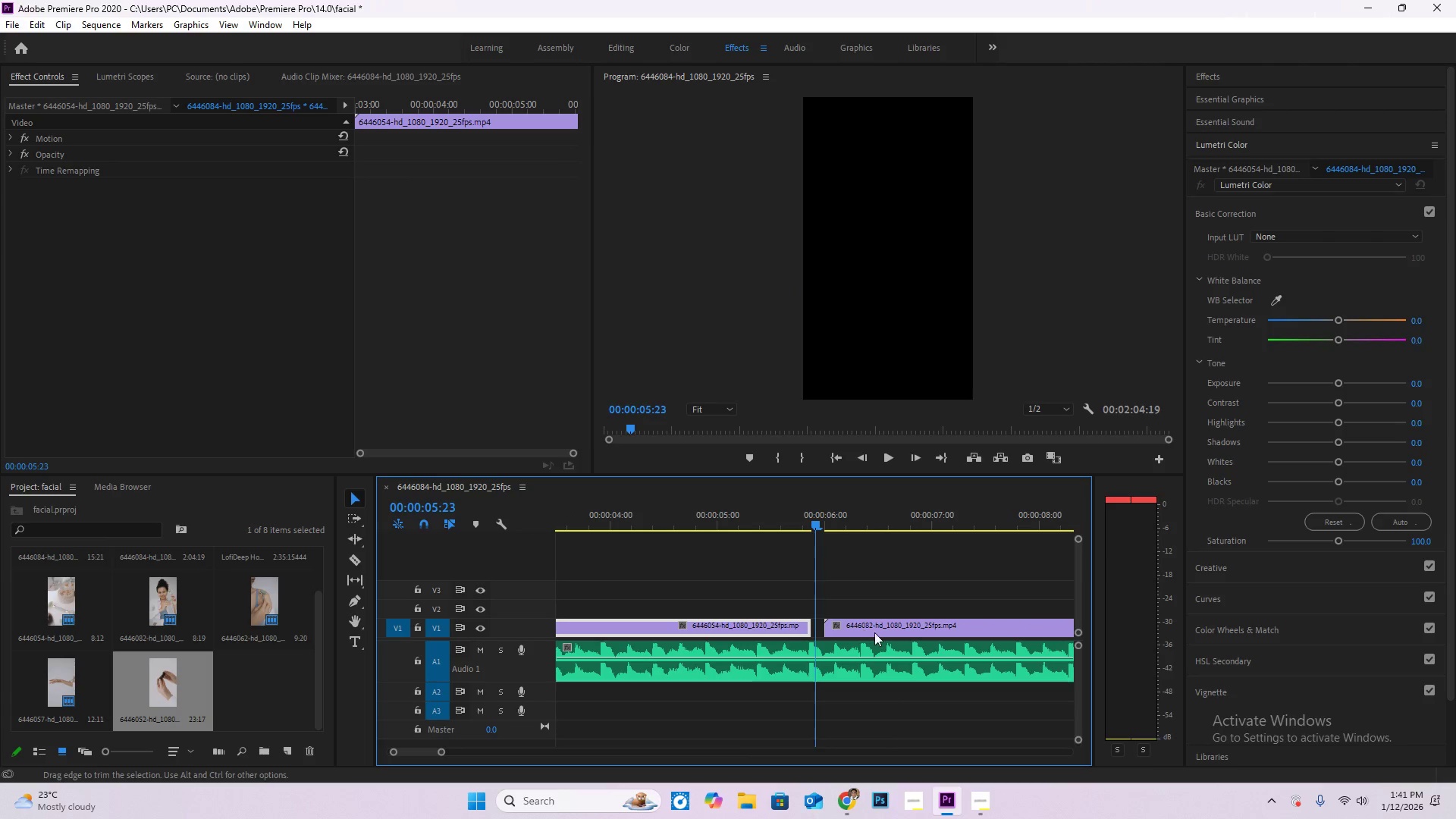 
left_click_drag(start_coordinate=[875, 632], to_coordinate=[859, 632])
 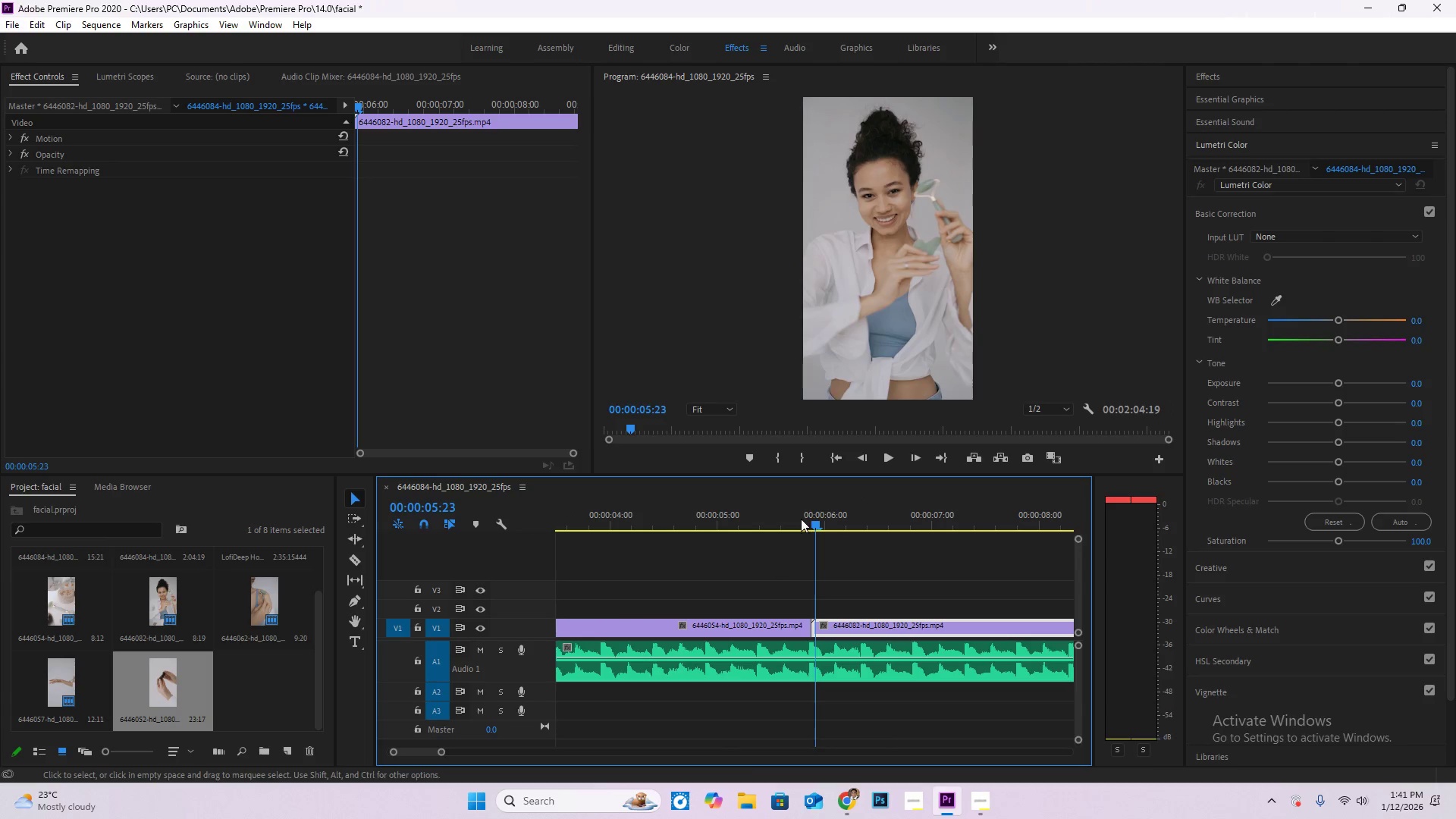 
left_click_drag(start_coordinate=[802, 511], to_coordinate=[758, 511])
 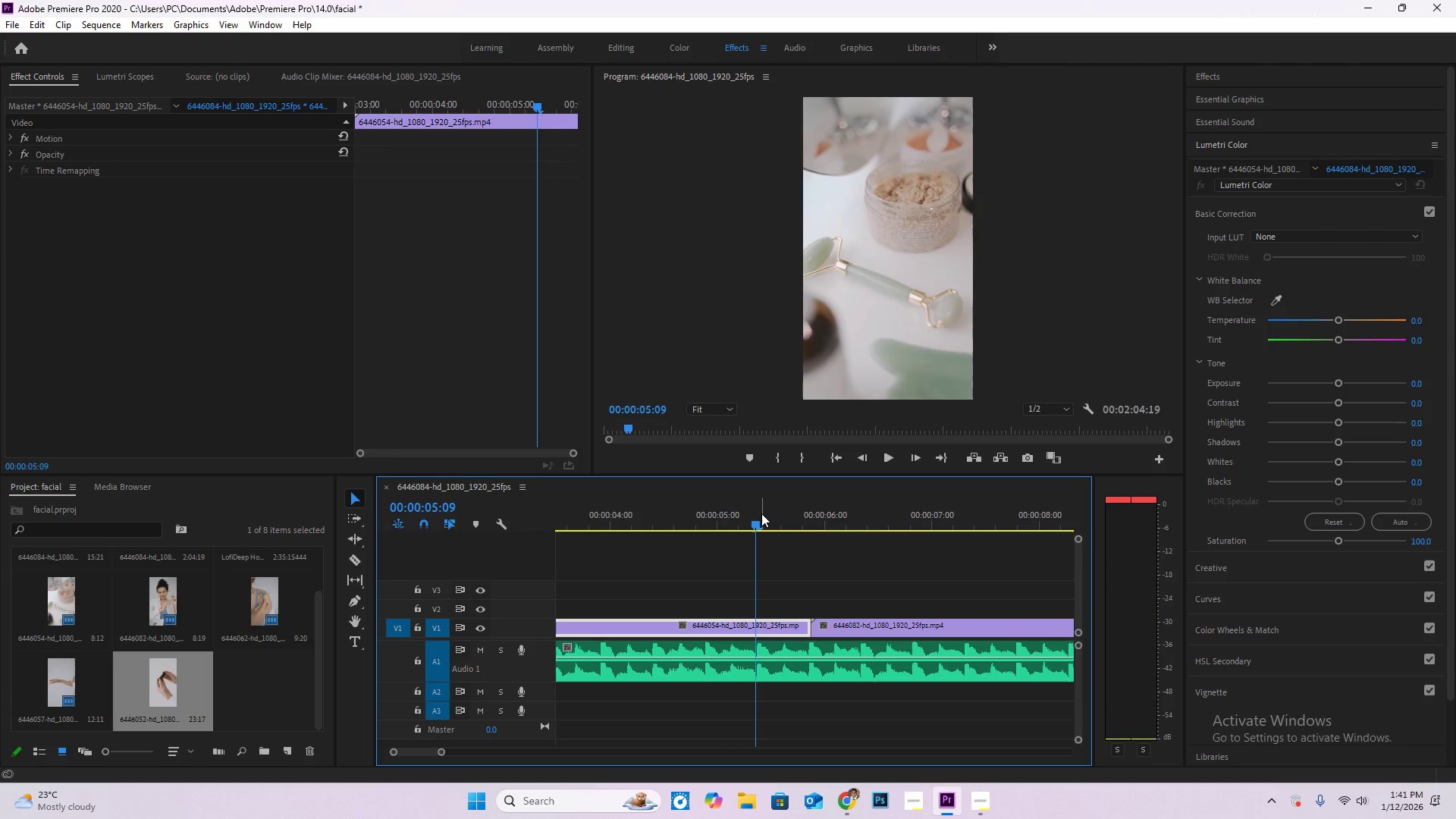 
key(Space)
 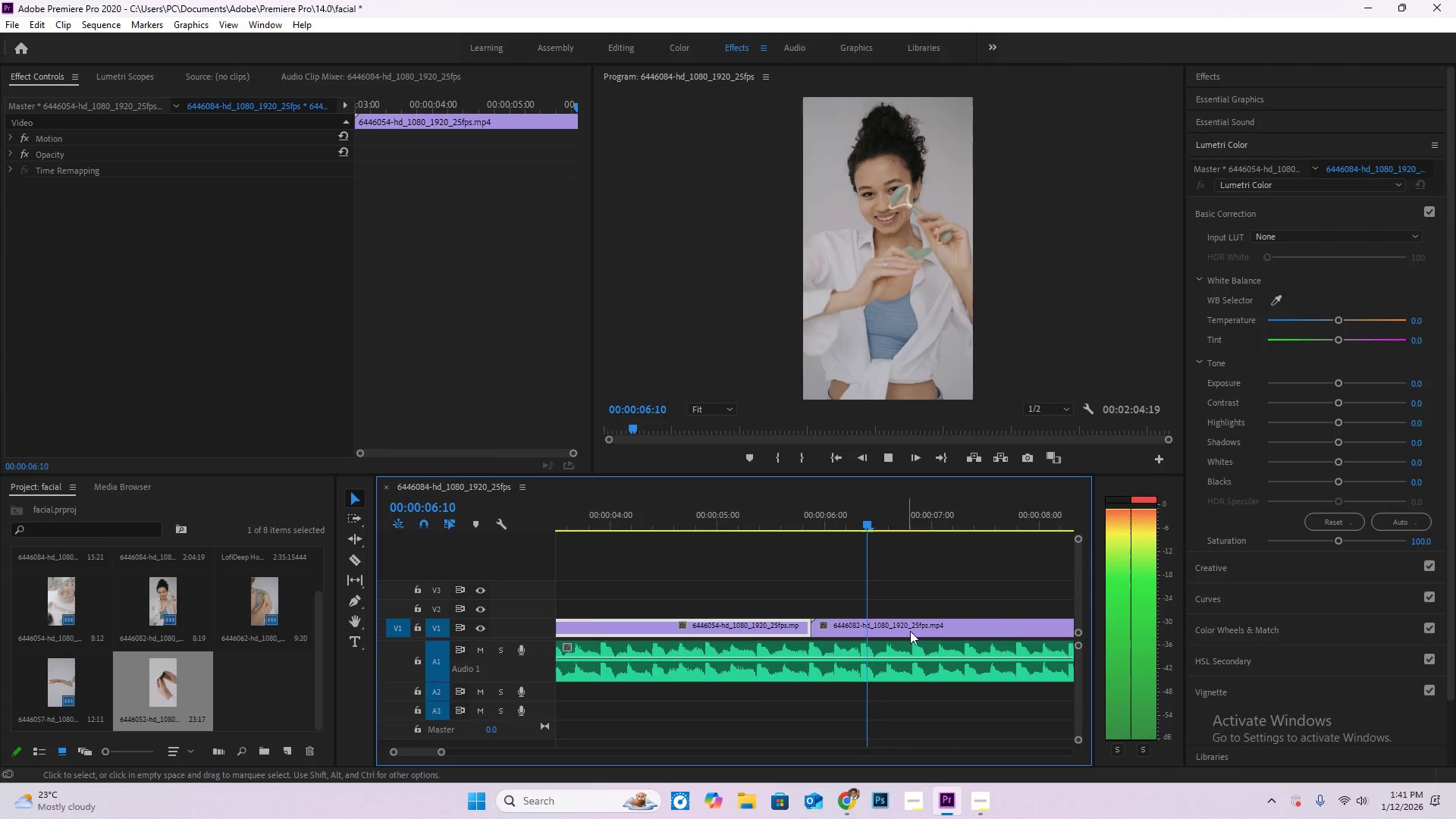 
hold_key(key=AltLeft, duration=1.5)
hold_key(key=AltLeft, duration=0.39)
scroll: coordinate [938, 674], scroll_direction: none, amount: 0.0
 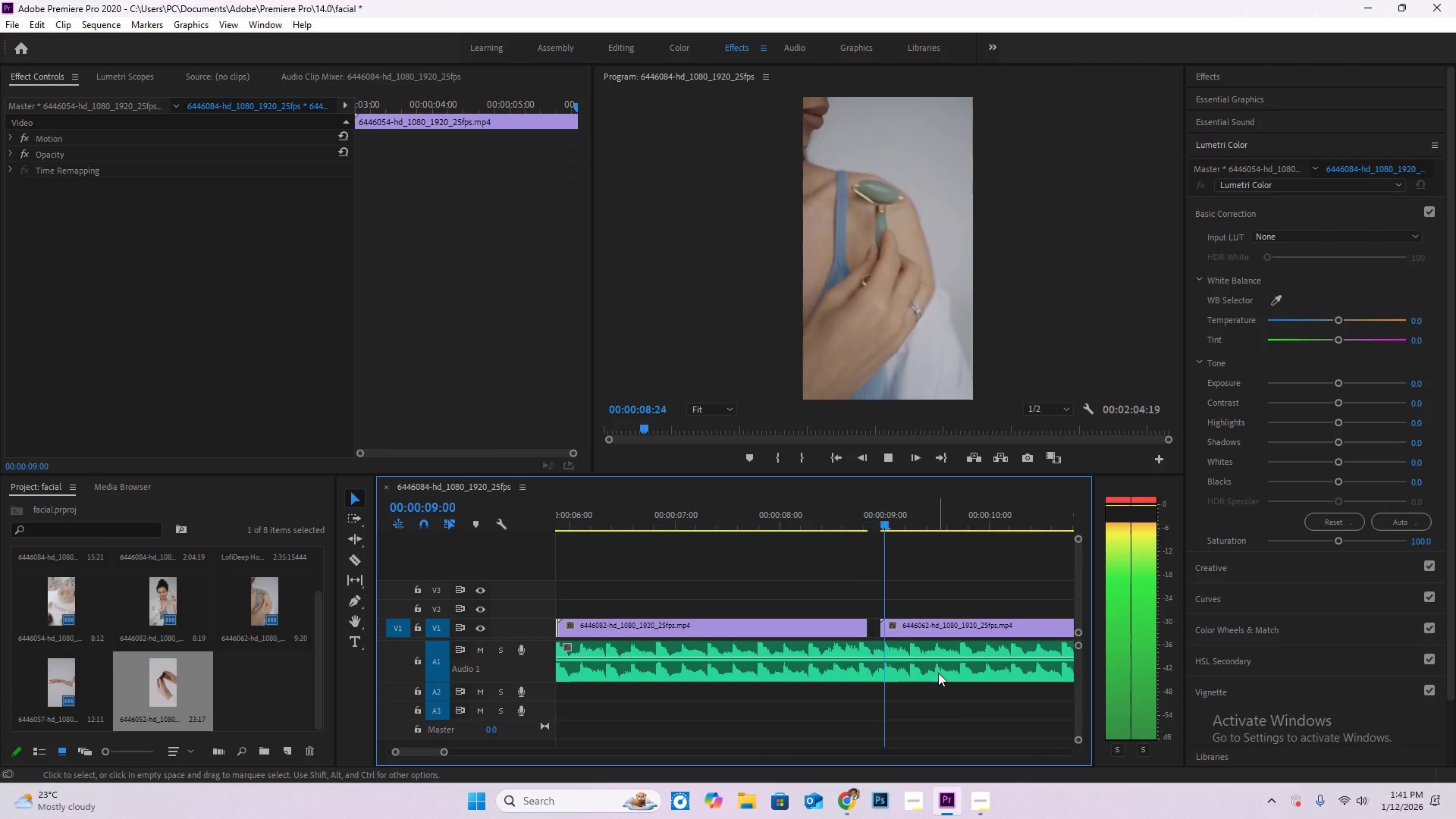 
key(Space)
 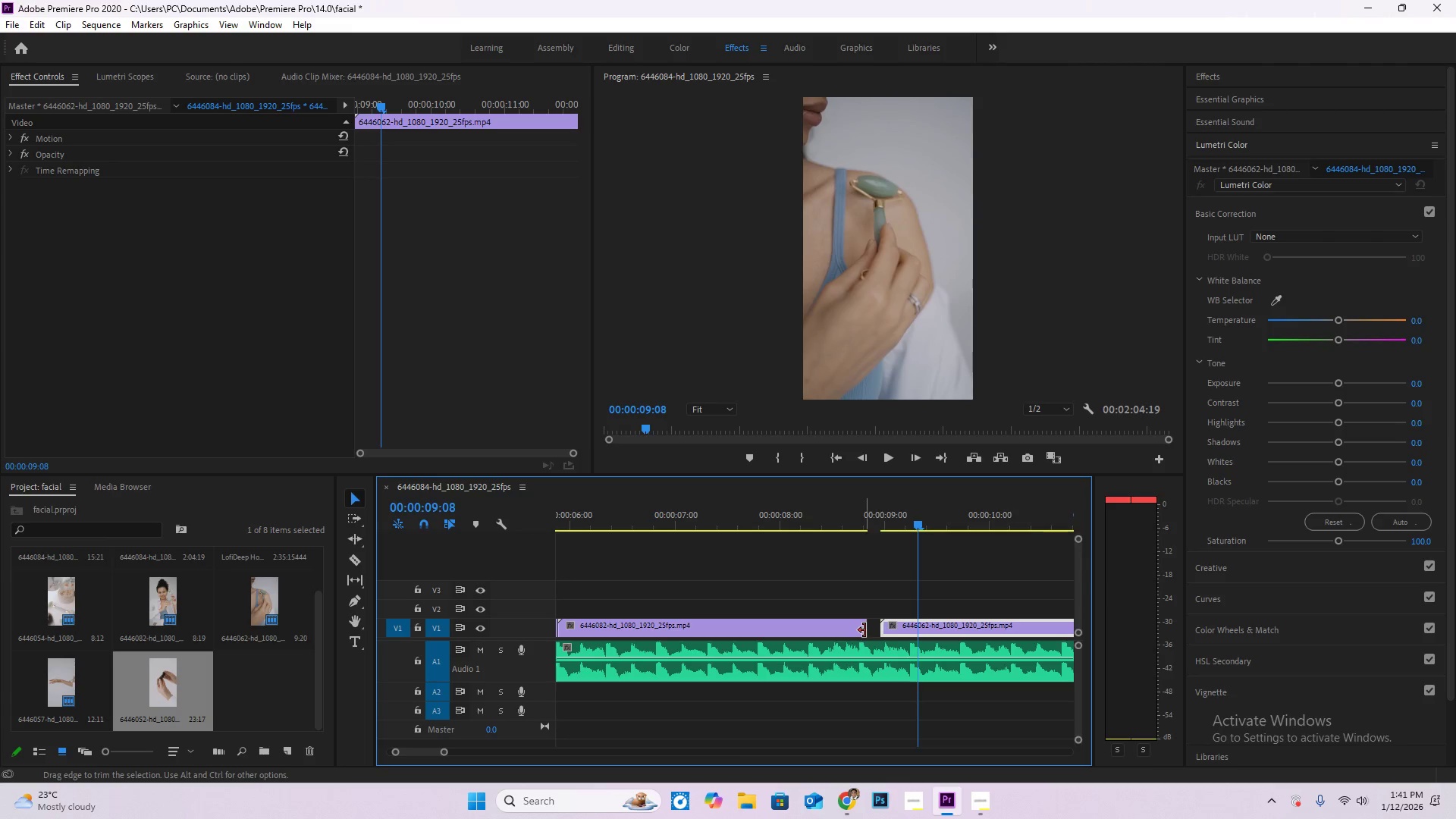 
left_click_drag(start_coordinate=[864, 629], to_coordinate=[858, 626])
 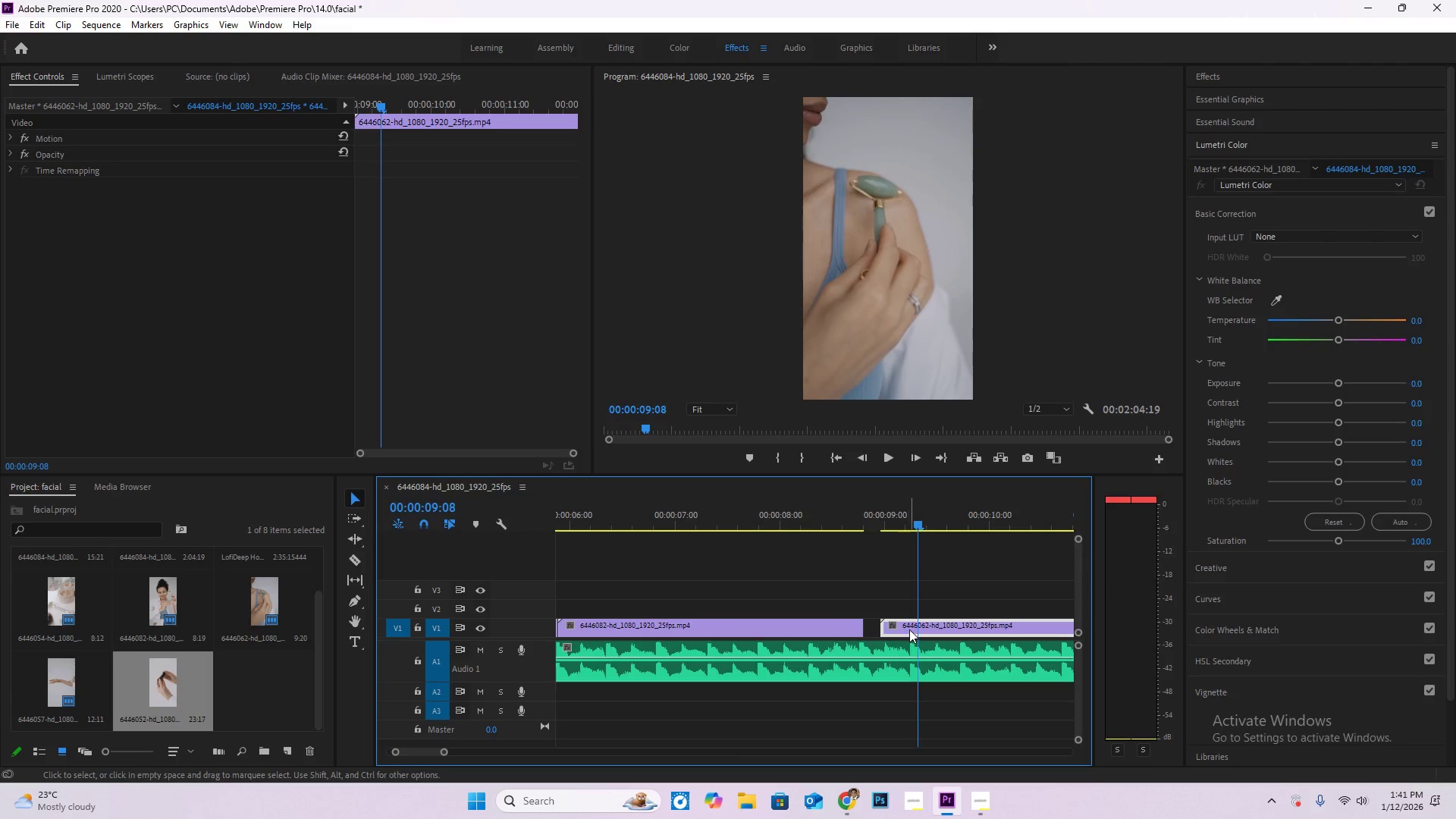 
left_click_drag(start_coordinate=[909, 629], to_coordinate=[892, 629])
 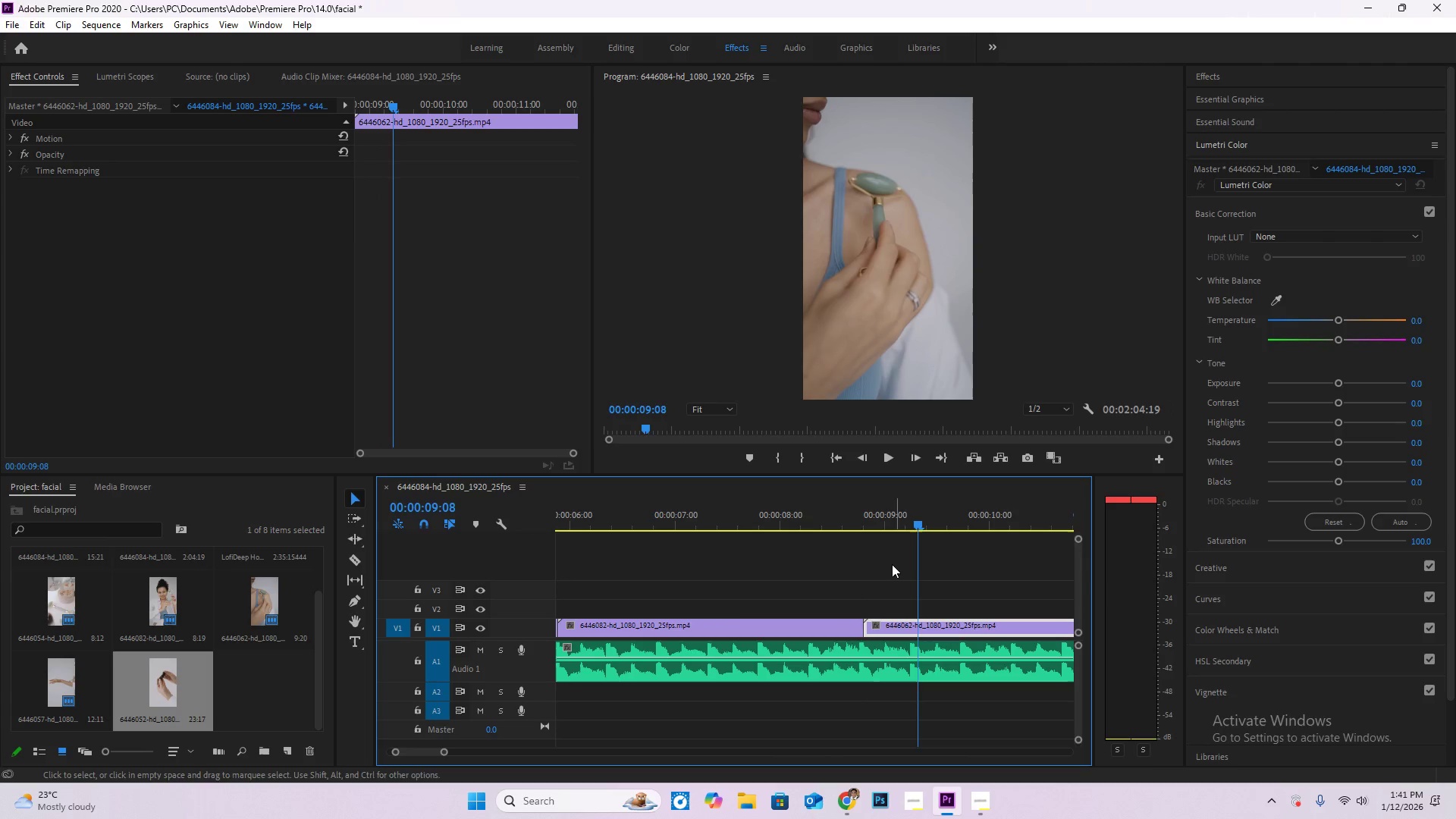 
hold_key(key=AltLeft, duration=1.5)
 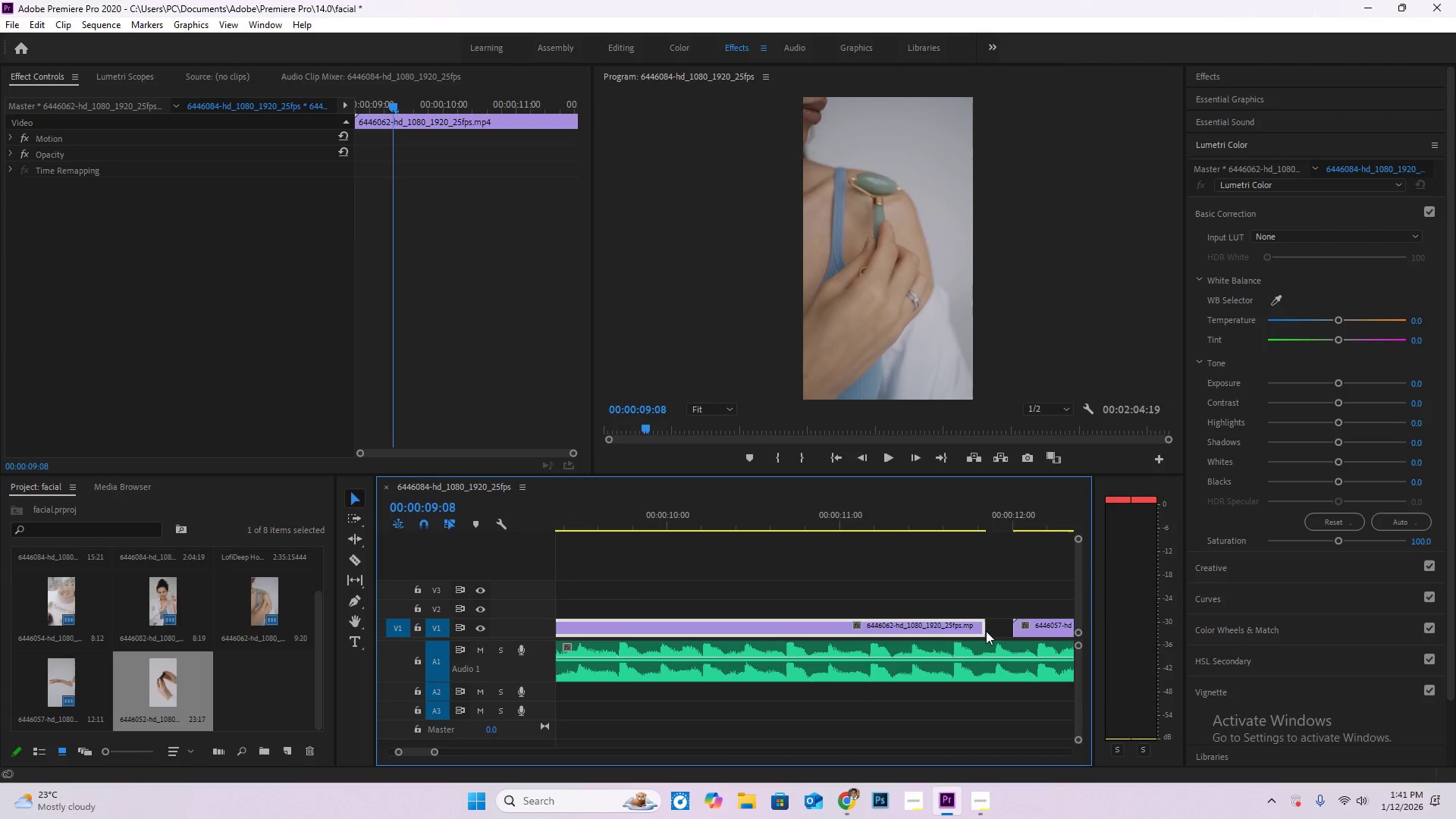 
hold_key(key=AltLeft, duration=0.39)
 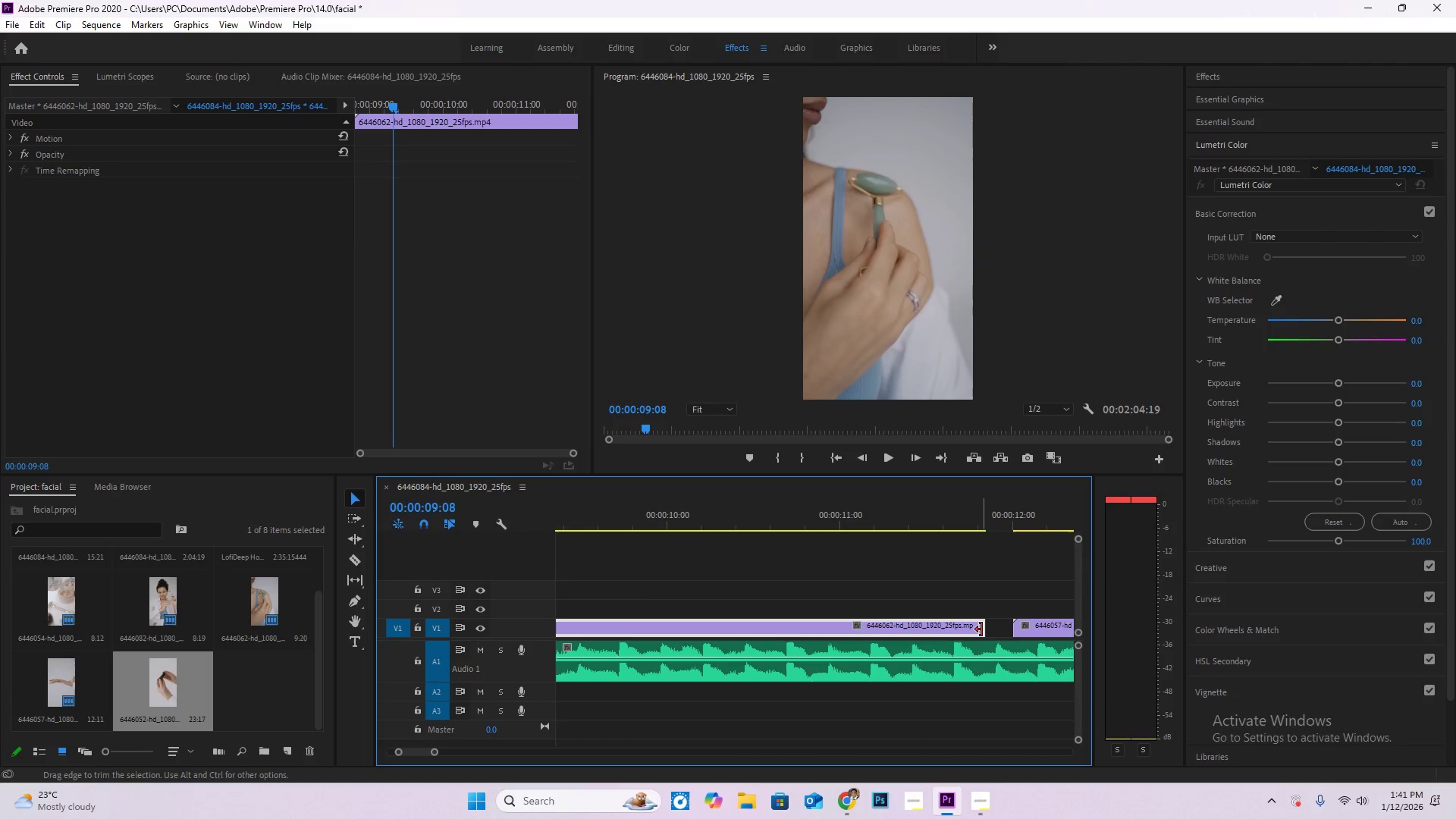 
hold_key(key=AltLeft, duration=2.0)
 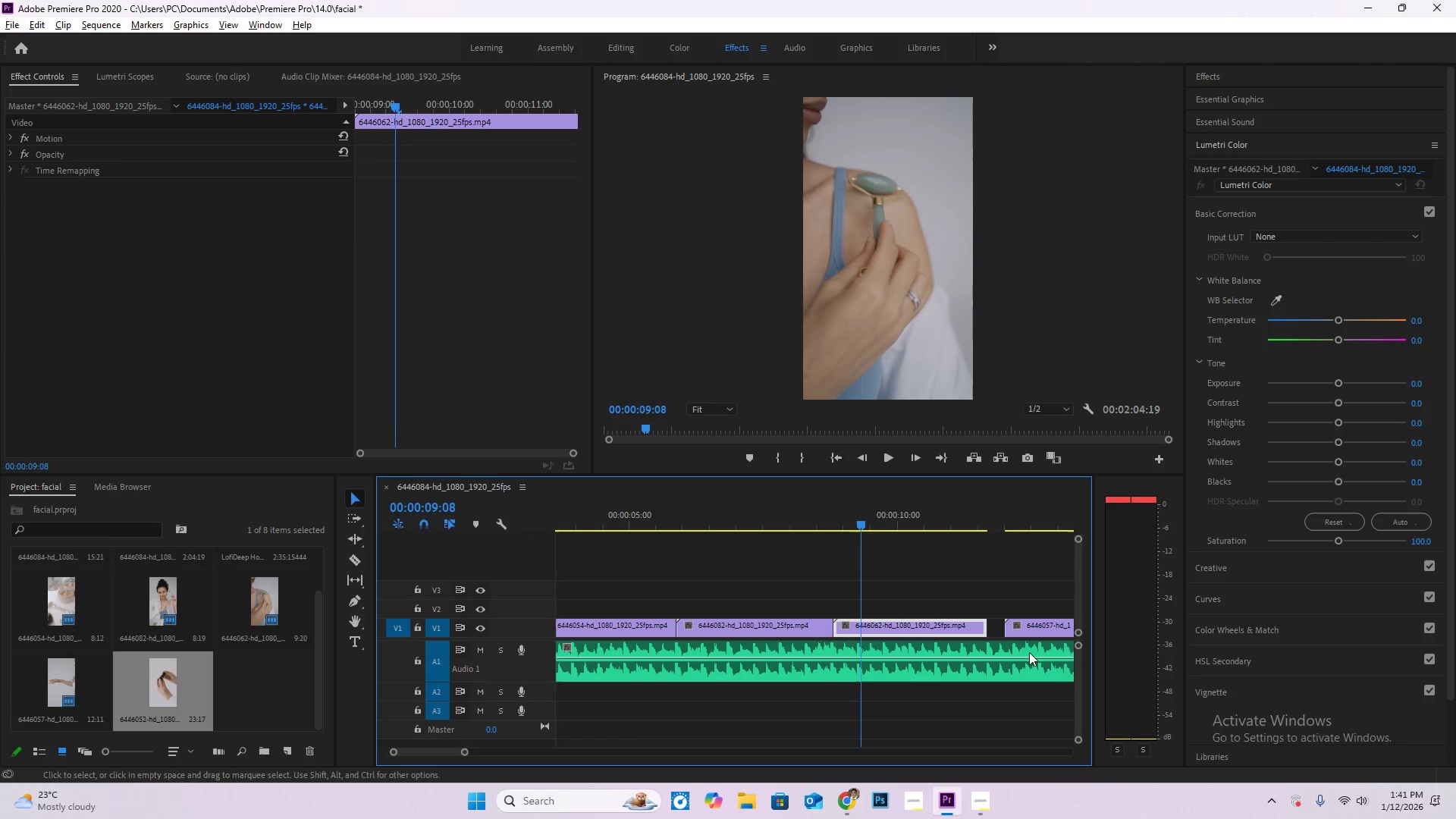 
scroll: coordinate [927, 650], scroll_direction: up, amount: 5.0
 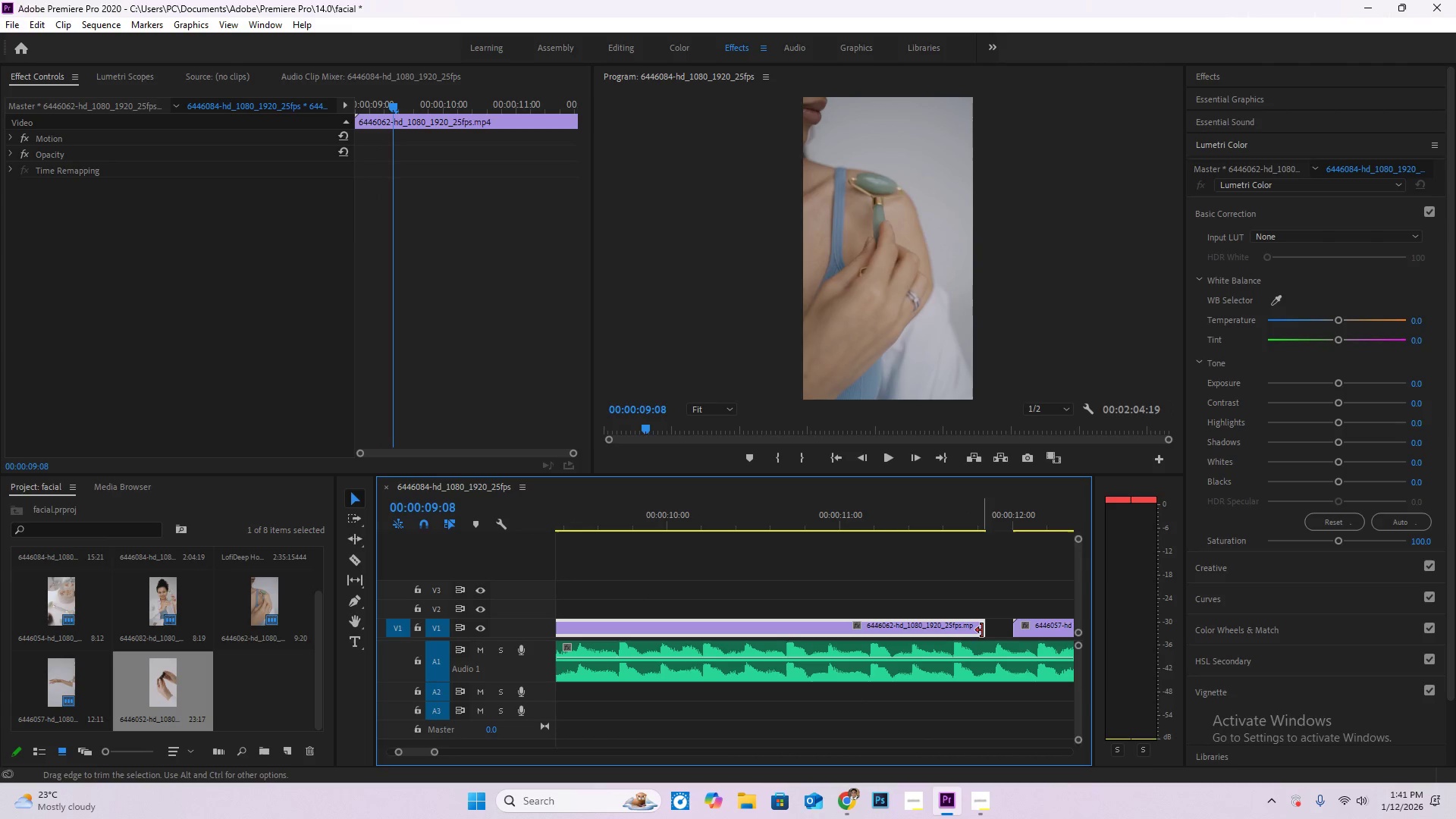 
left_click_drag(start_coordinate=[981, 629], to_coordinate=[951, 632])
 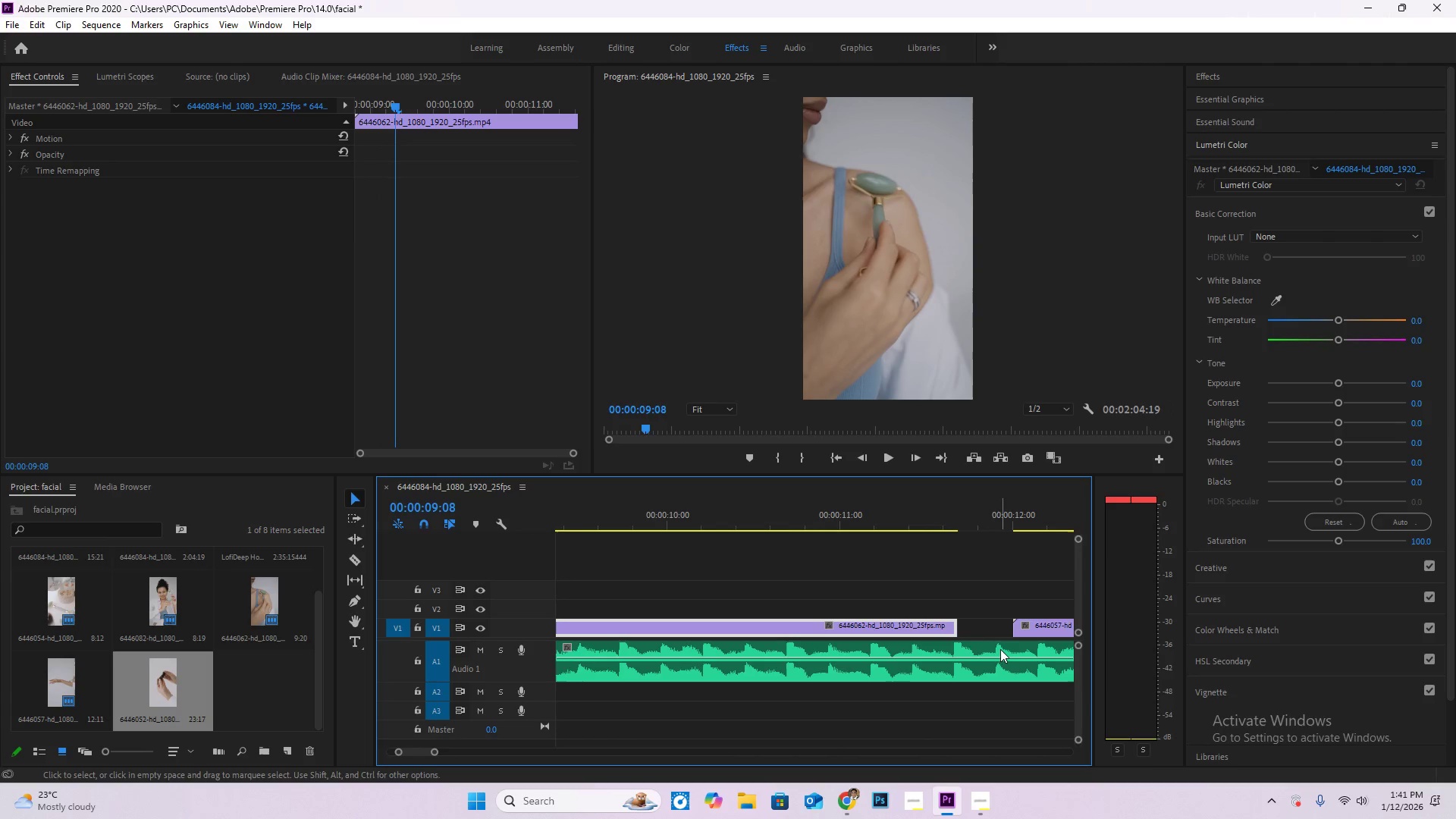 
hold_key(key=AltLeft, duration=1.5)
scroll: coordinate [1001, 651], scroll_direction: down, amount: 11.0
 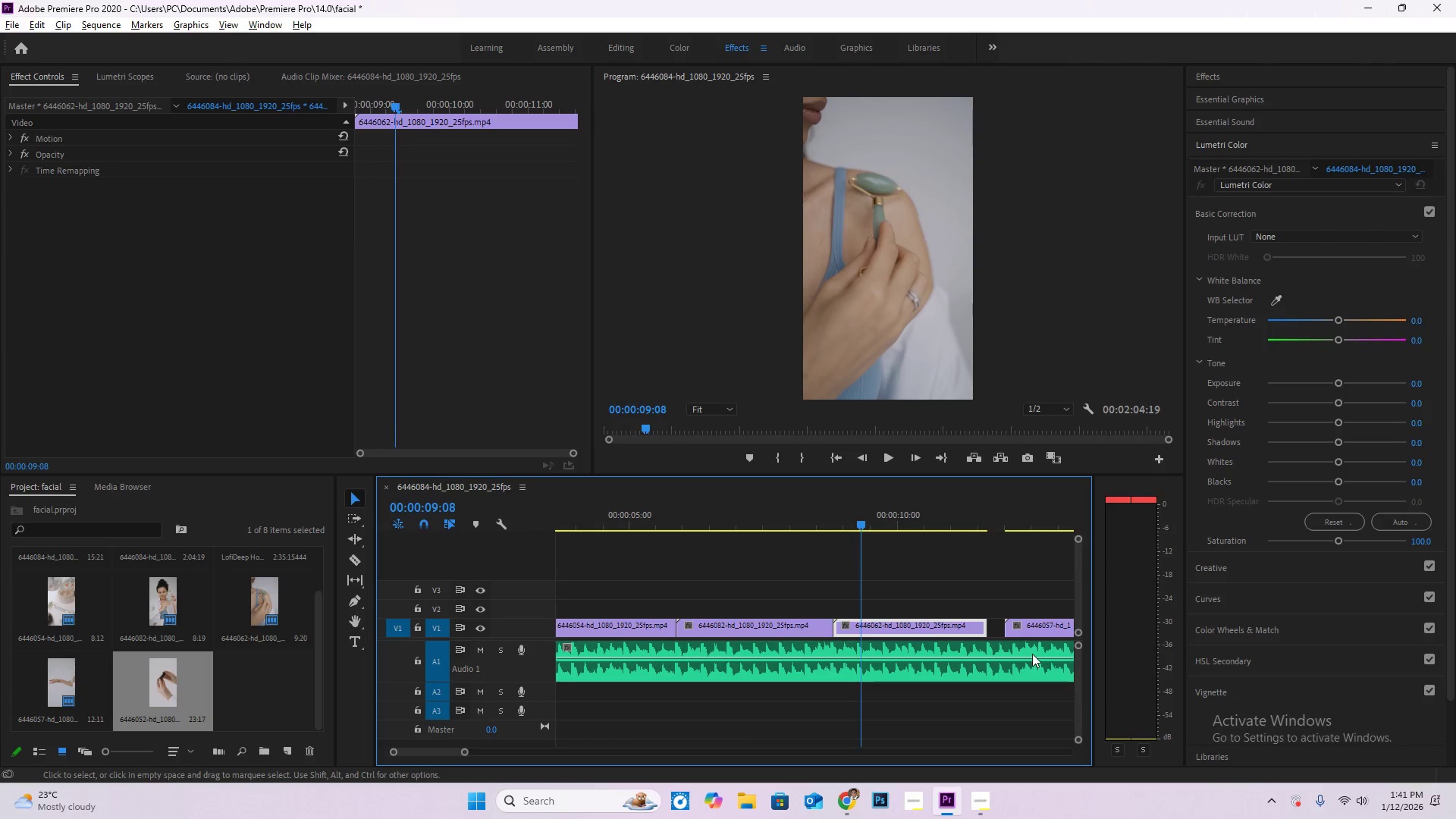 
hold_key(key=AltLeft, duration=0.81)
scroll: coordinate [773, 645], scroll_direction: none, amount: 0.0
 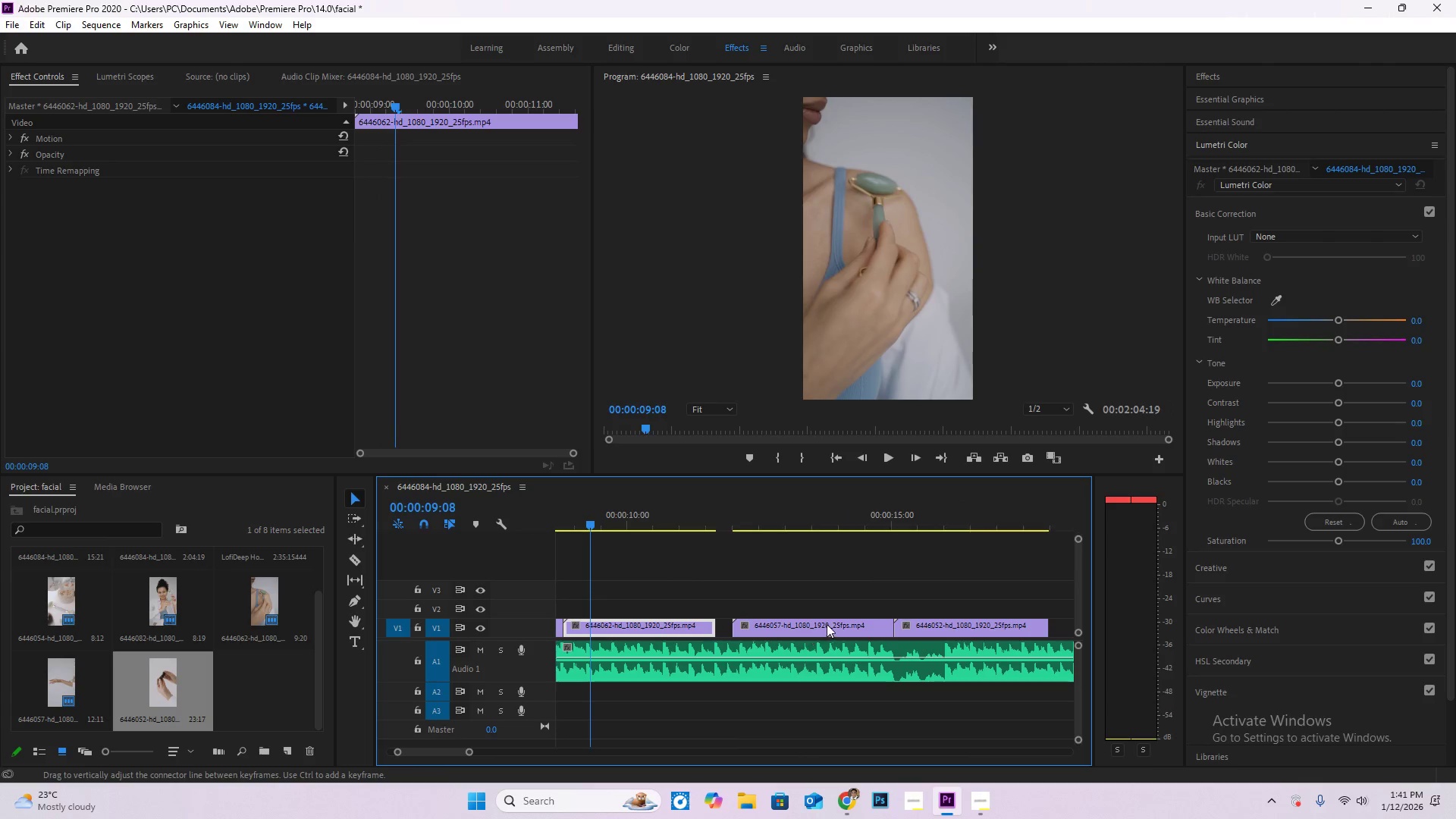 
left_click_drag(start_coordinate=[824, 623], to_coordinate=[800, 631])
 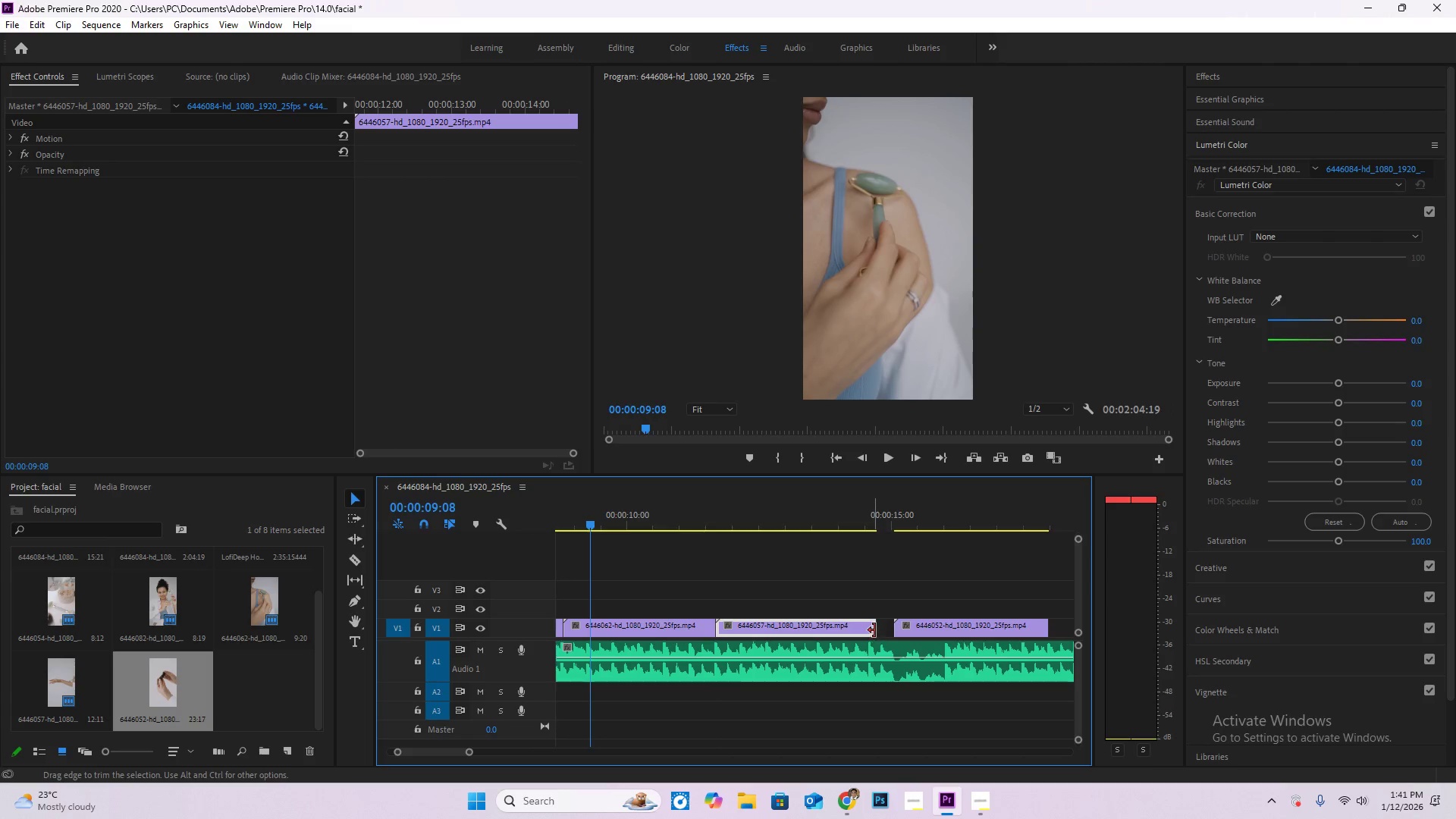 
left_click_drag(start_coordinate=[876, 629], to_coordinate=[870, 621])
 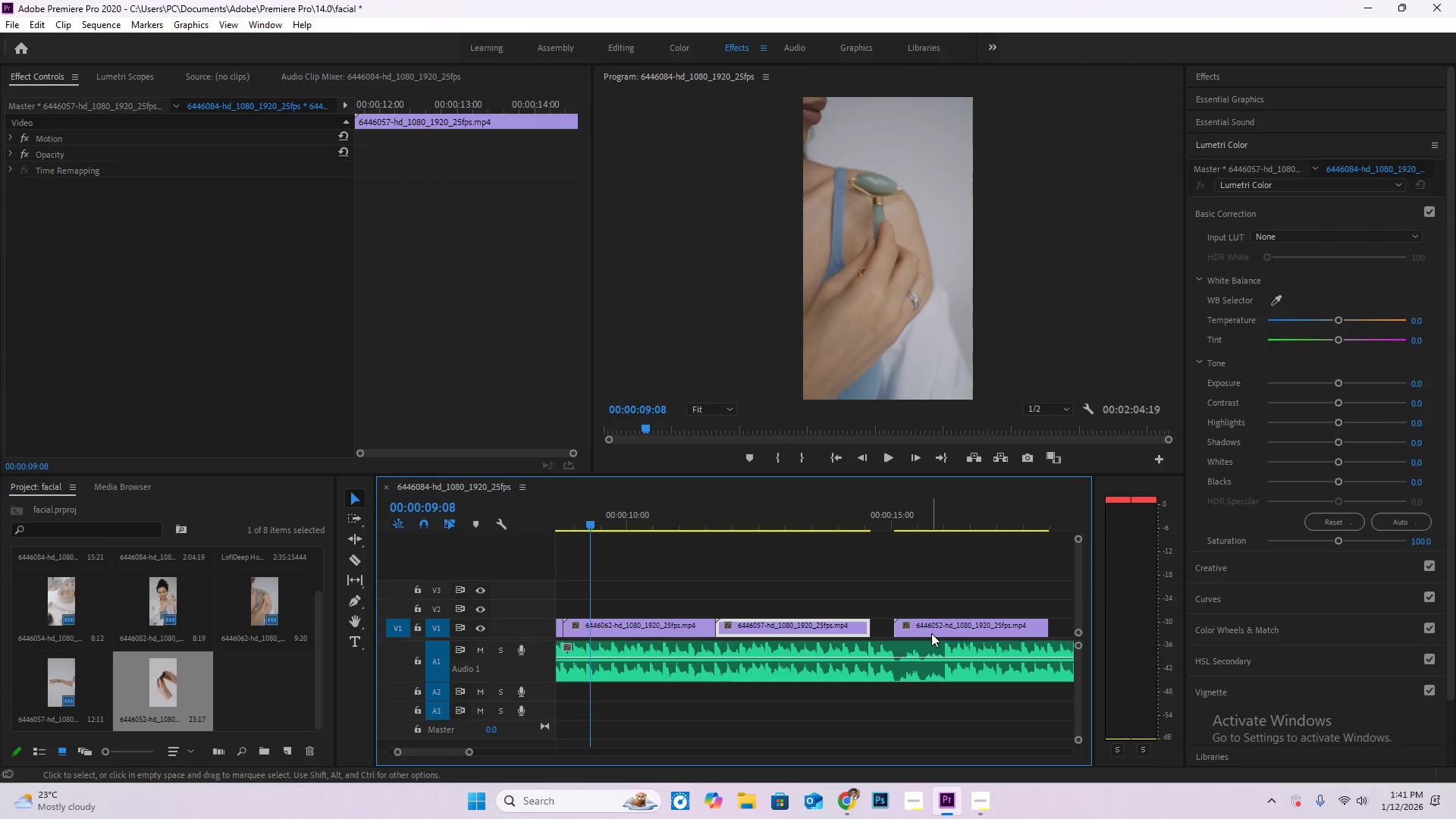 
left_click_drag(start_coordinate=[930, 633], to_coordinate=[906, 632])
 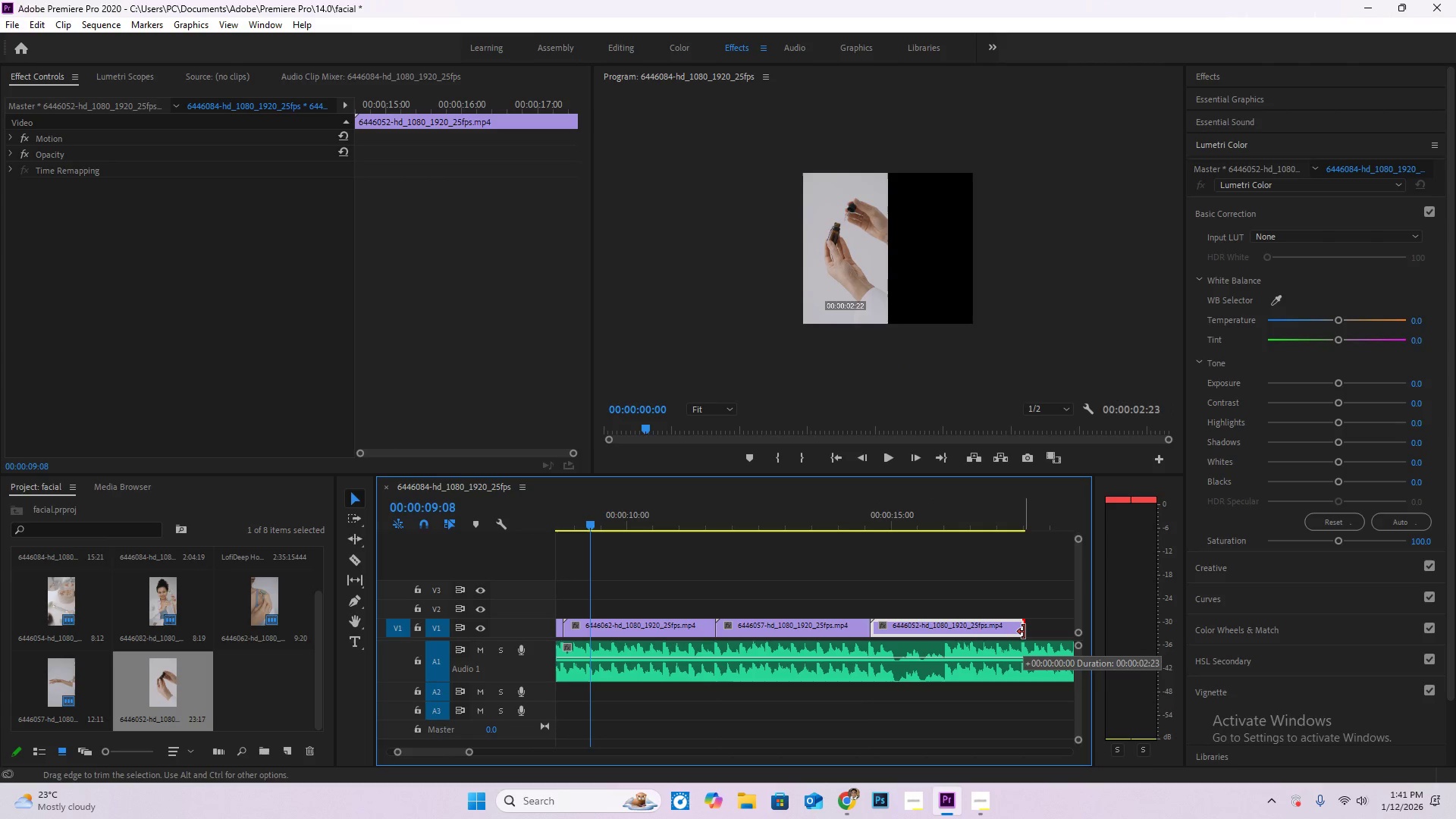 
hold_key(key=AltLeft, duration=1.17)
scroll: coordinate [689, 571], scroll_direction: down, amount: 21.0
 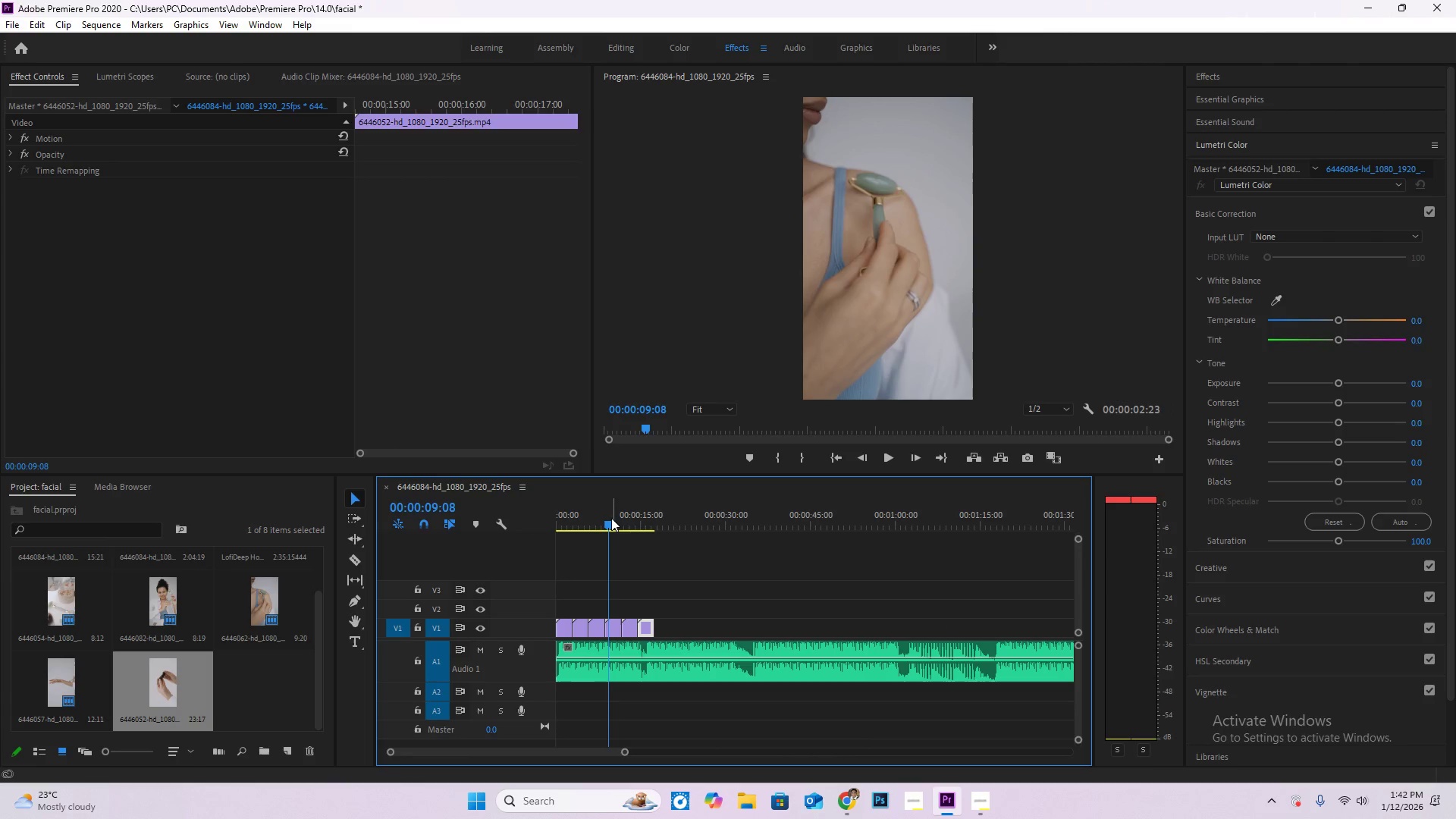 
left_click_drag(start_coordinate=[609, 518], to_coordinate=[532, 539])
 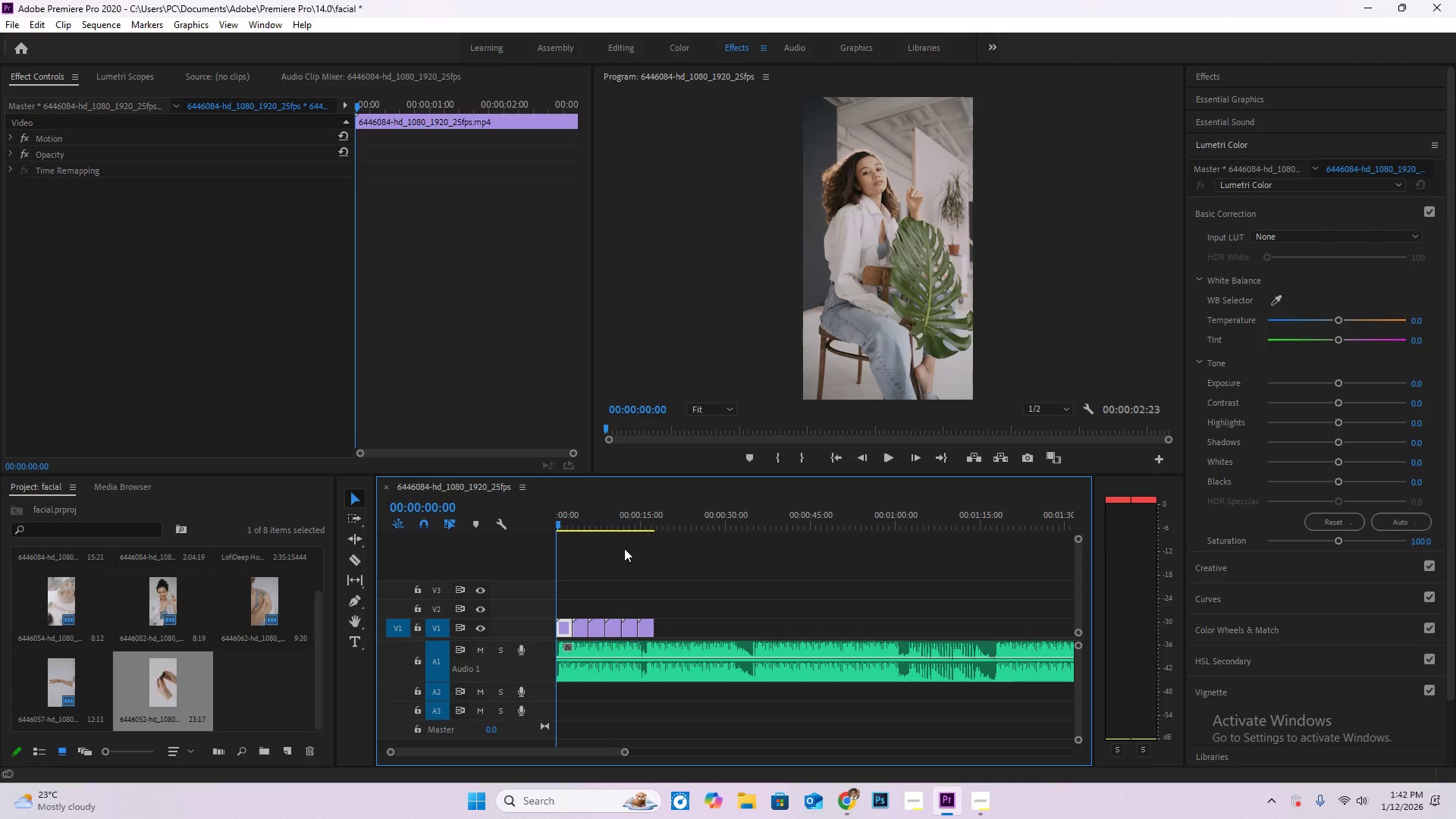 
key(Space)
 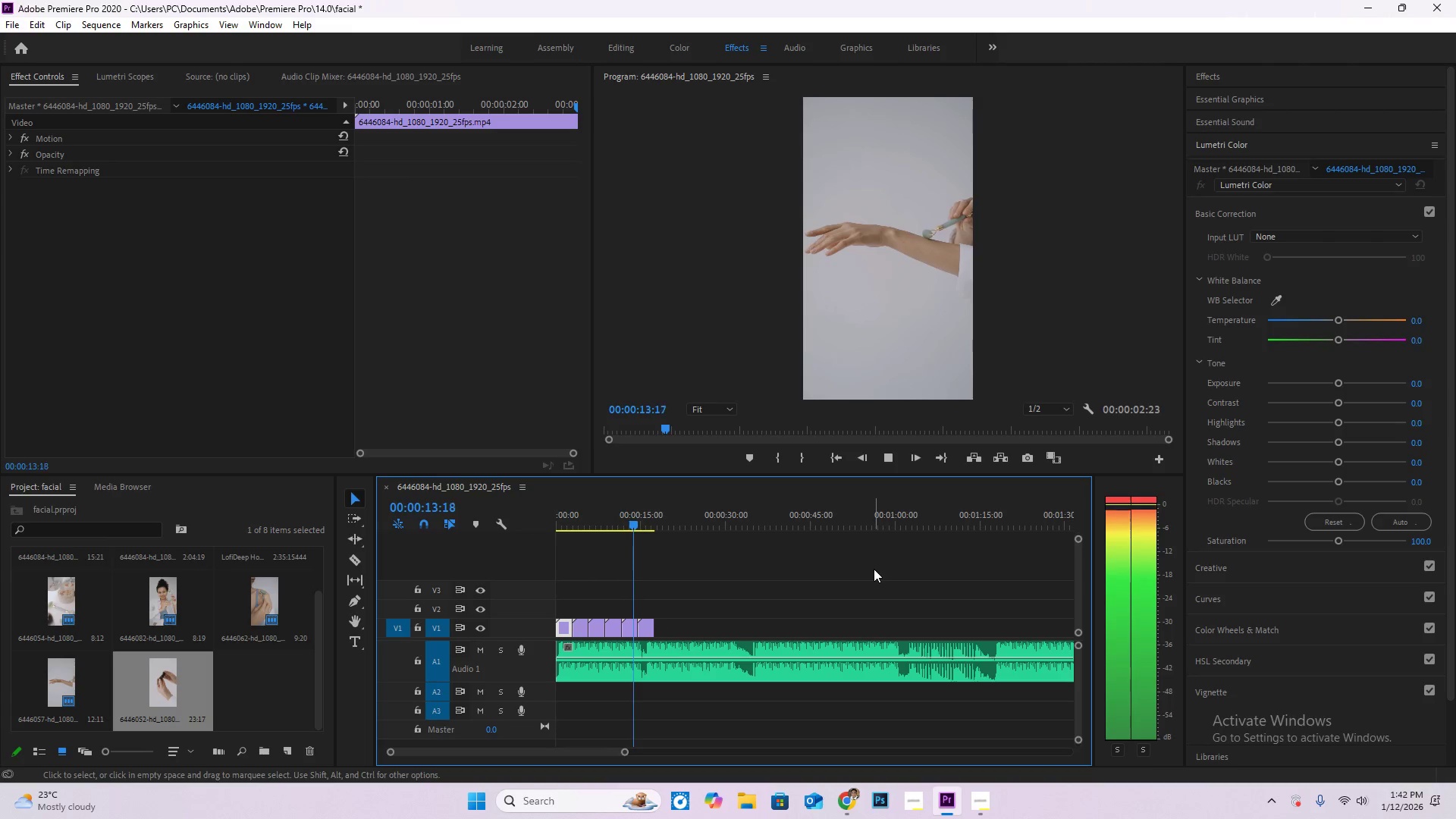 
wait(18.83)
 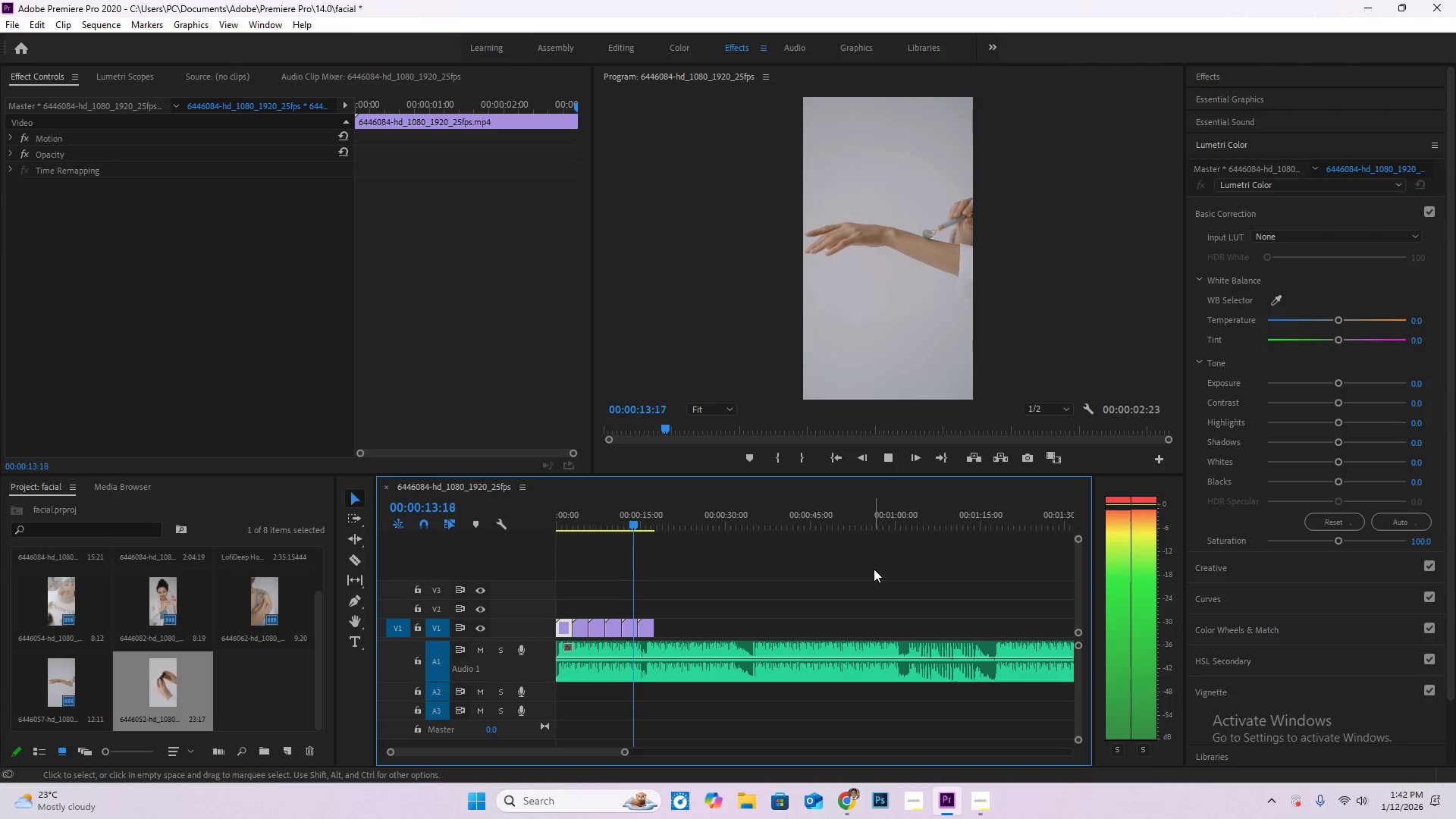 
key(Space)
 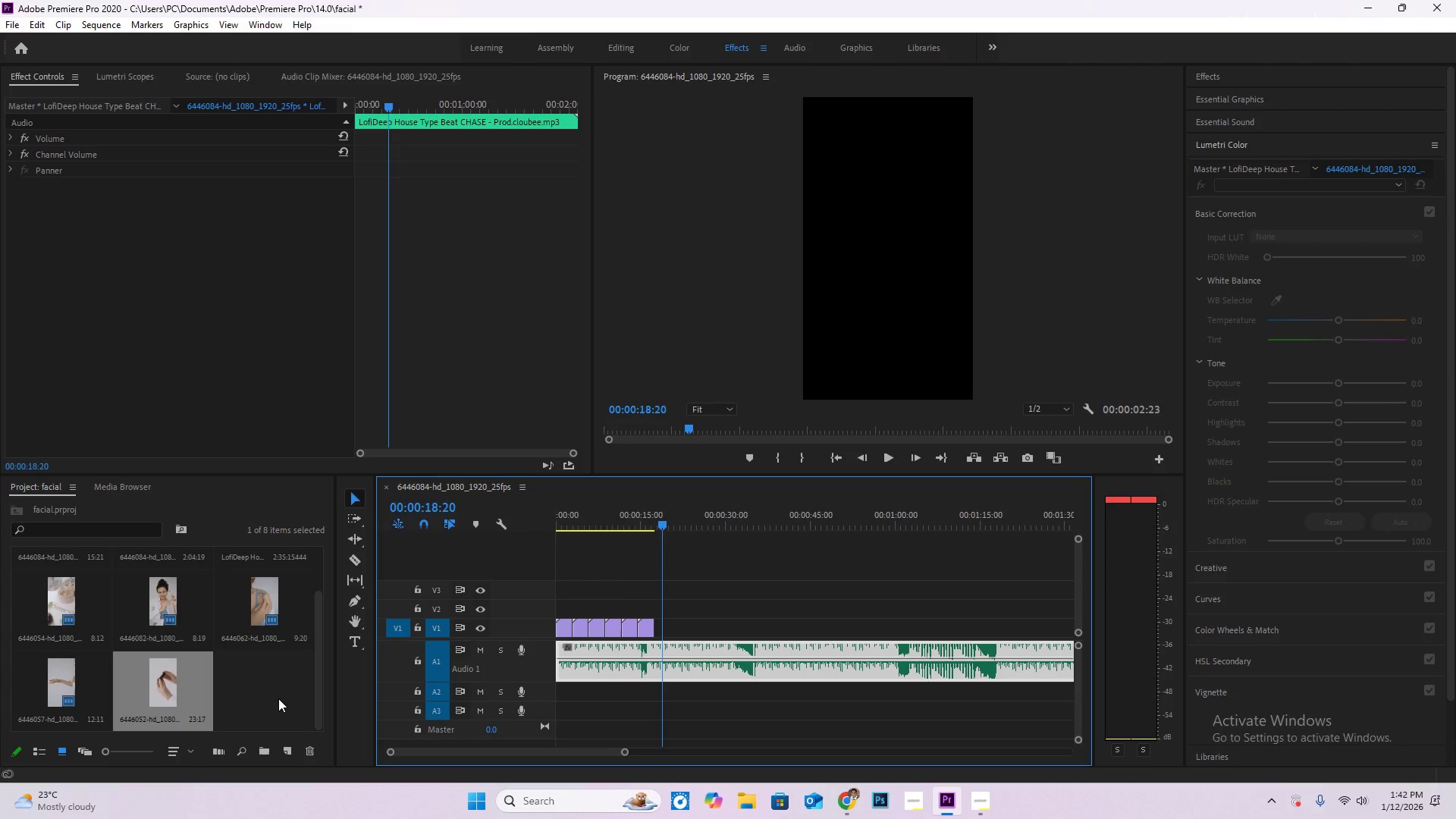 
left_click([278, 698])
 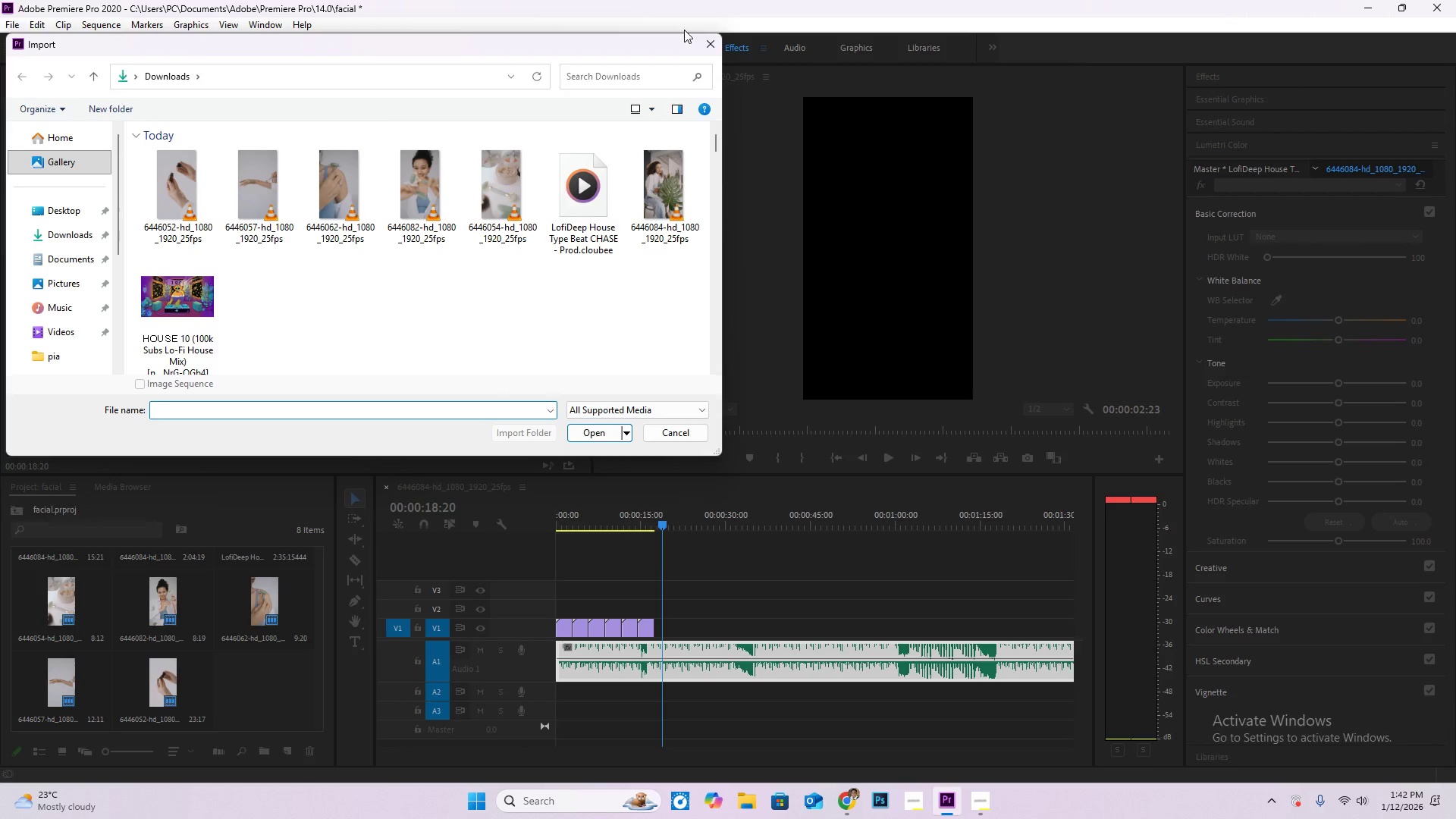 
left_click([713, 44])
 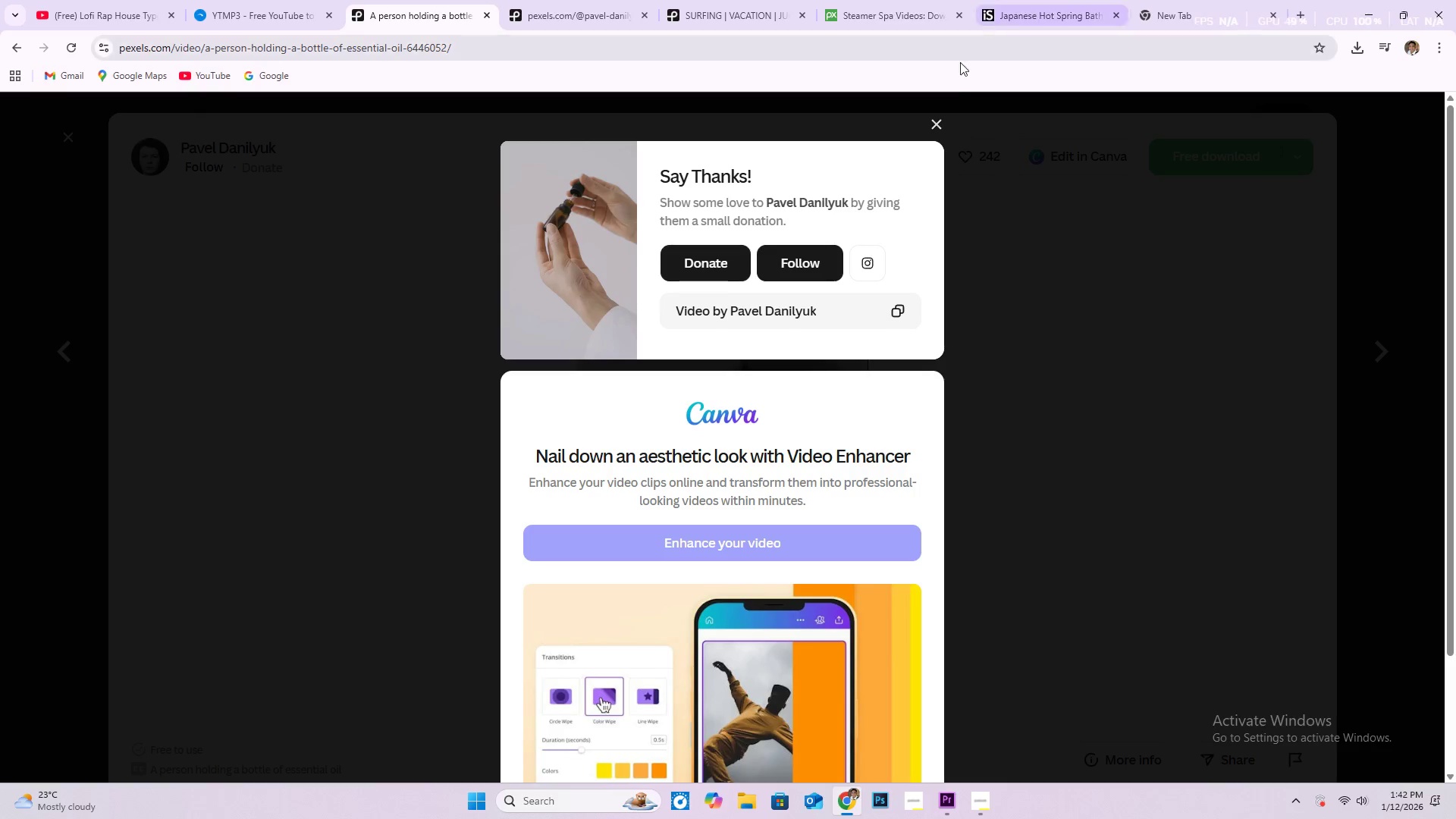 
left_click([936, 122])
 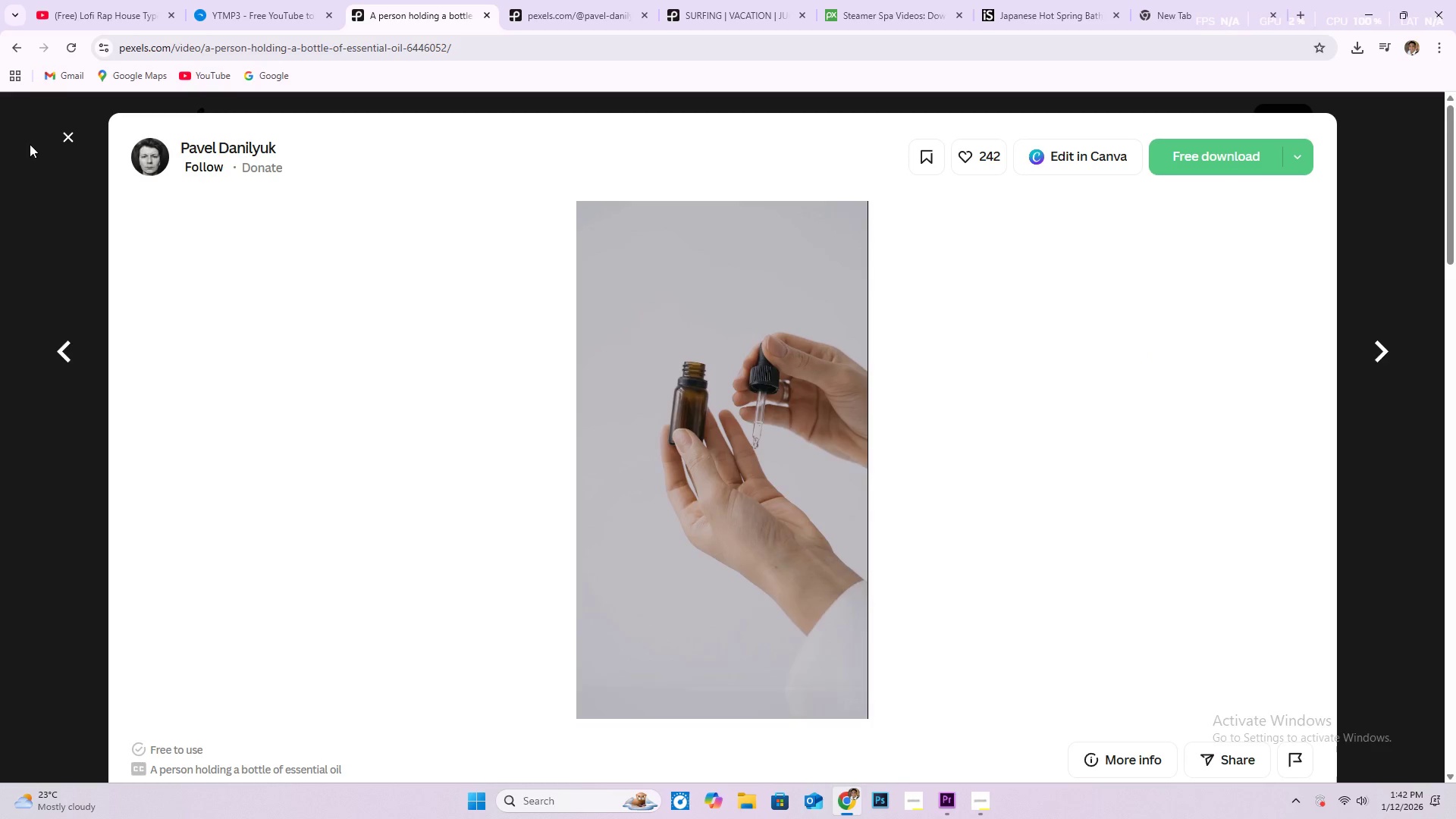 
left_click([63, 138])
 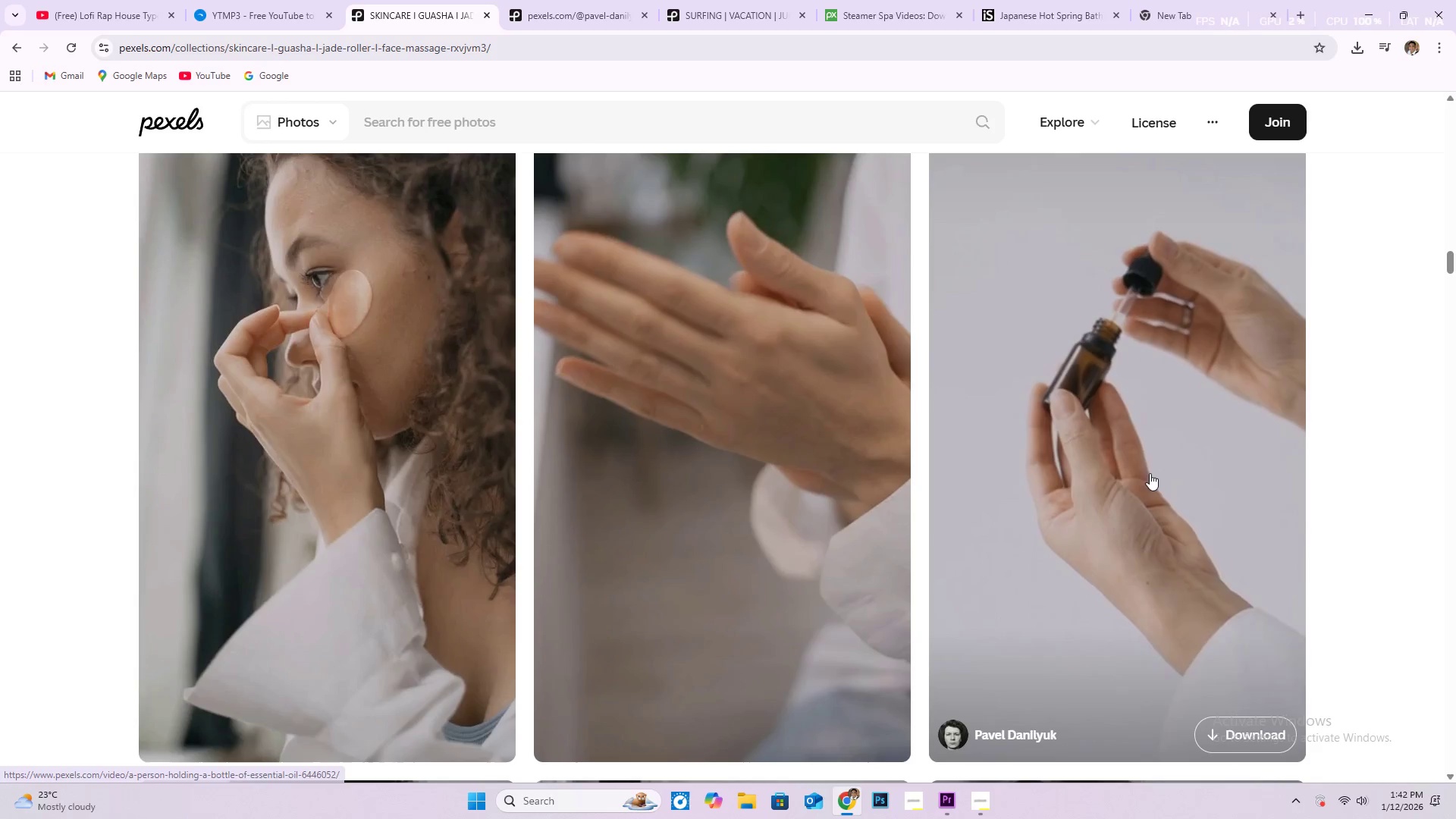 
scroll: coordinate [1054, 460], scroll_direction: down, amount: 3.0
 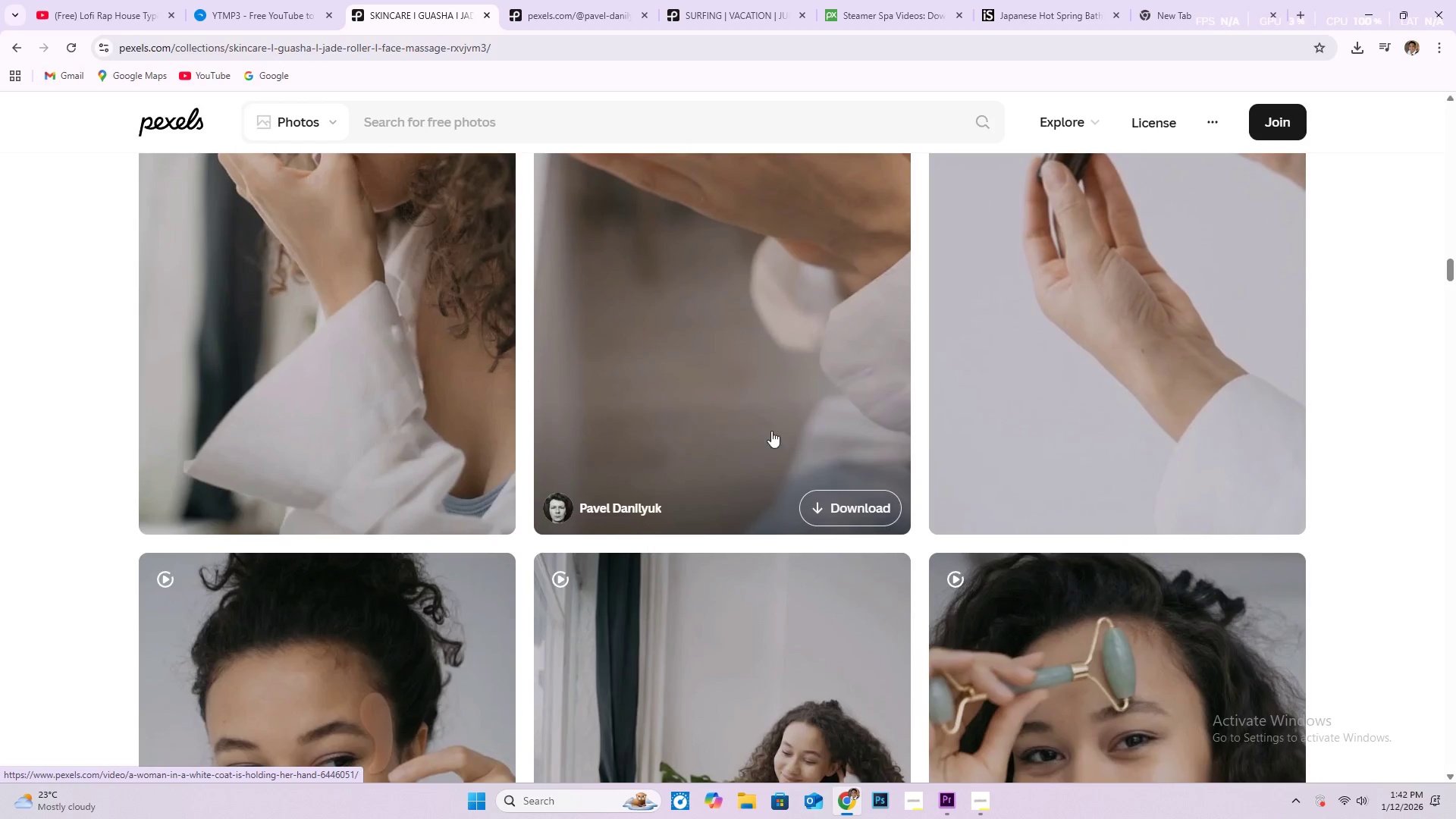 
scroll: coordinate [876, 560], scroll_direction: up, amount: 39.0
 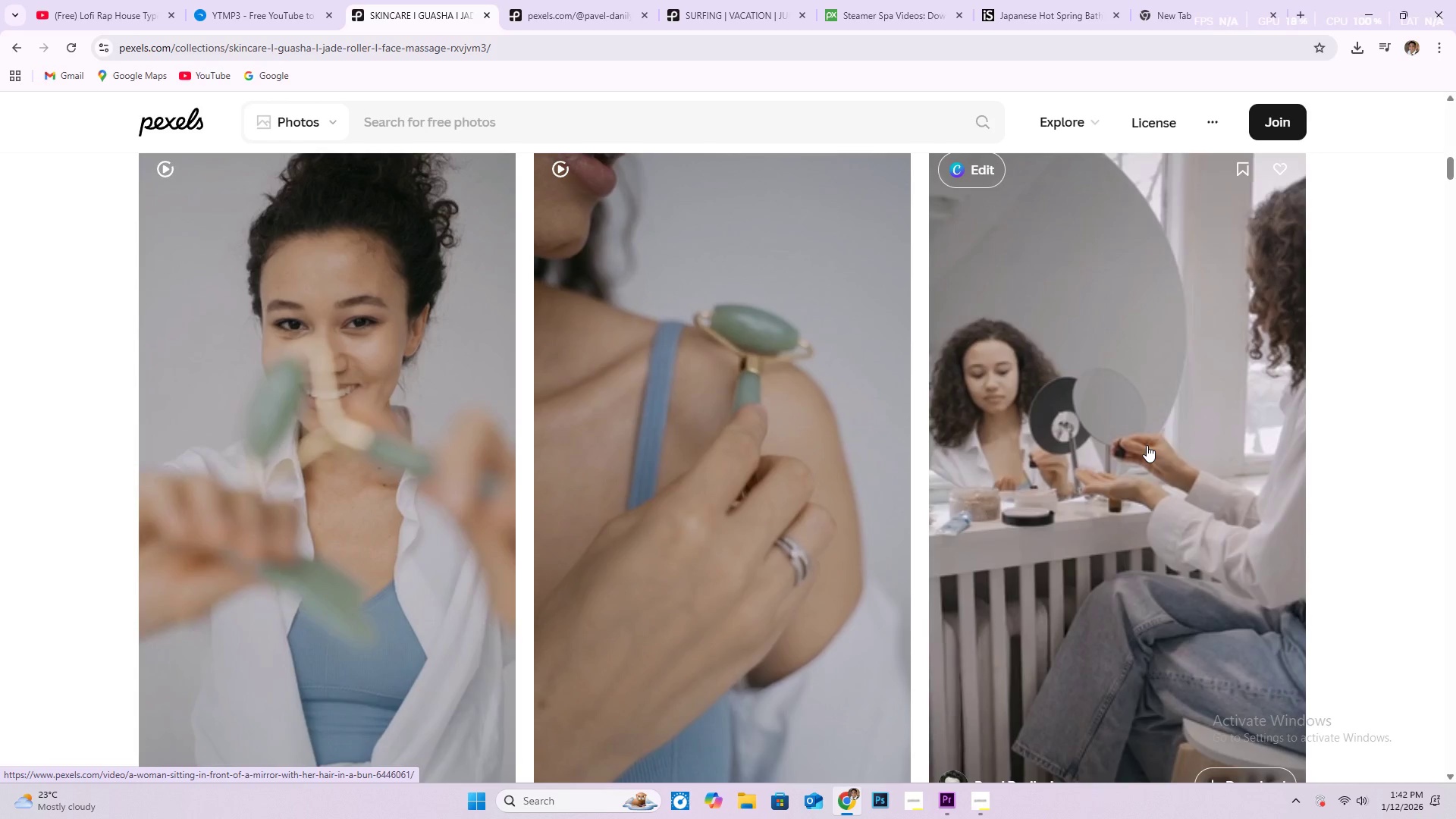 
wait(6.69)
 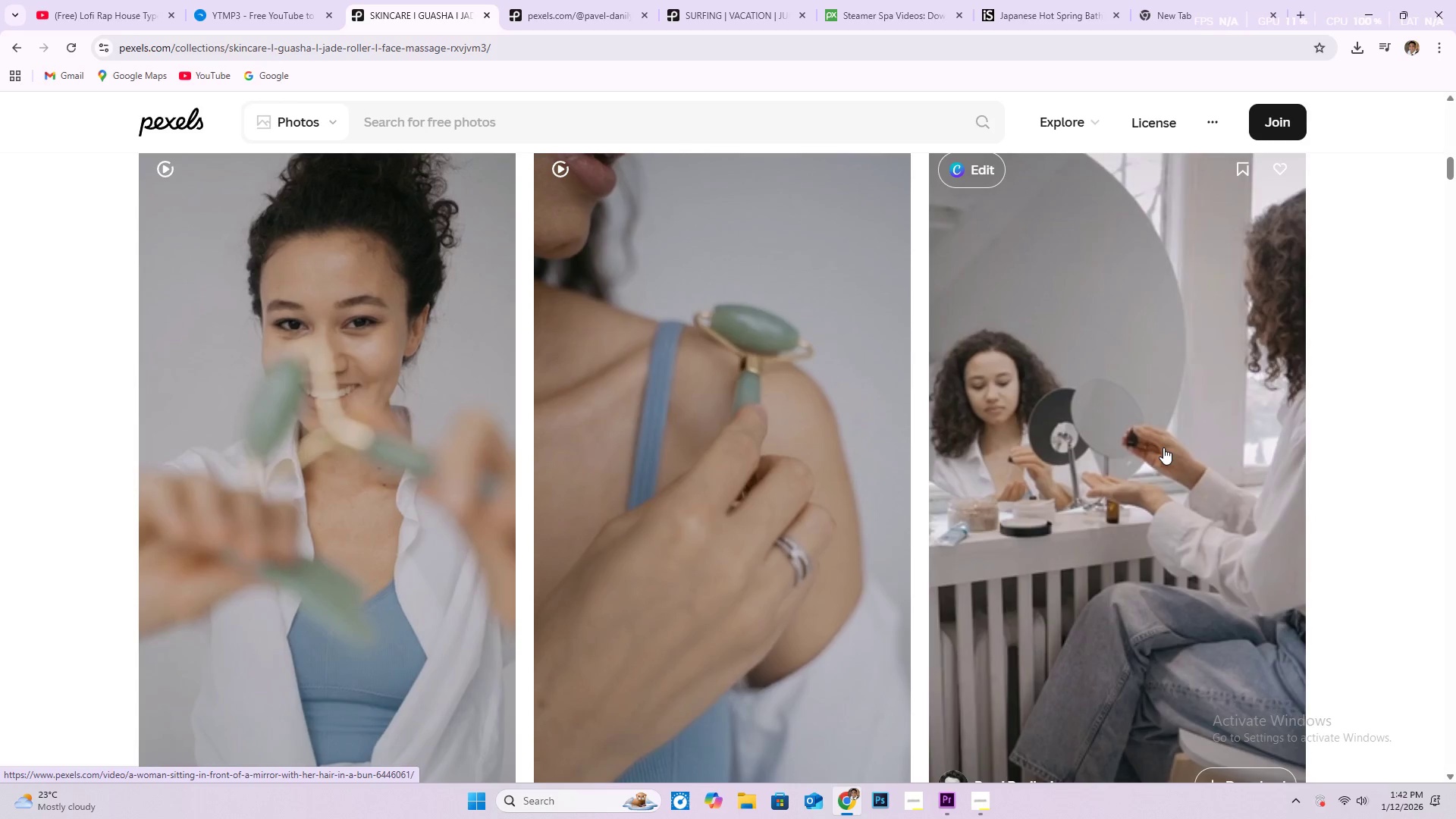 
scroll: coordinate [1151, 443], scroll_direction: down, amount: 6.0
 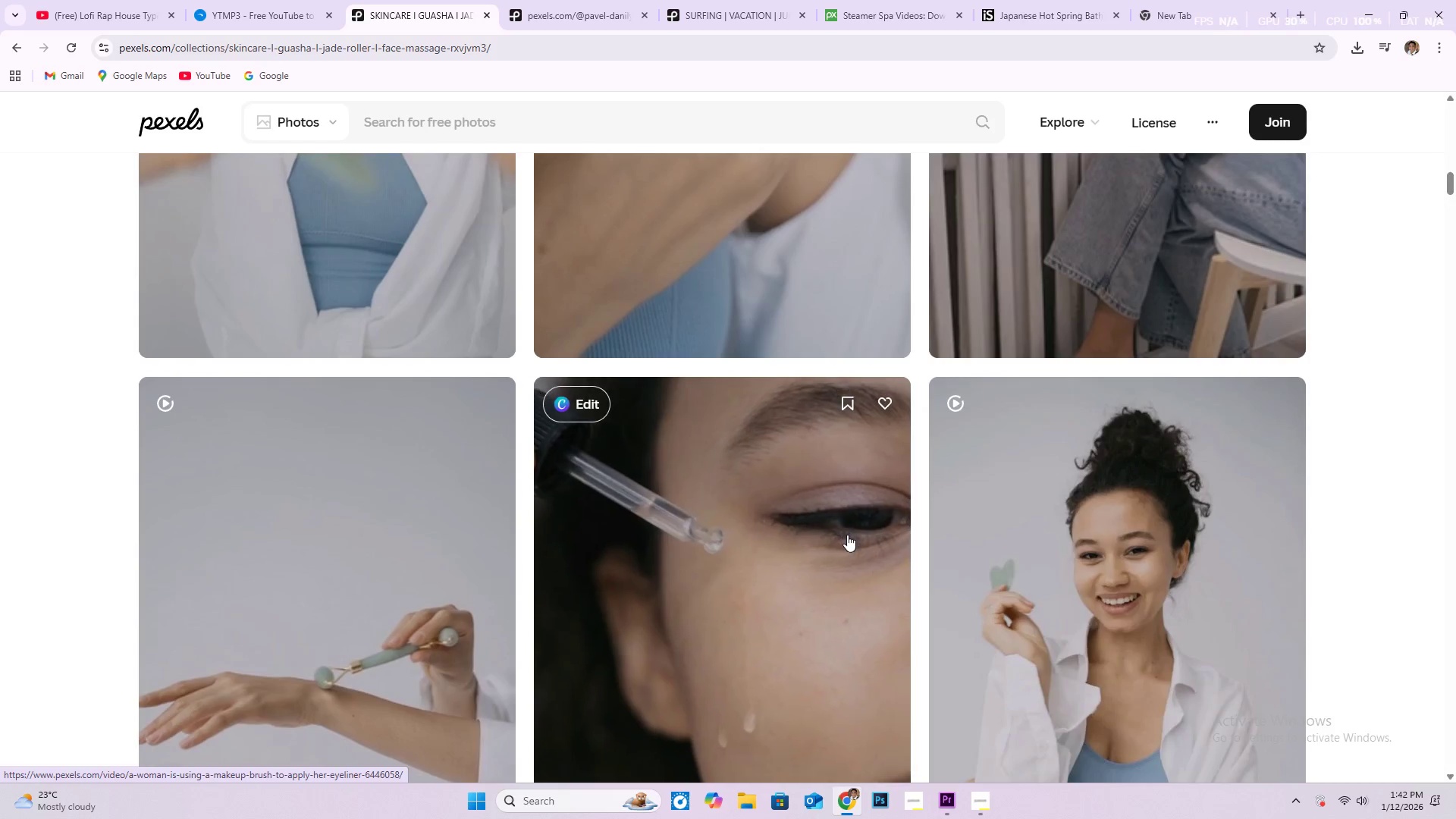 
left_click([849, 526])
 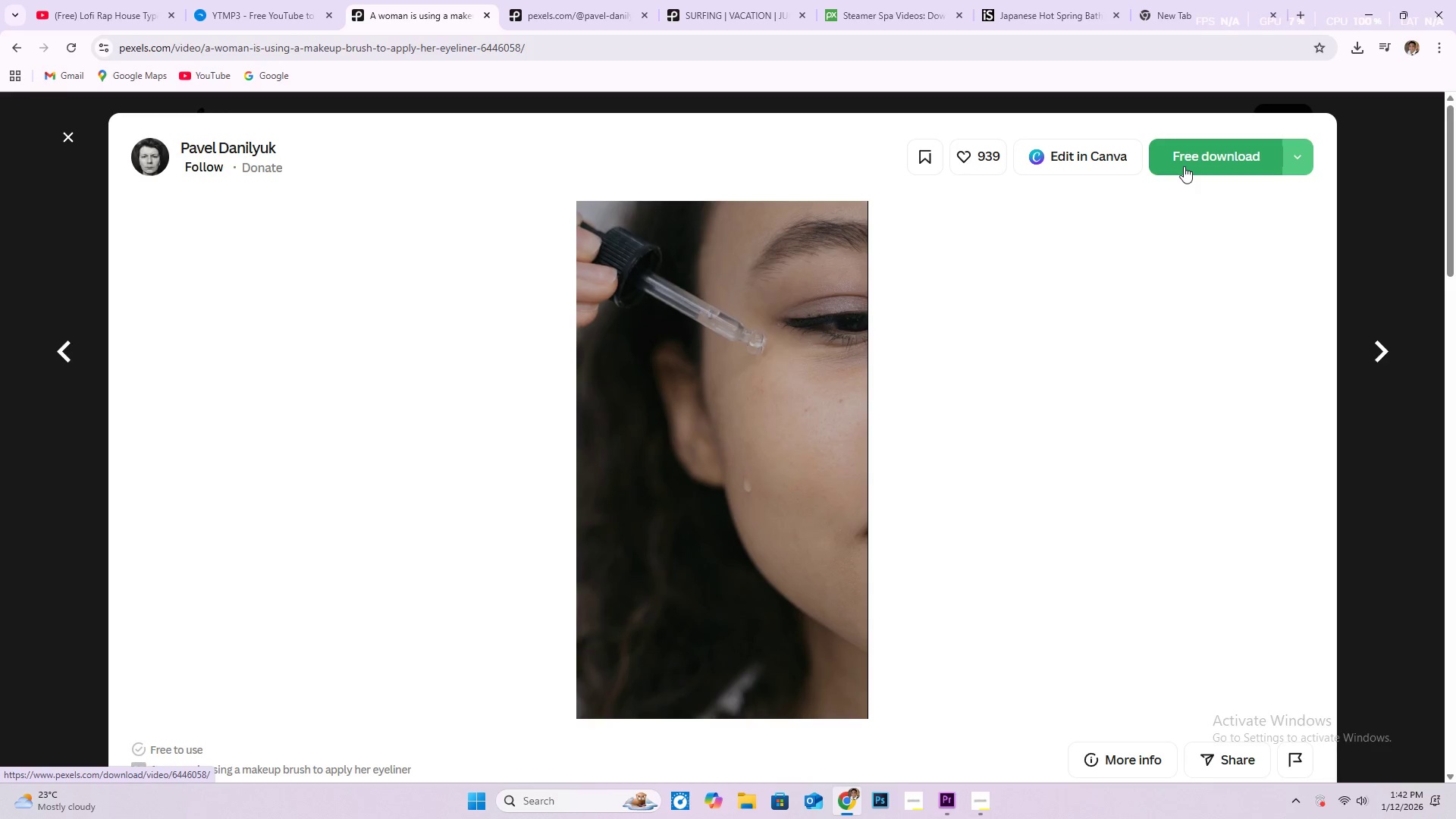 
wait(10.06)
 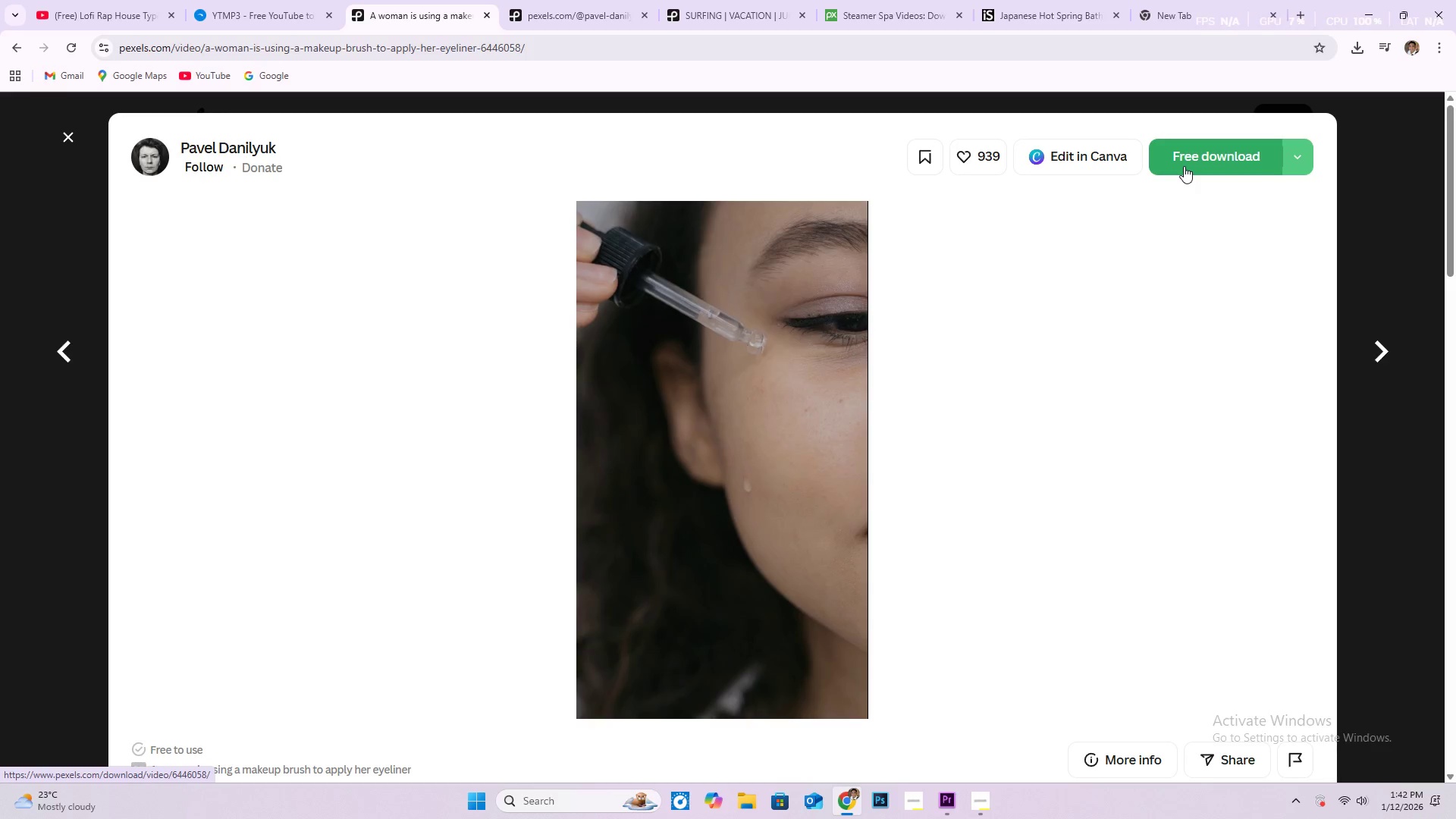 
double_click([250, 692])
 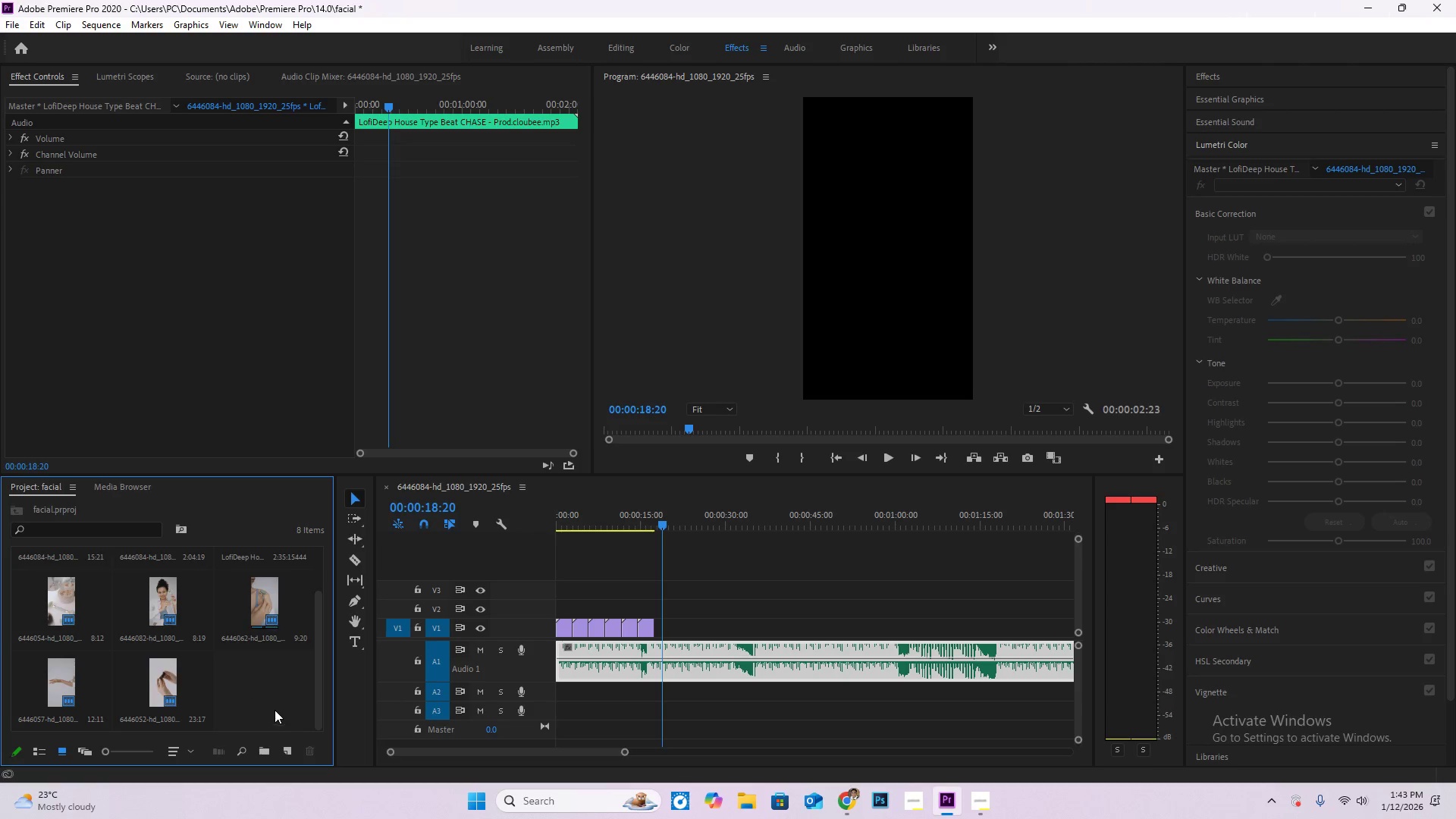 
double_click([271, 691])
 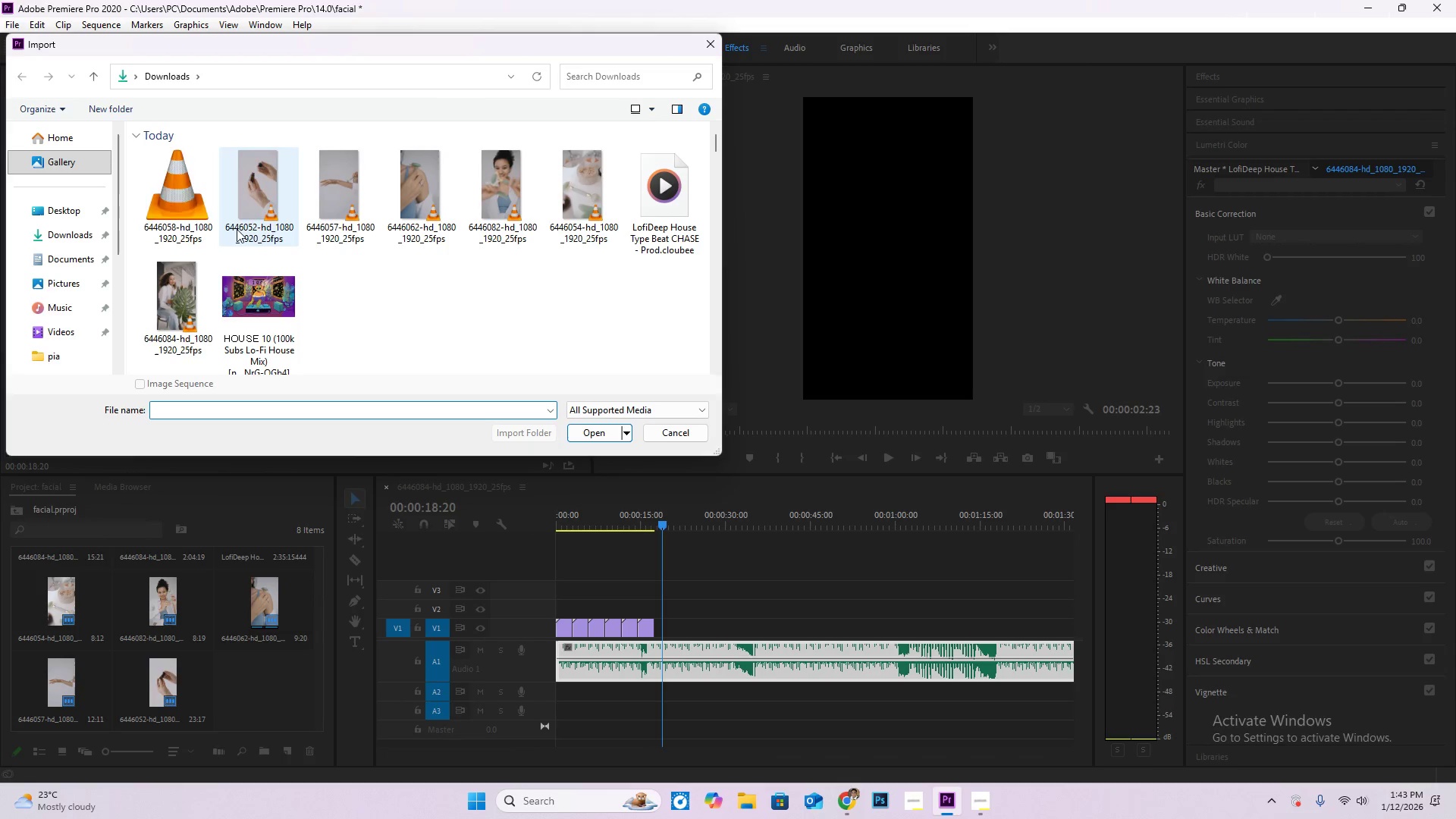 
left_click_drag(start_coordinate=[175, 190], to_coordinate=[891, 579])
 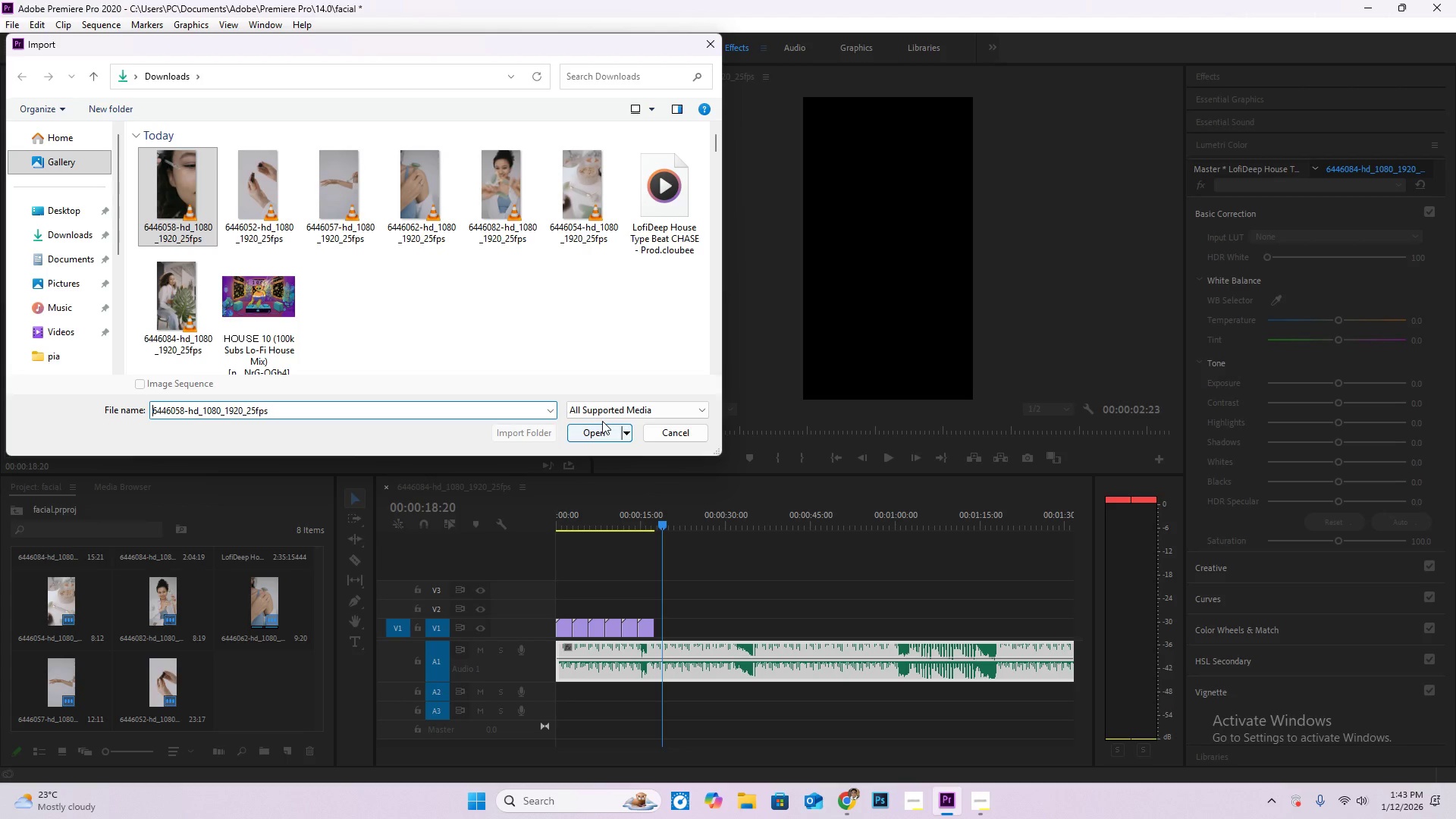 
left_click([602, 421])
 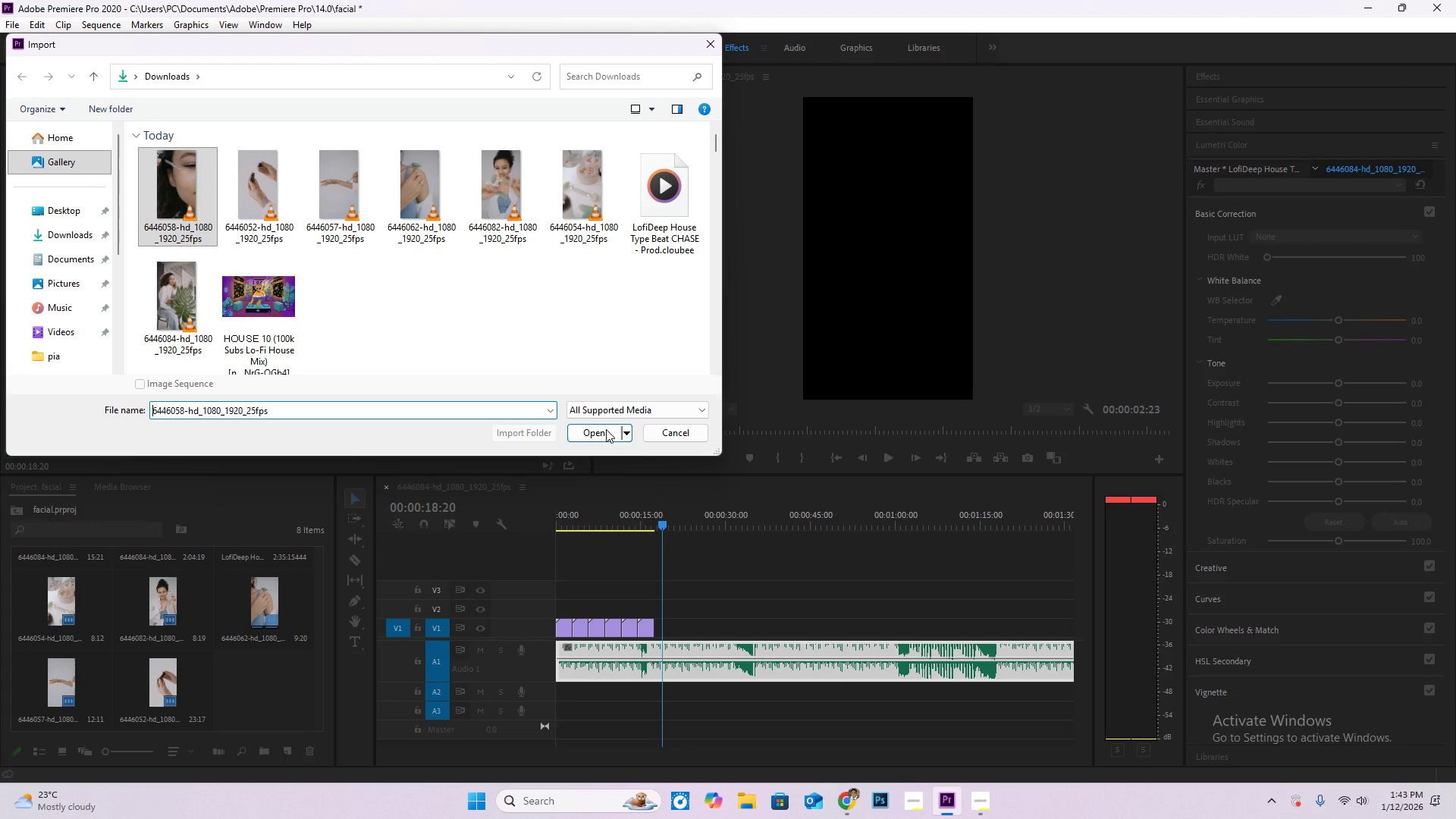 
left_click([607, 435])
 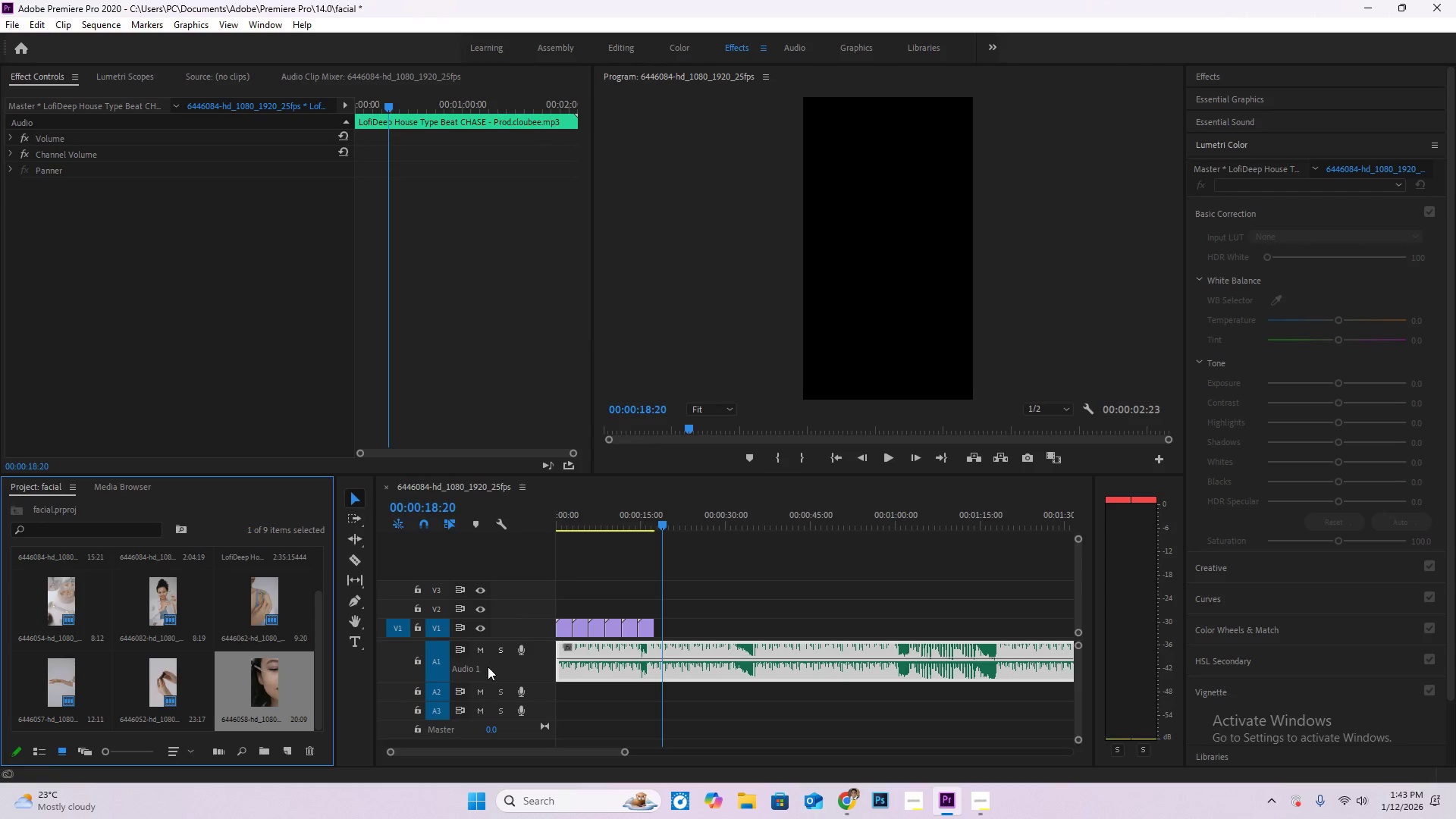 
left_click_drag(start_coordinate=[268, 686], to_coordinate=[655, 624])
 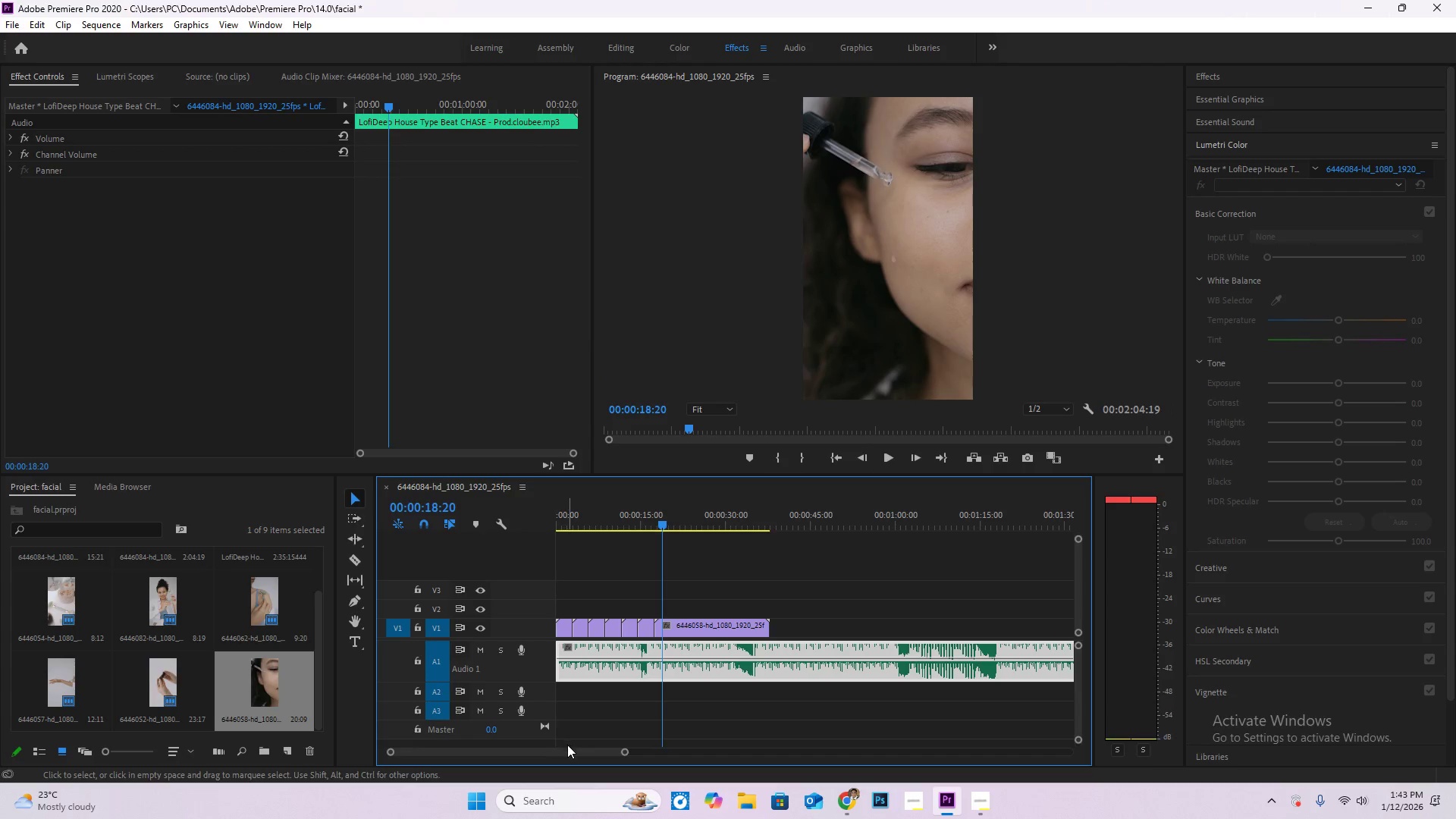 
left_click_drag(start_coordinate=[567, 750], to_coordinate=[510, 748])
 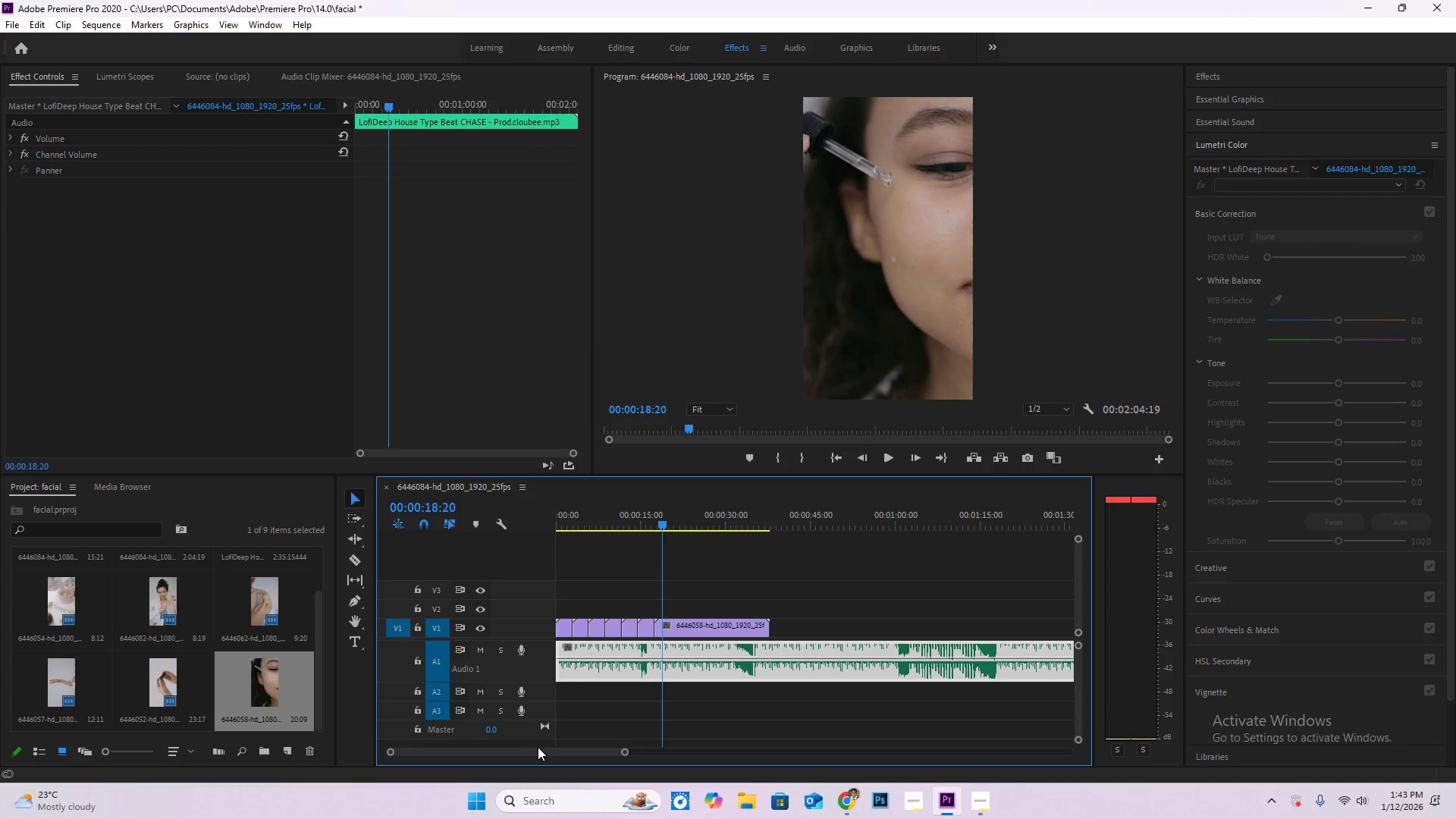 
left_click_drag(start_coordinate=[537, 747], to_coordinate=[520, 747])
 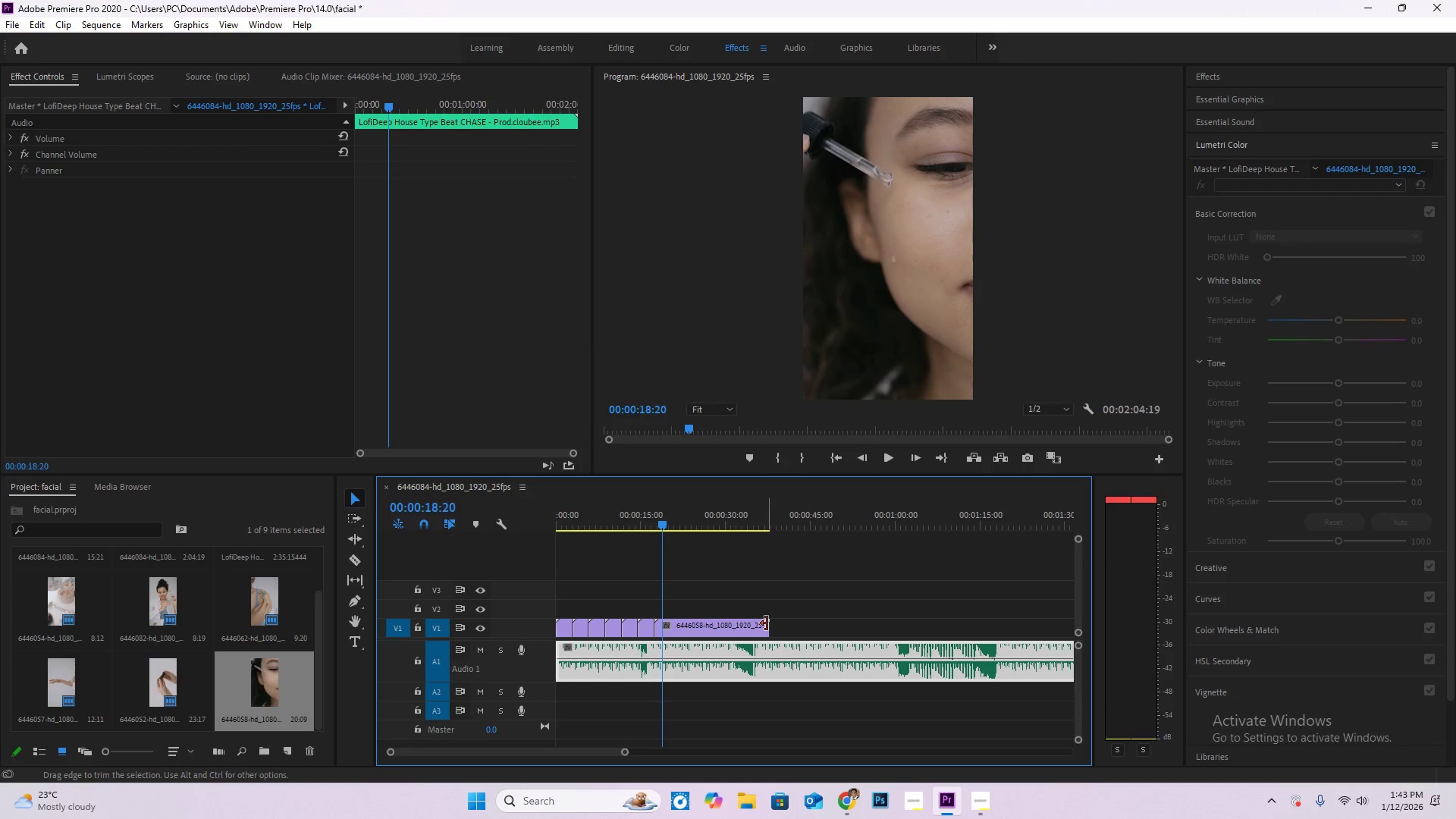 
left_click_drag(start_coordinate=[666, 526], to_coordinate=[672, 533])
 